 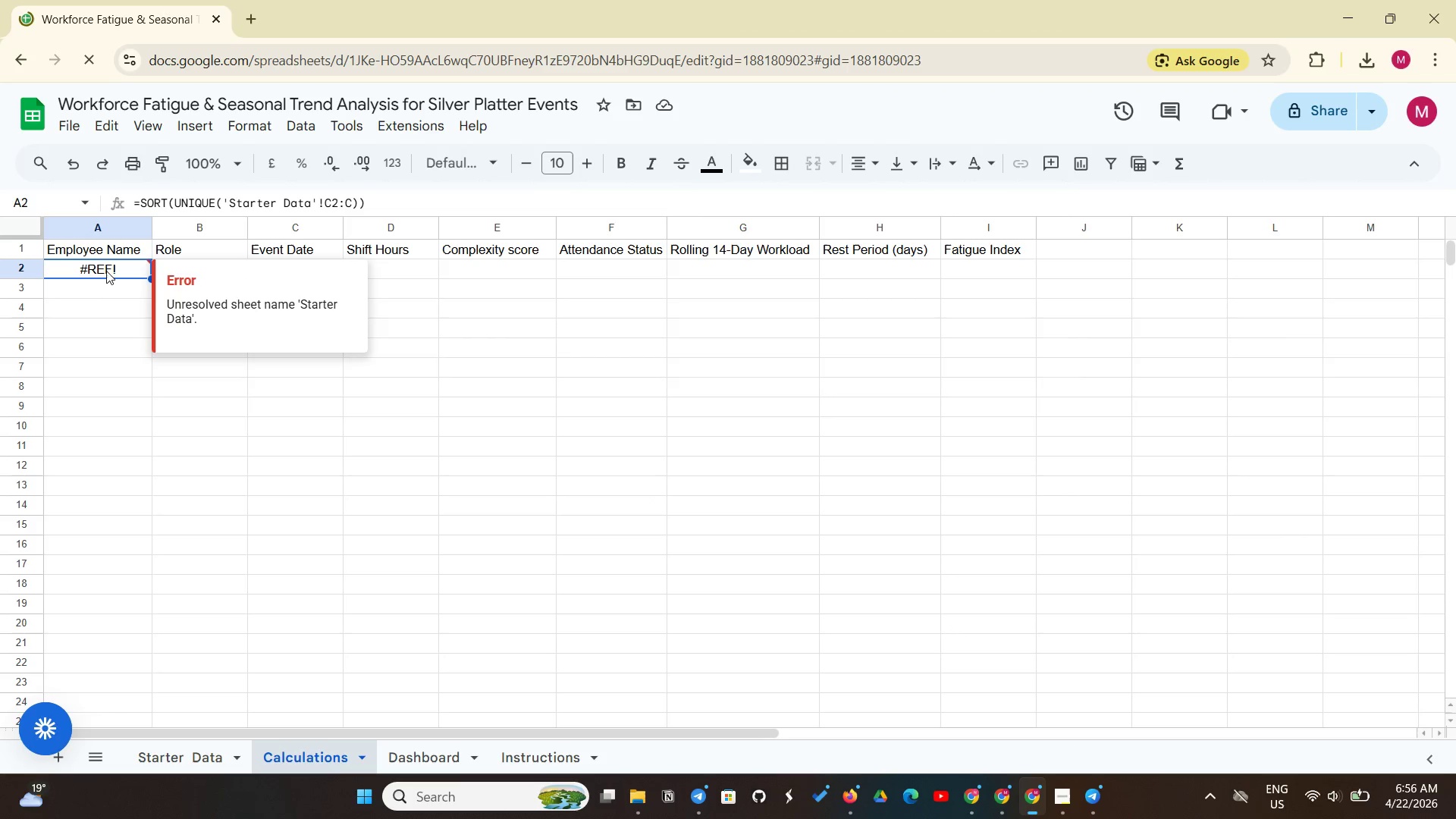 
left_click([150, 751])
 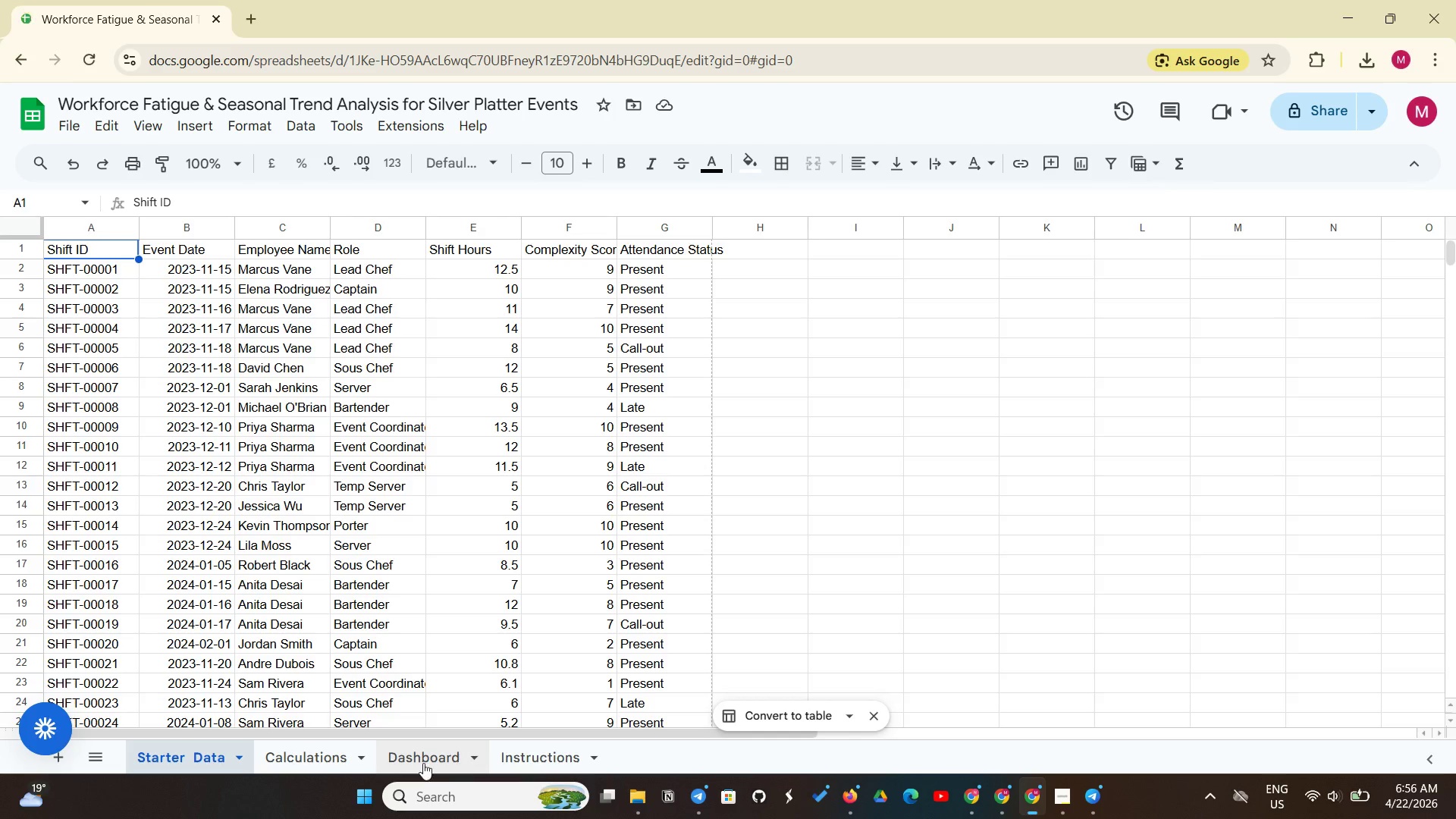 
left_click([311, 746])
 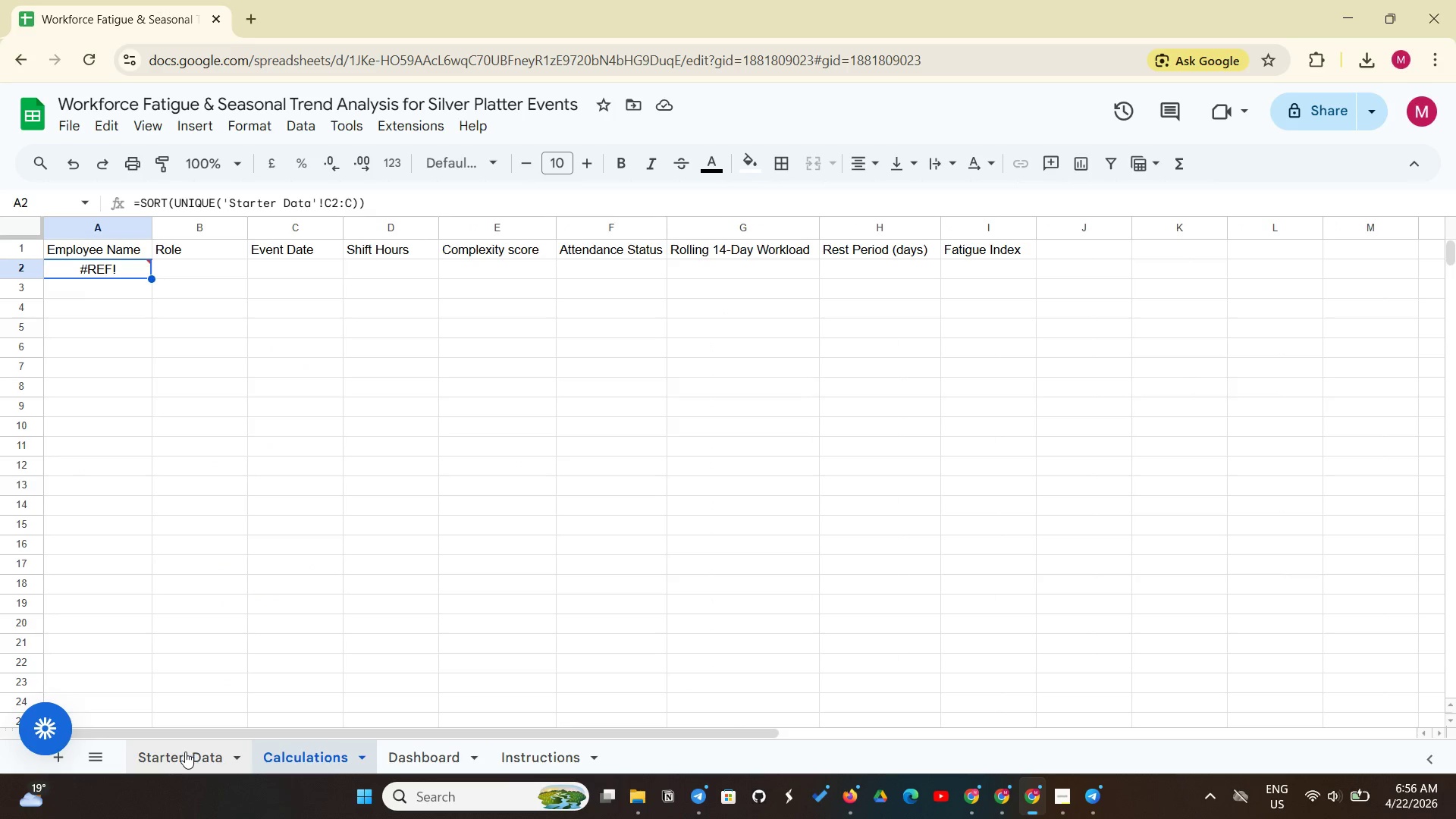 
left_click([183, 752])
 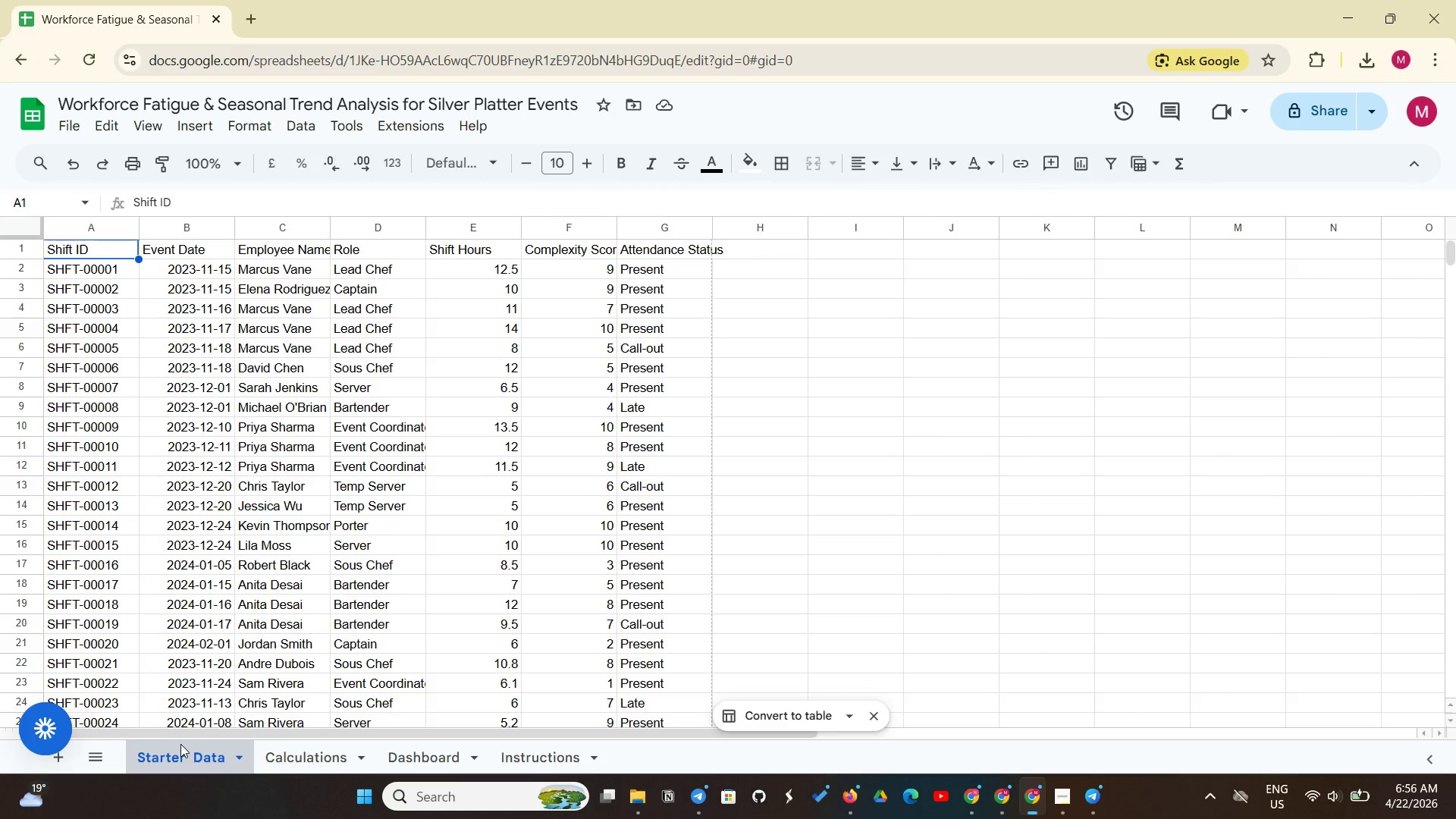 
right_click([177, 745])
 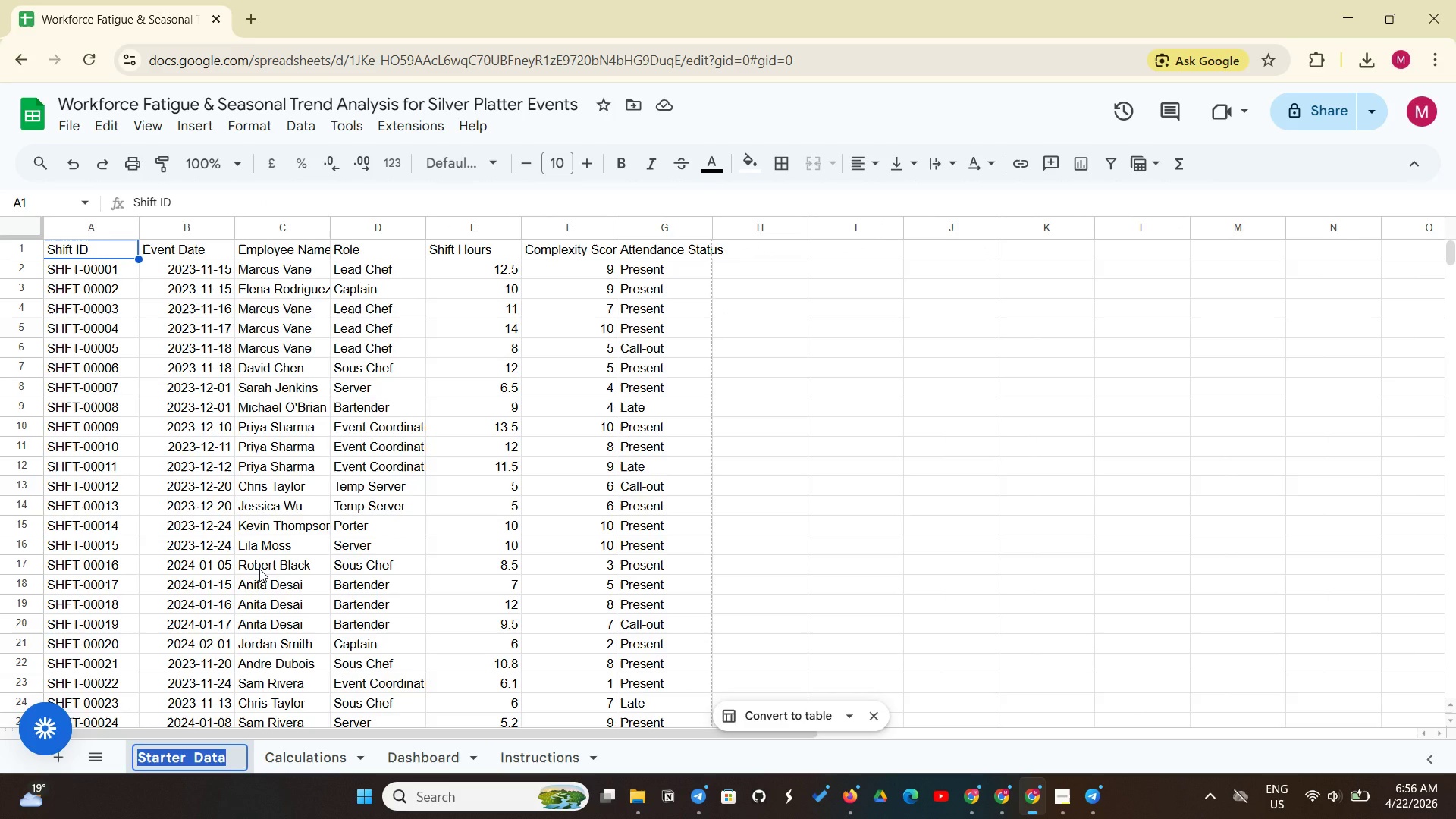 
key(Control+C)
 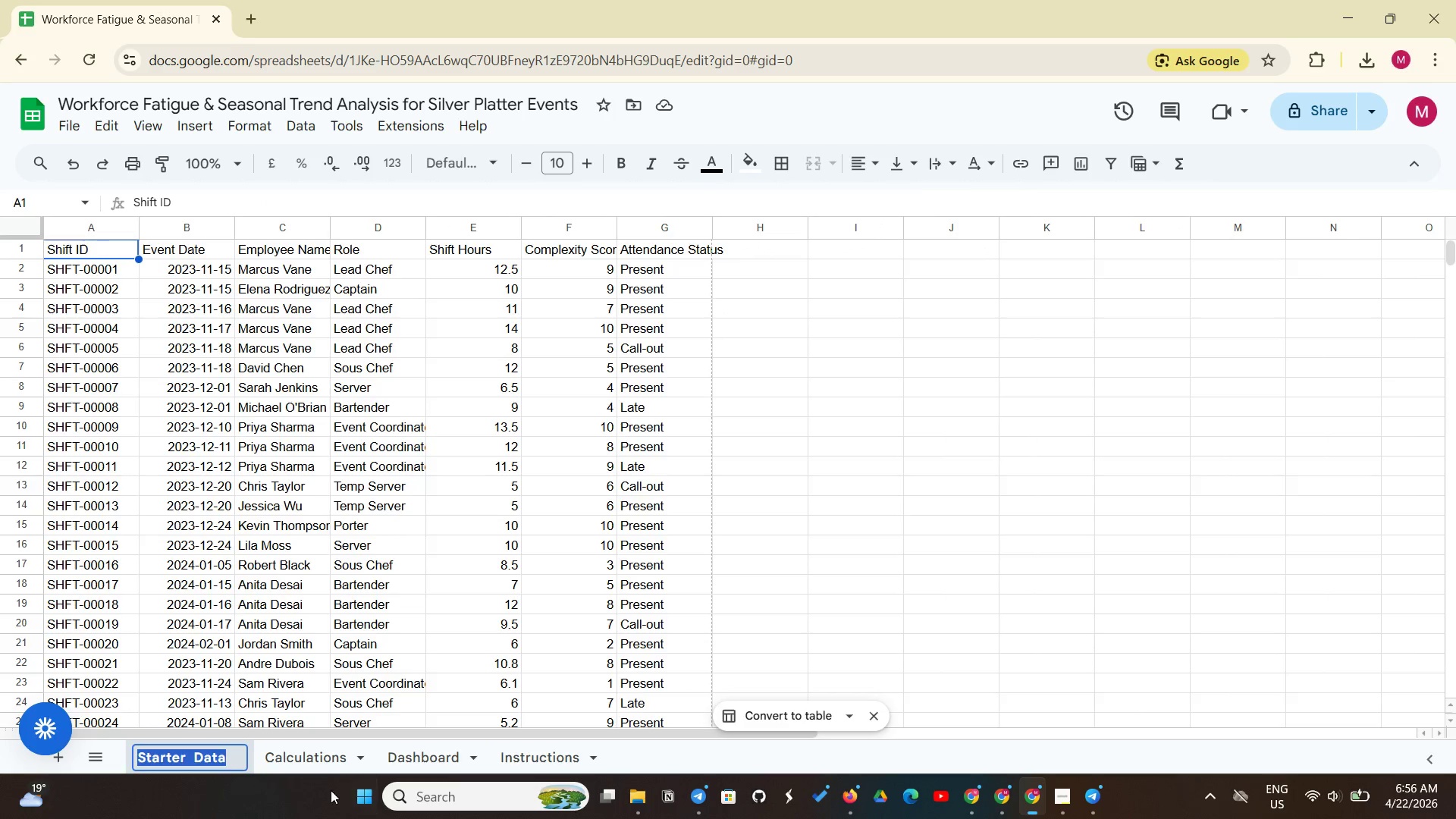 
left_click([335, 761])
 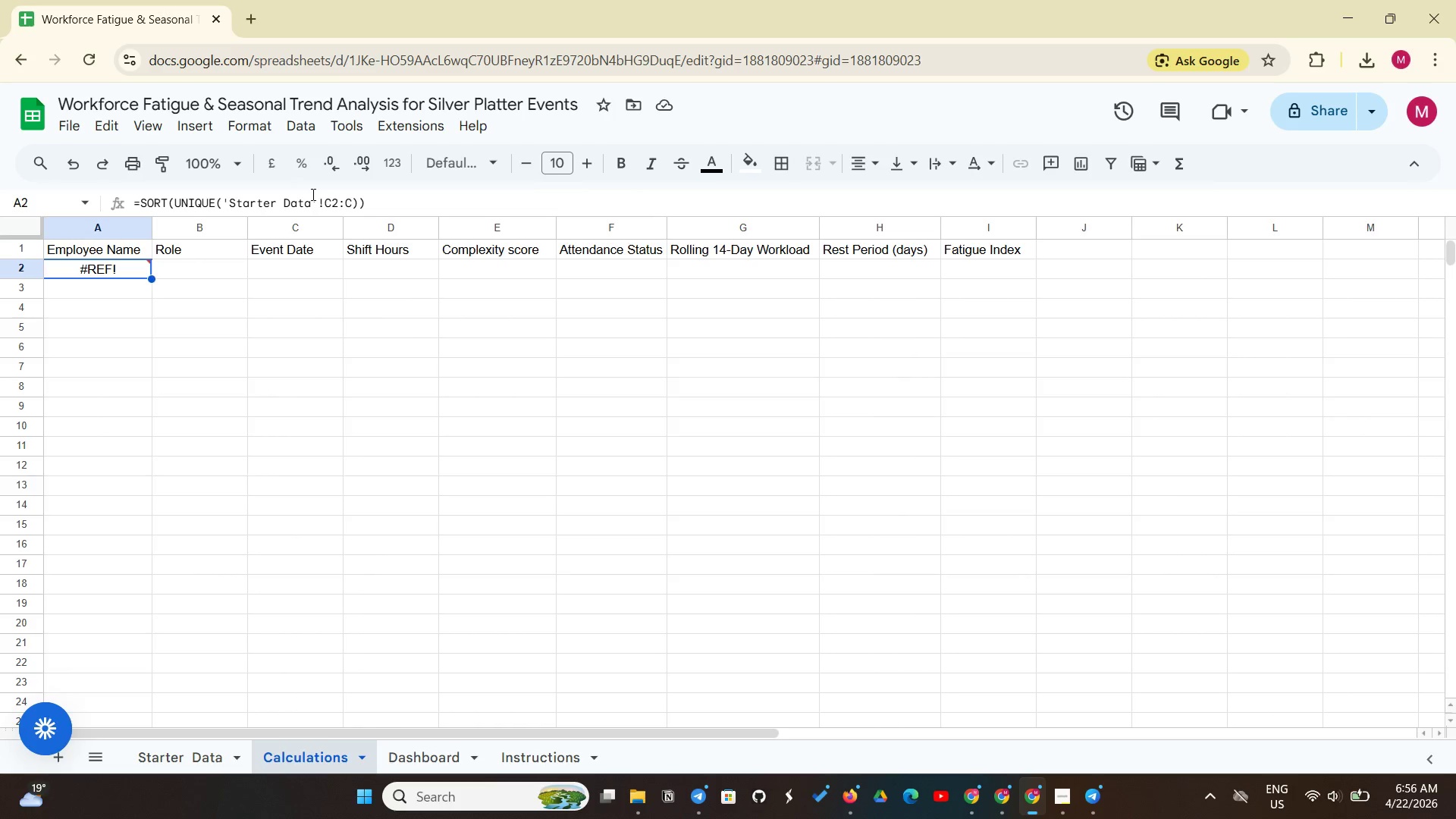 
left_click_drag(start_coordinate=[317, 196], to_coordinate=[222, 189])
 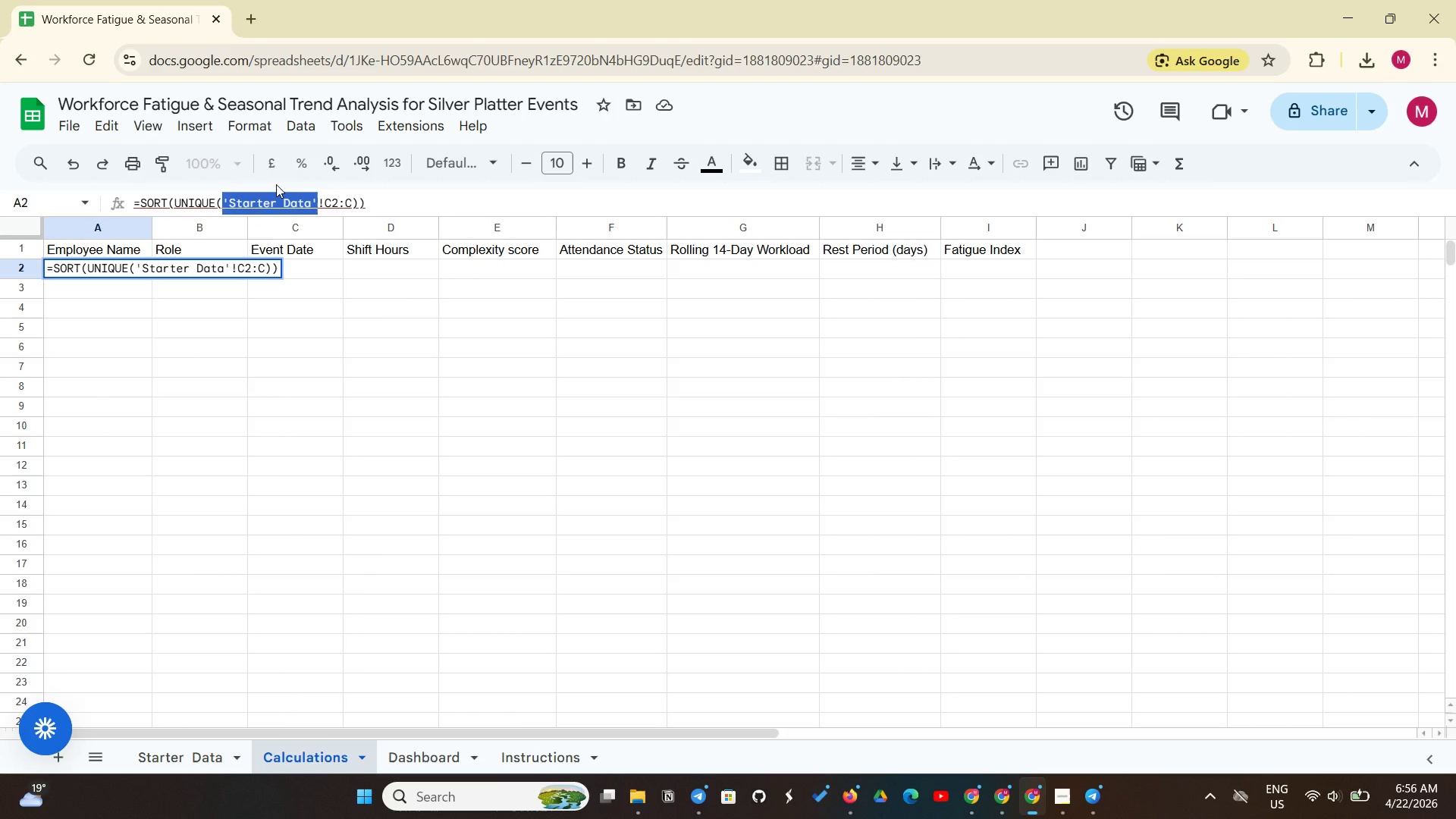 
key(Control+V)
 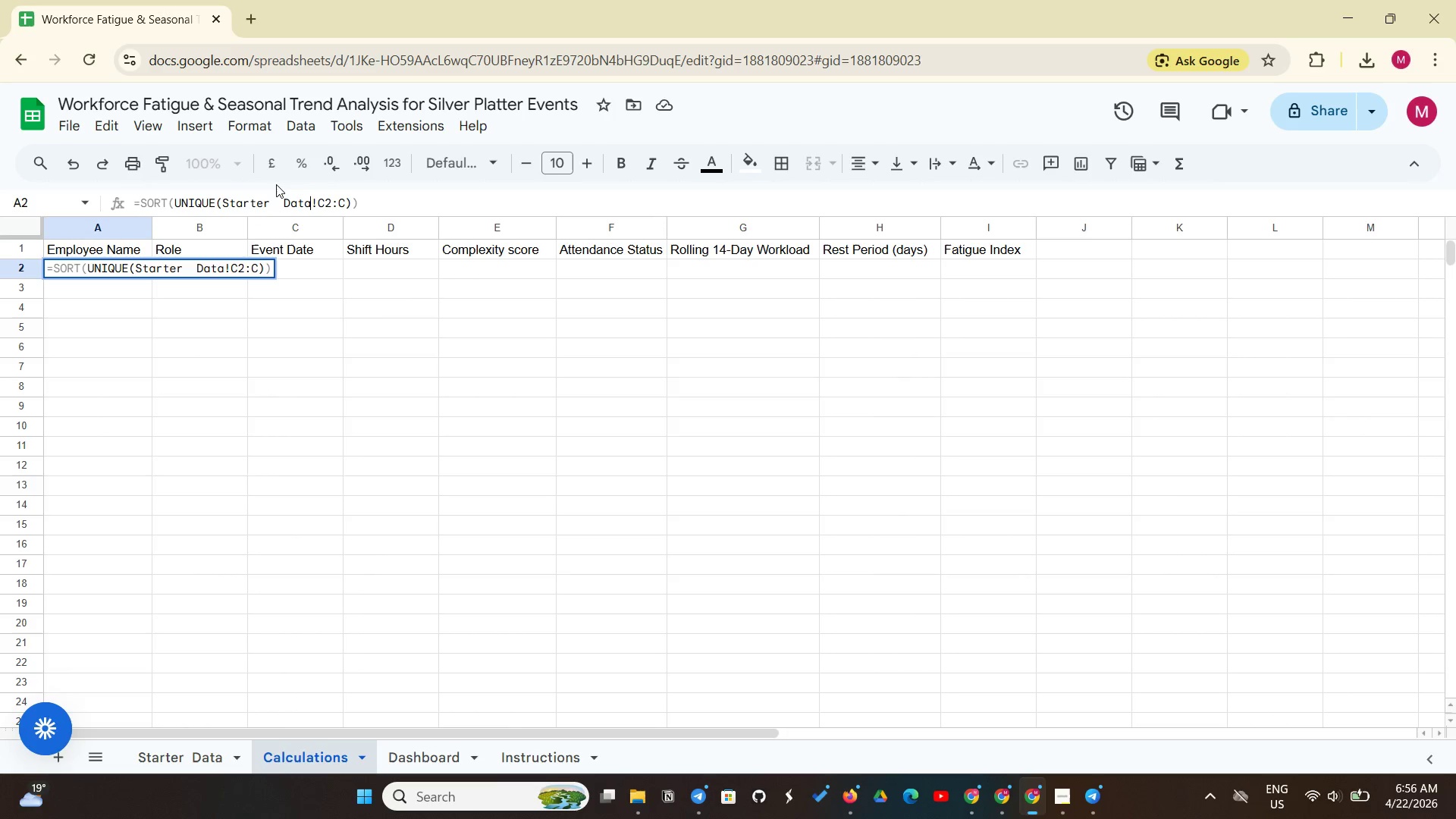 
key(Quote)
 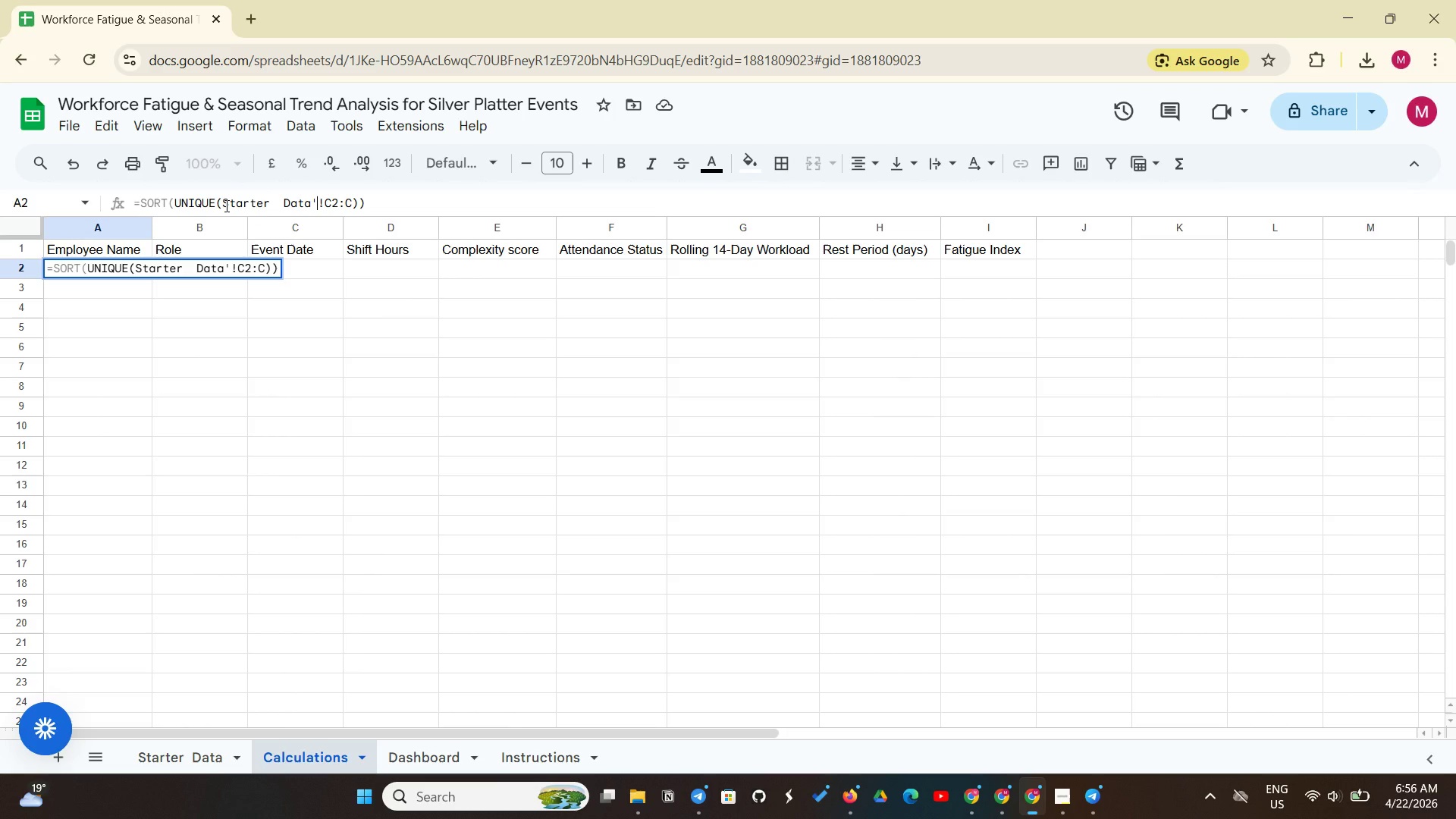 
left_click([225, 206])
 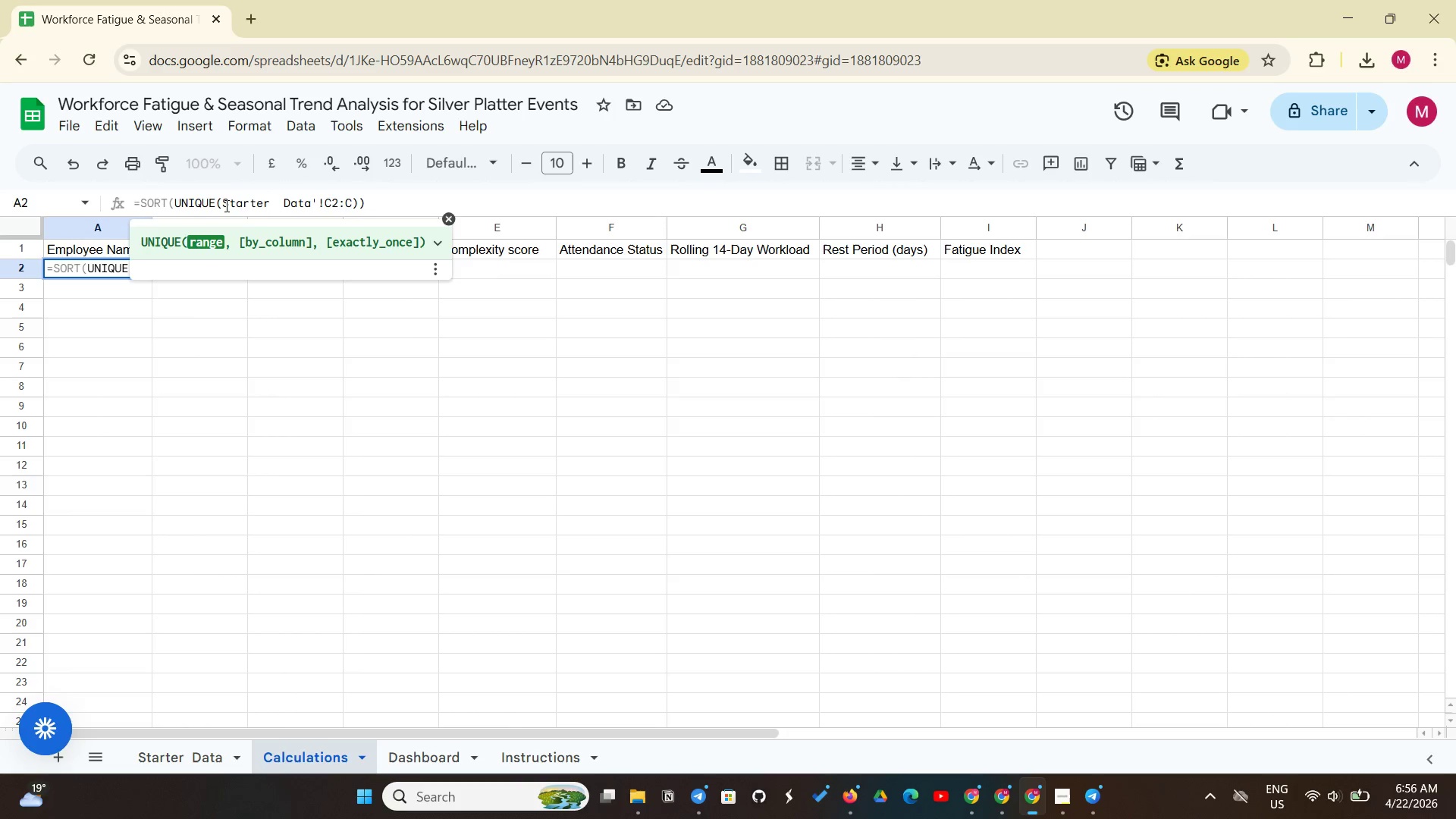 
key(Quote)
 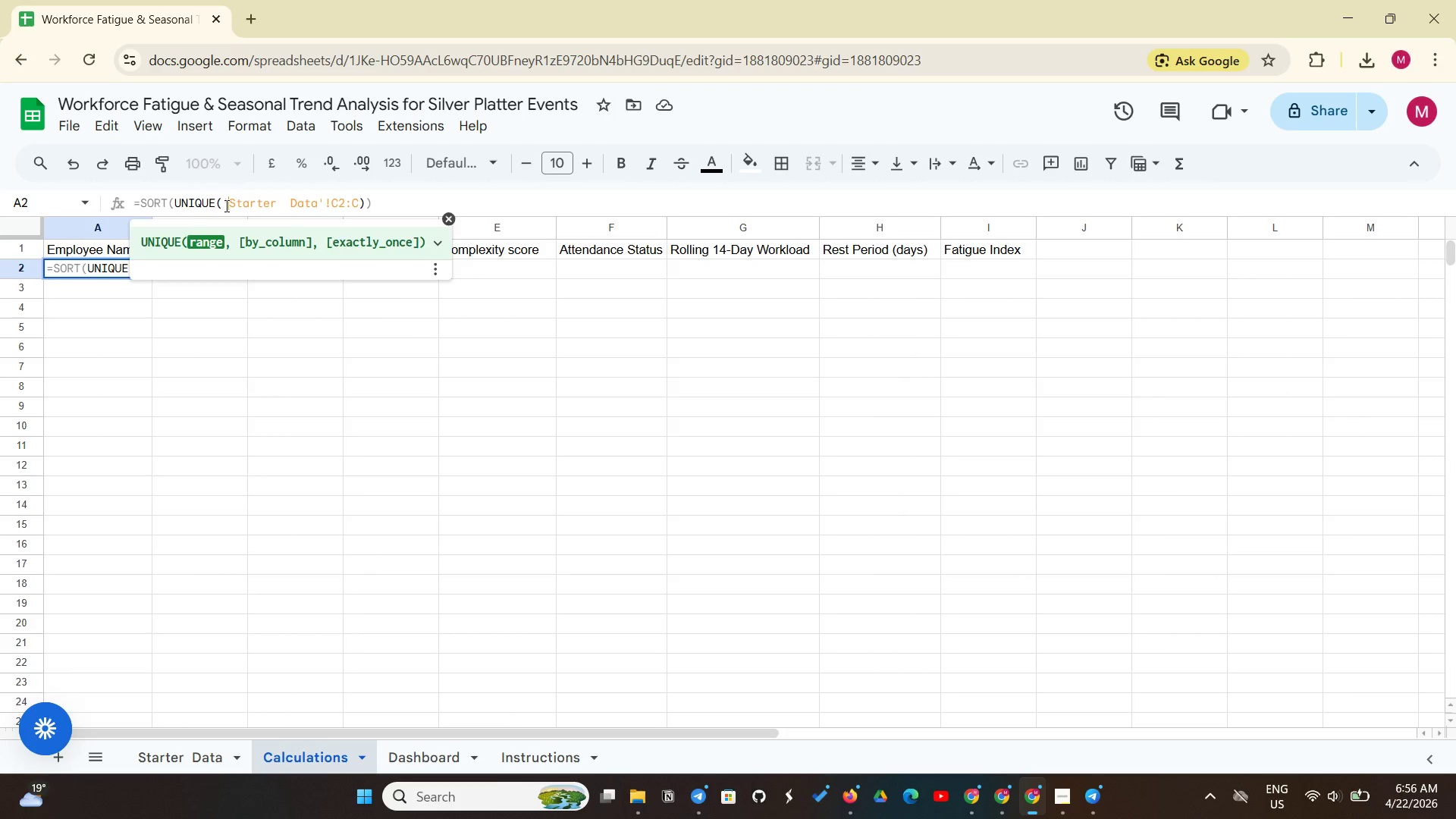 
key(Enter)
 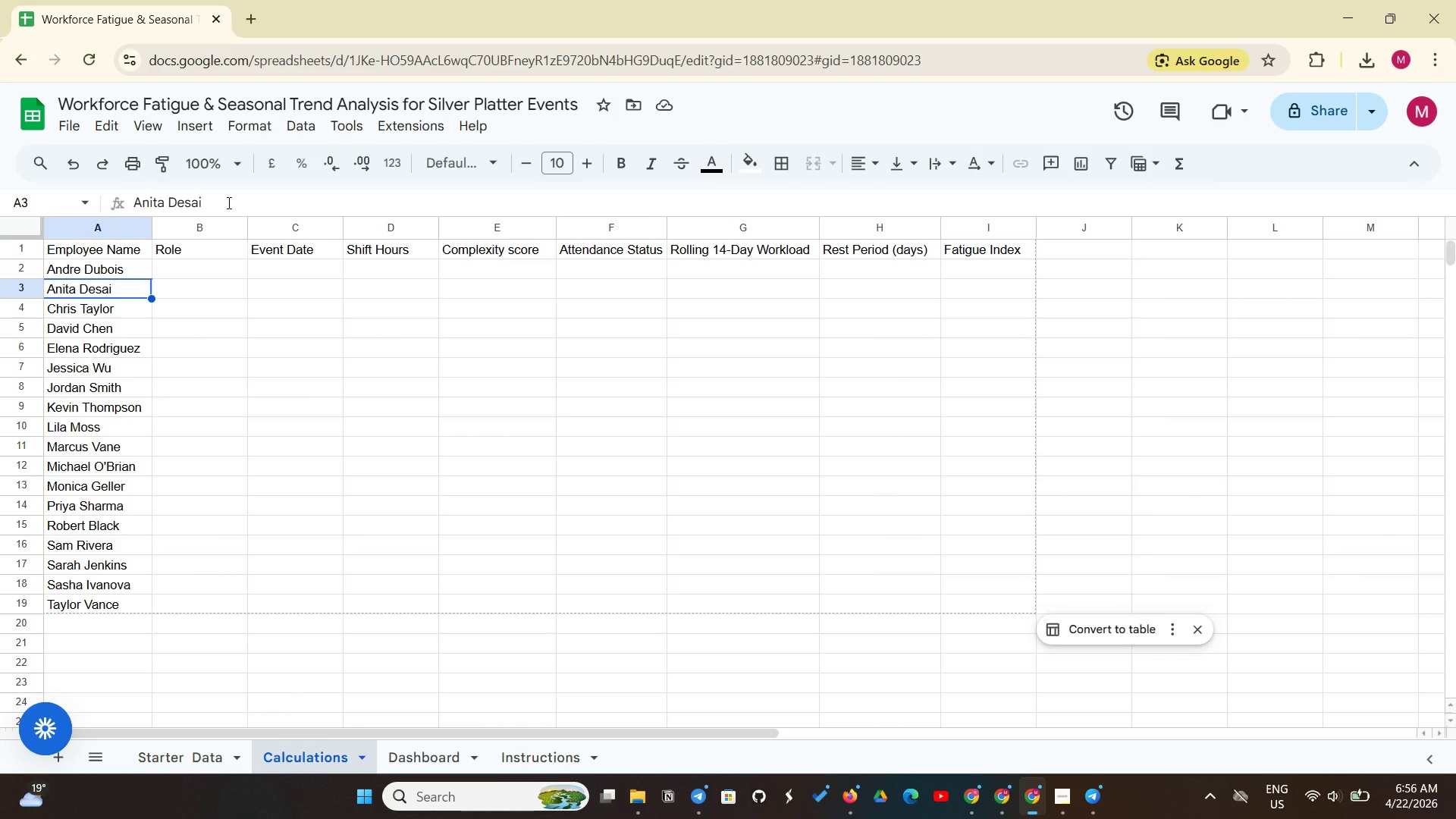 
wait(11.25)
 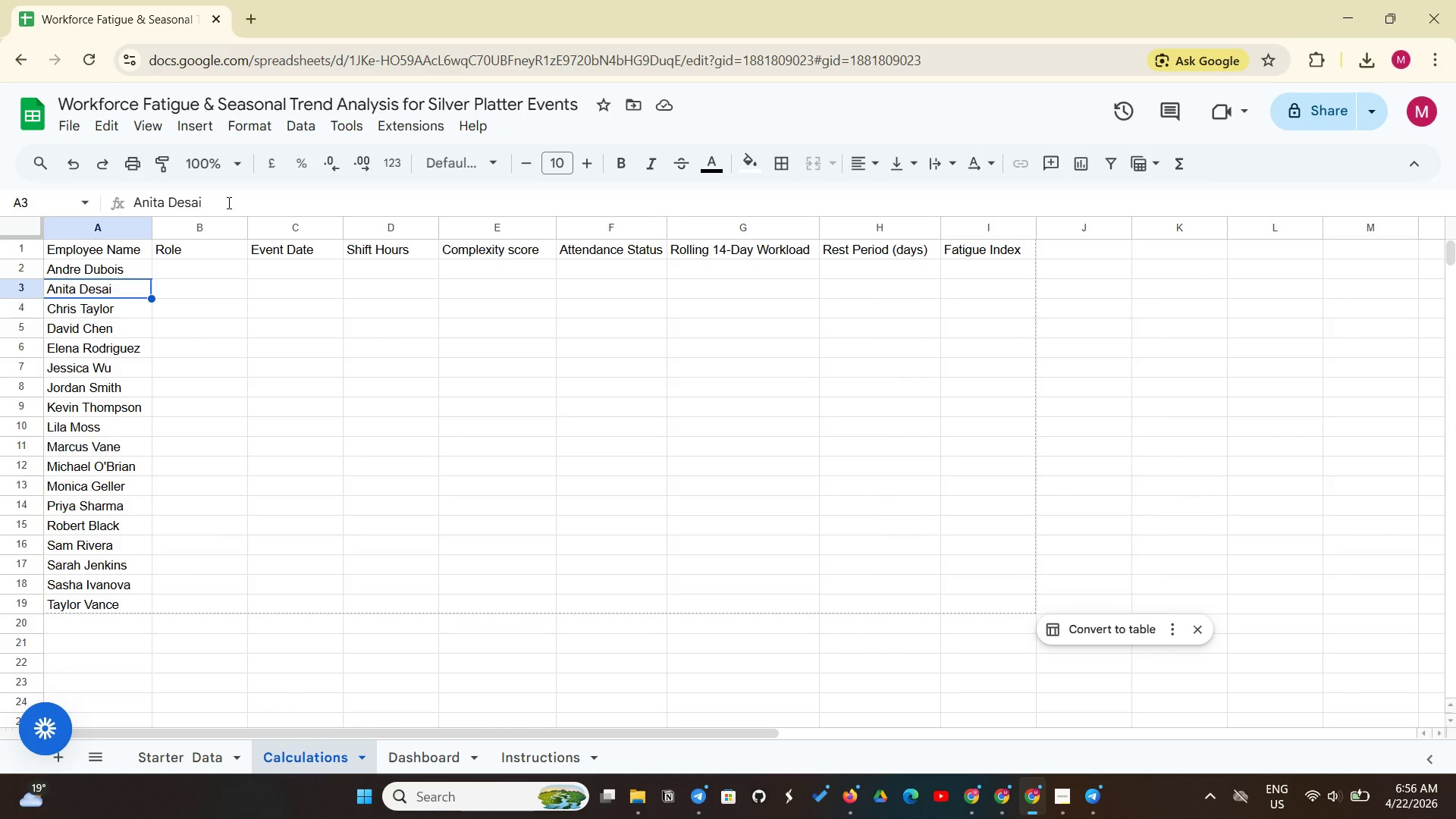 
left_click([187, 265])
 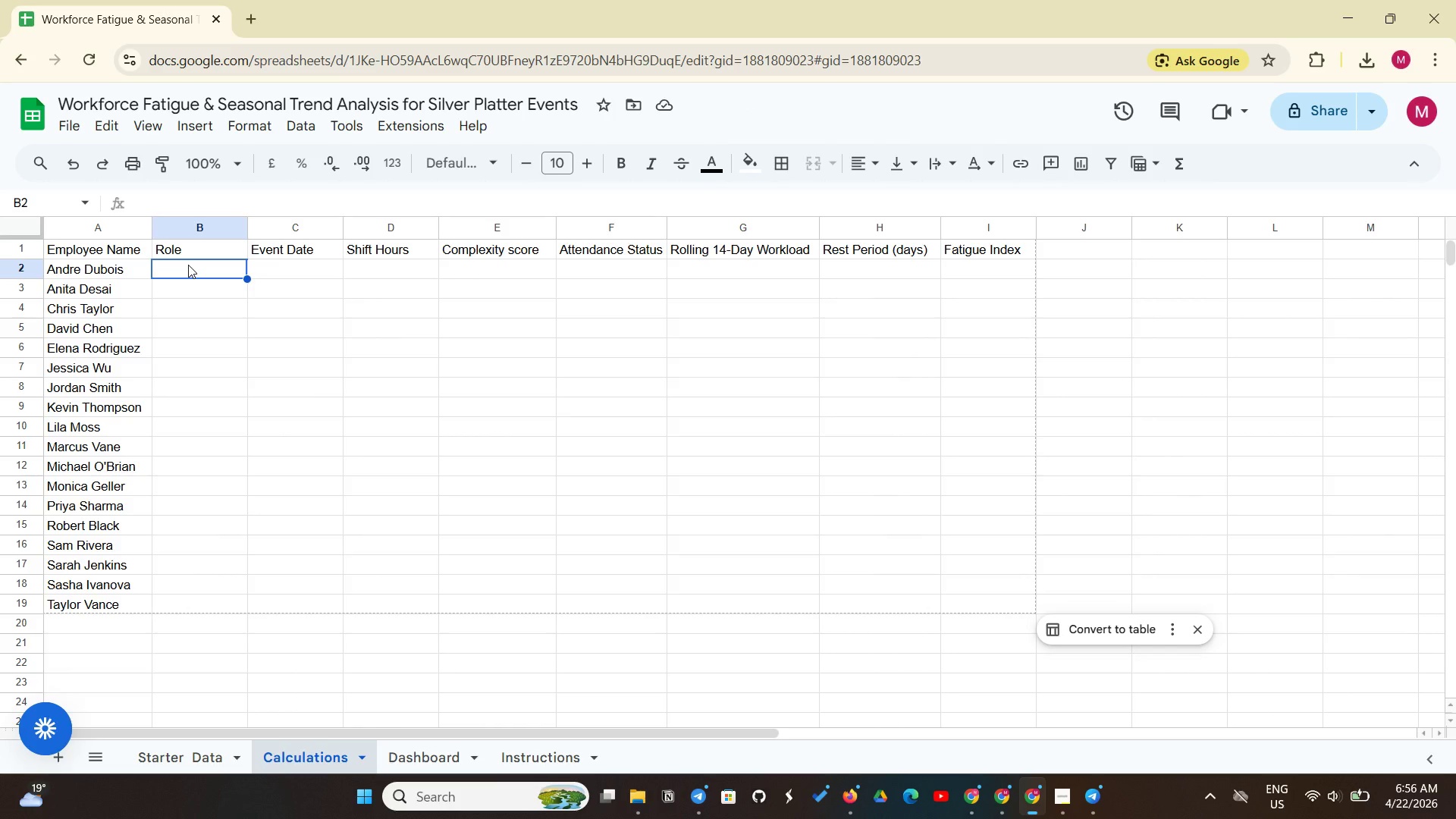 
type(=XLOOKUP)
 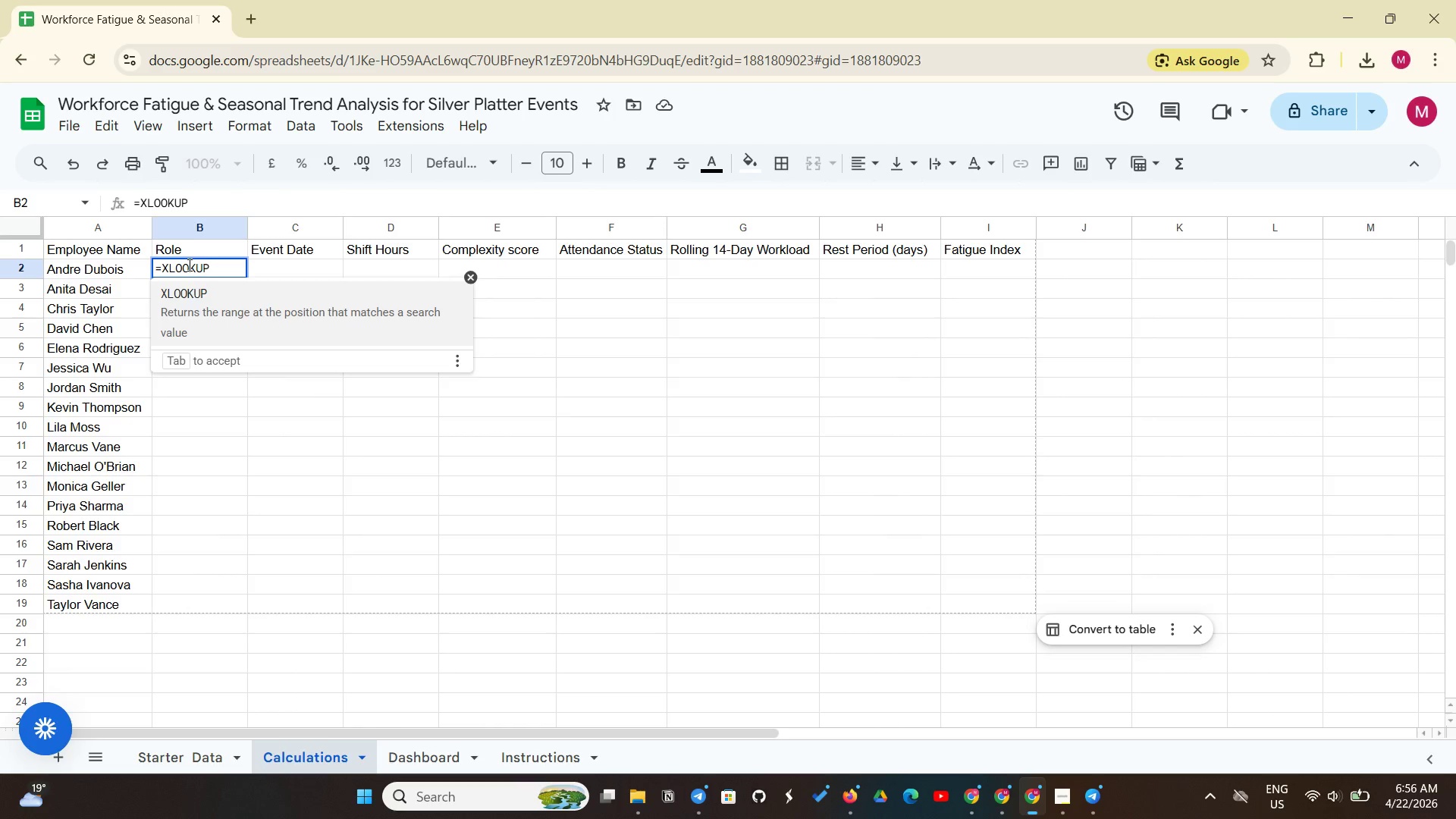 
type((A2, 'Starter)
 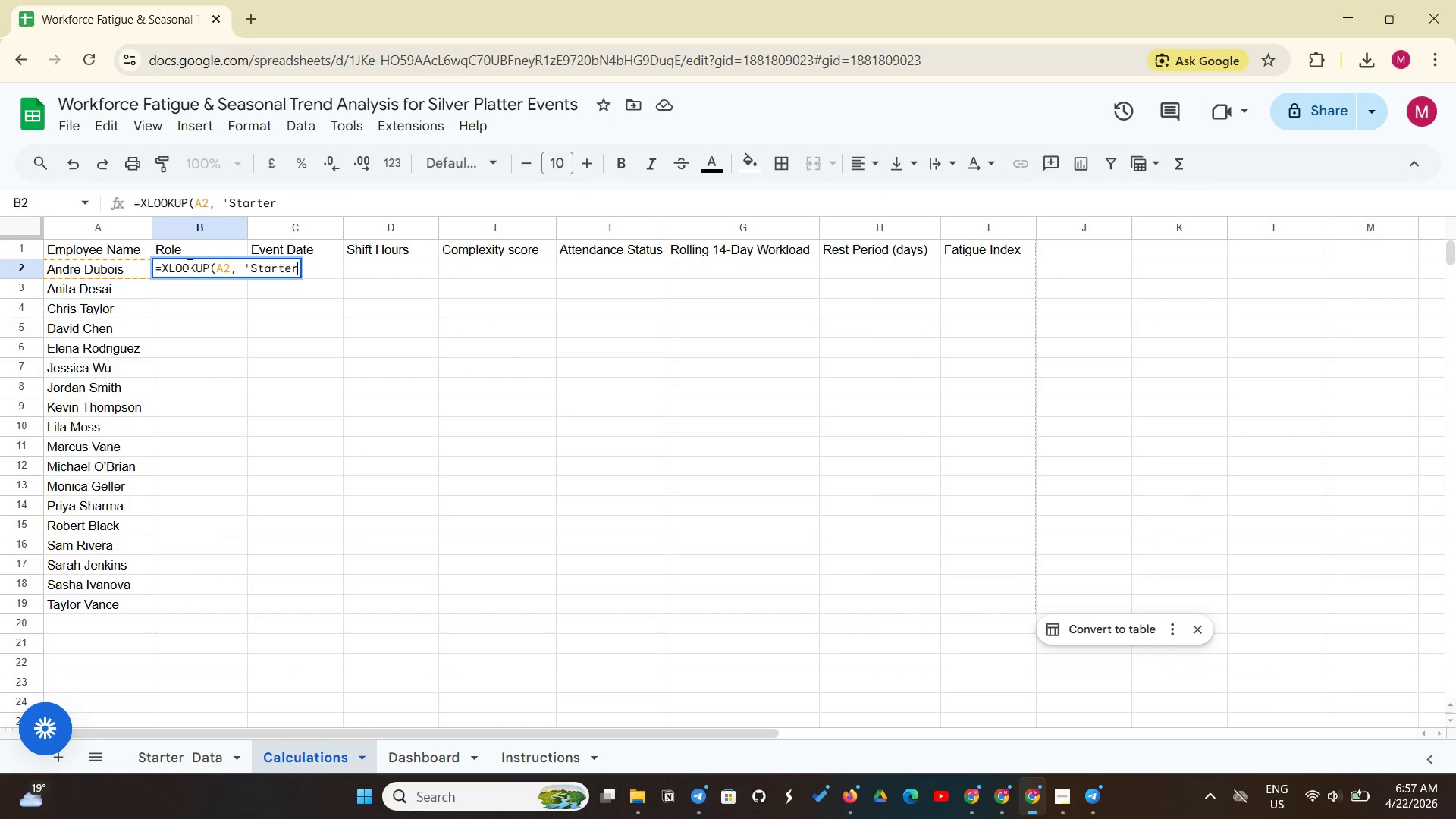 
wait(10.73)
 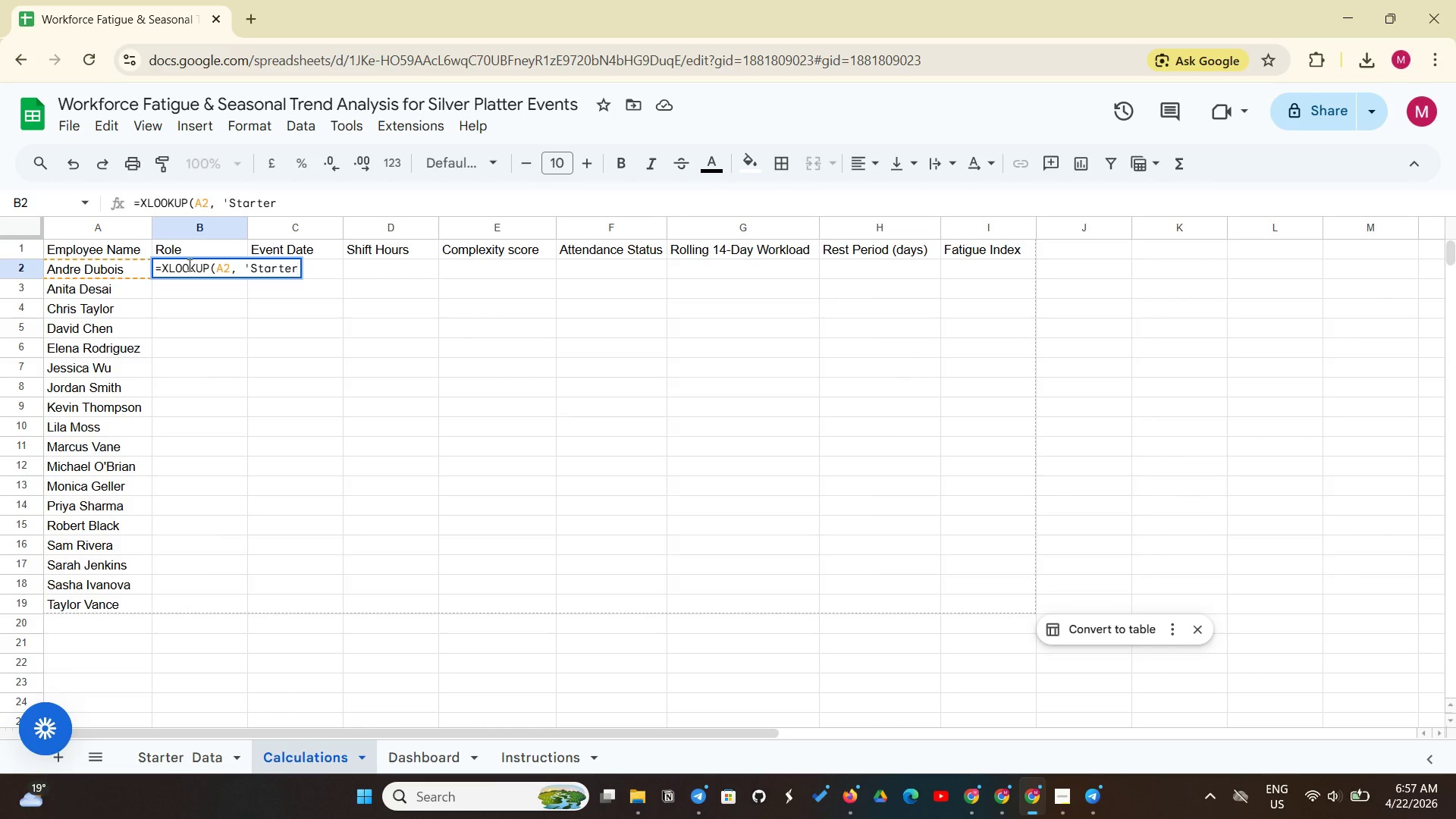 
type( Data'!)
 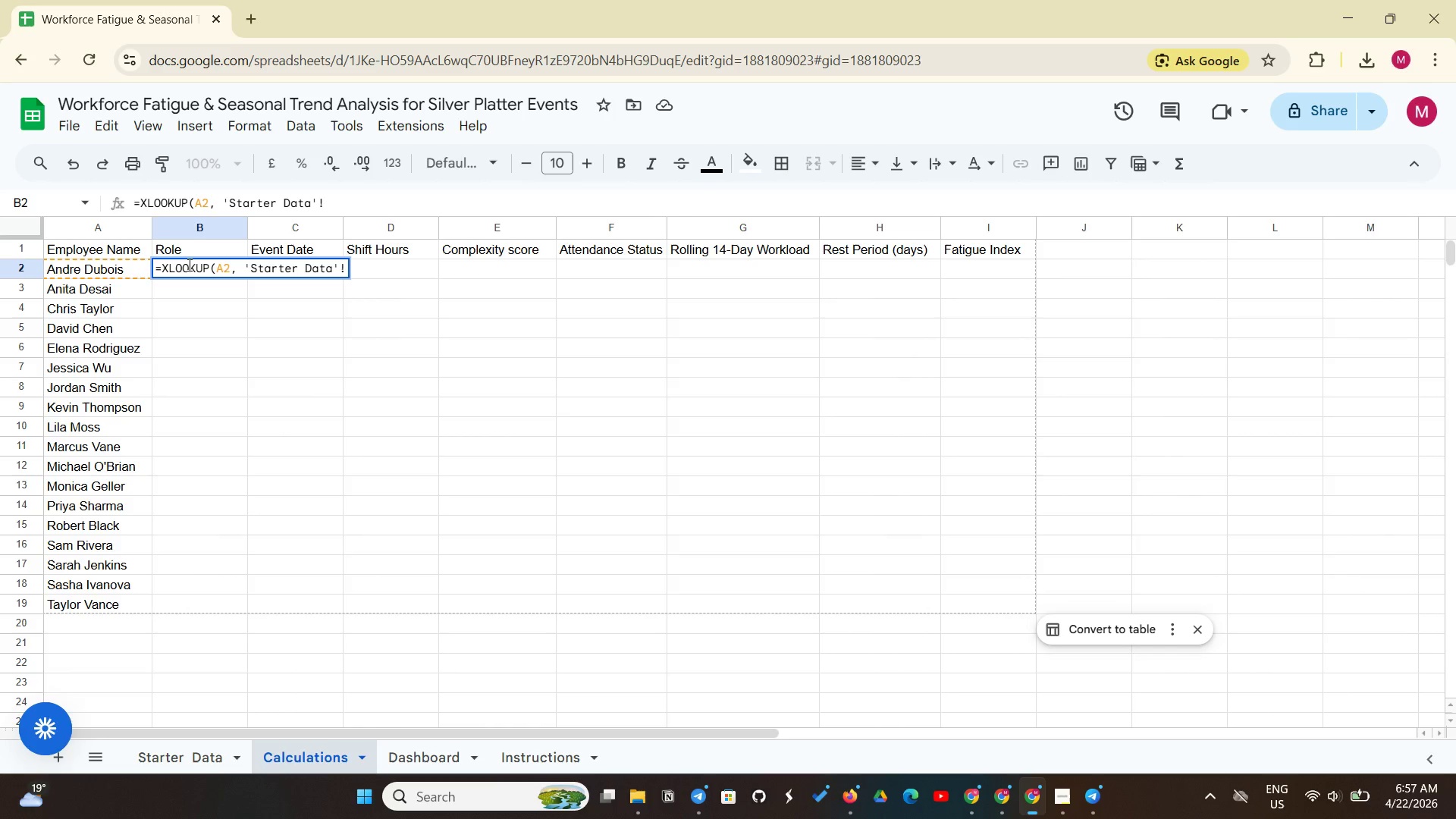 
type(C:C, 'Starter Data'!D:D))
 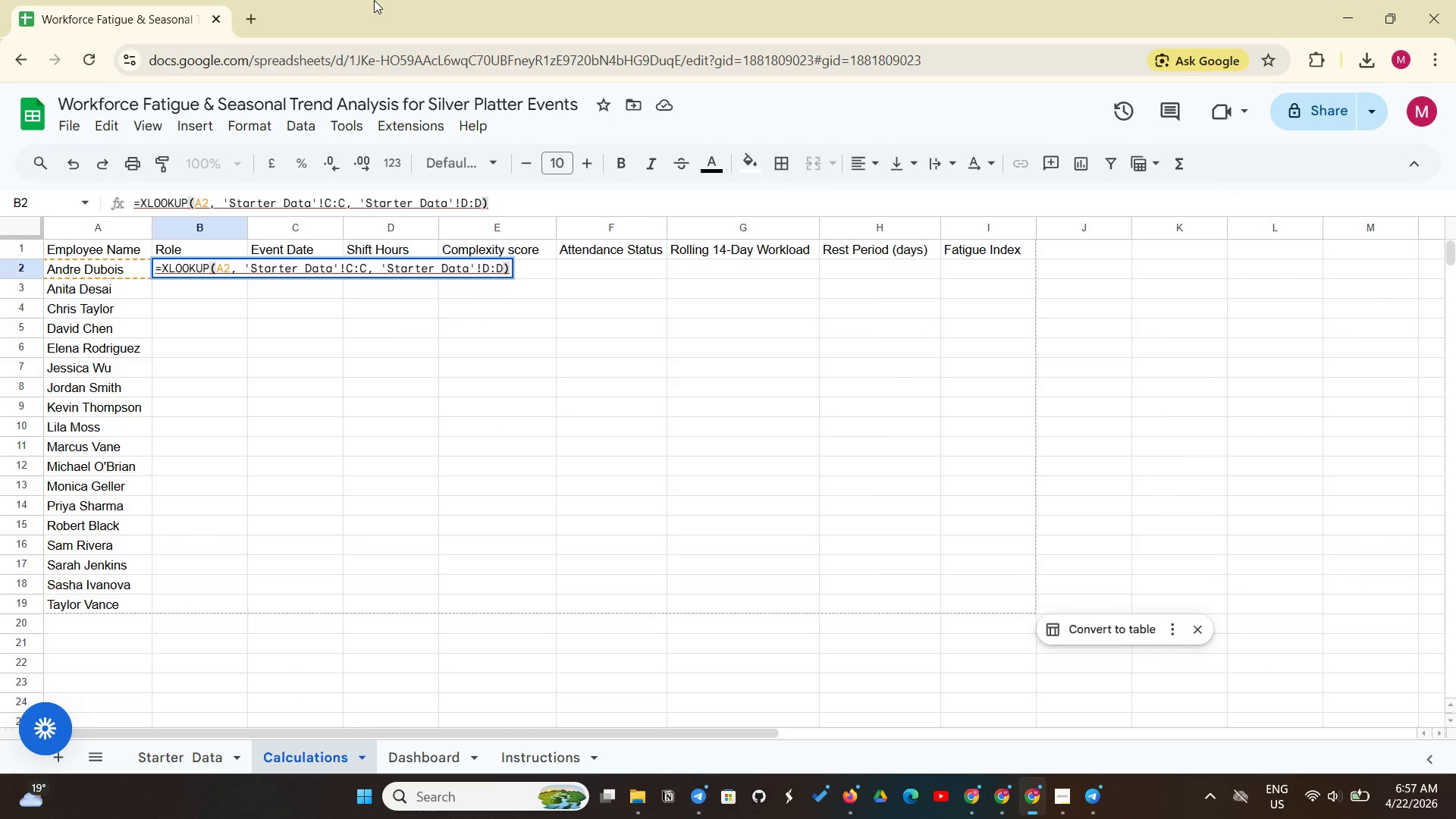 
key(Enter)
 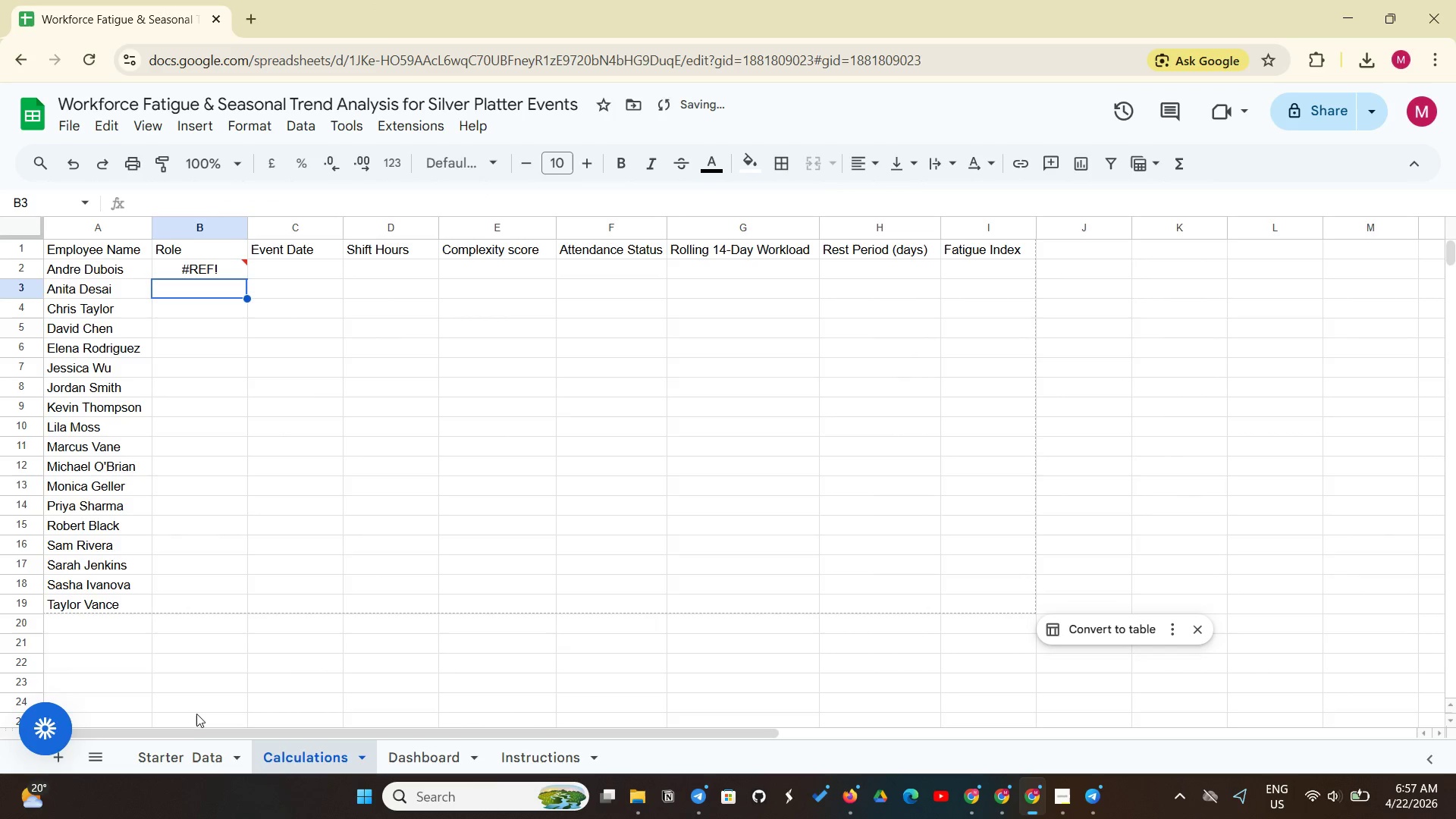 
left_click([172, 743])
 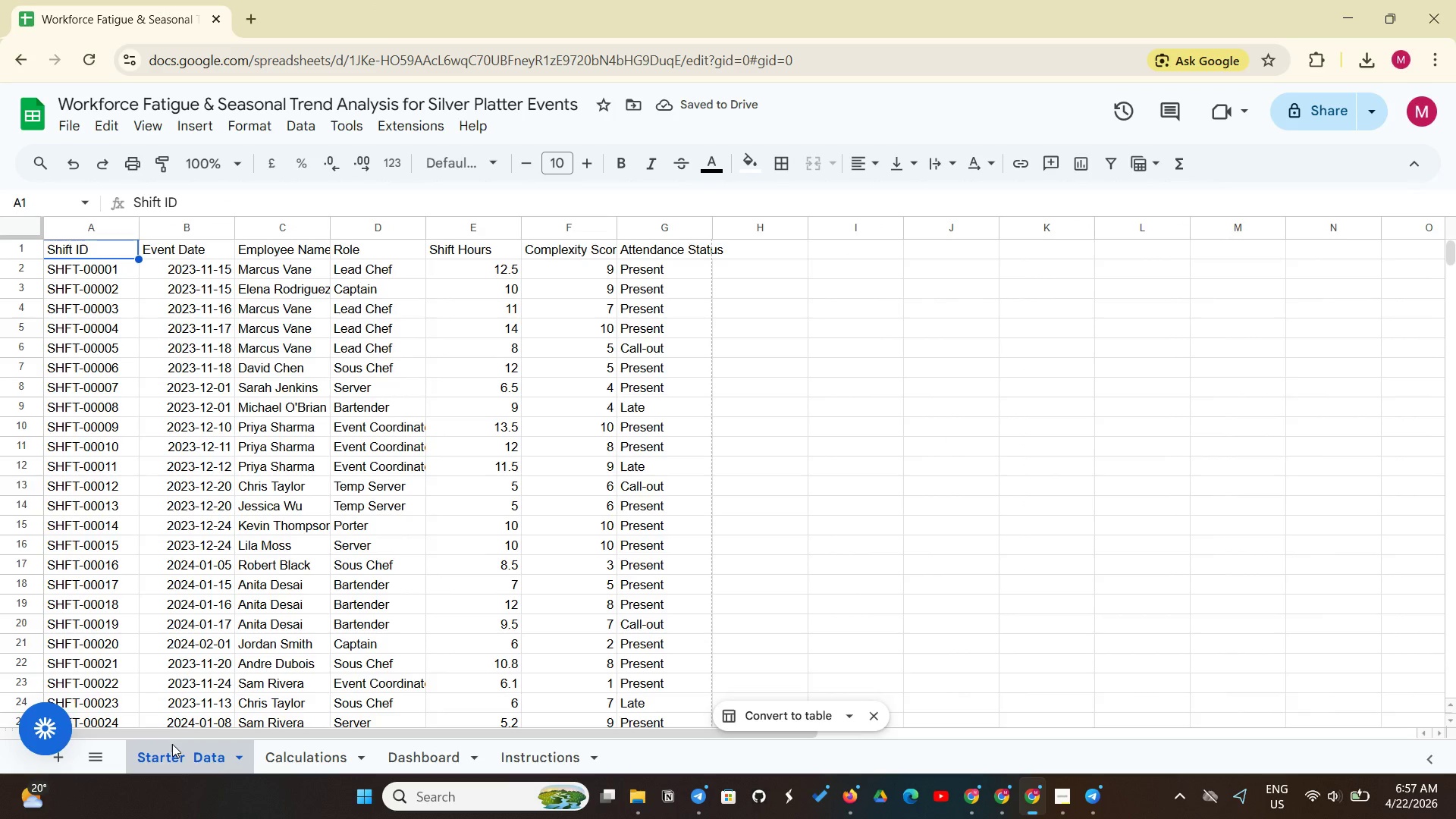 
right_click([172, 744])
 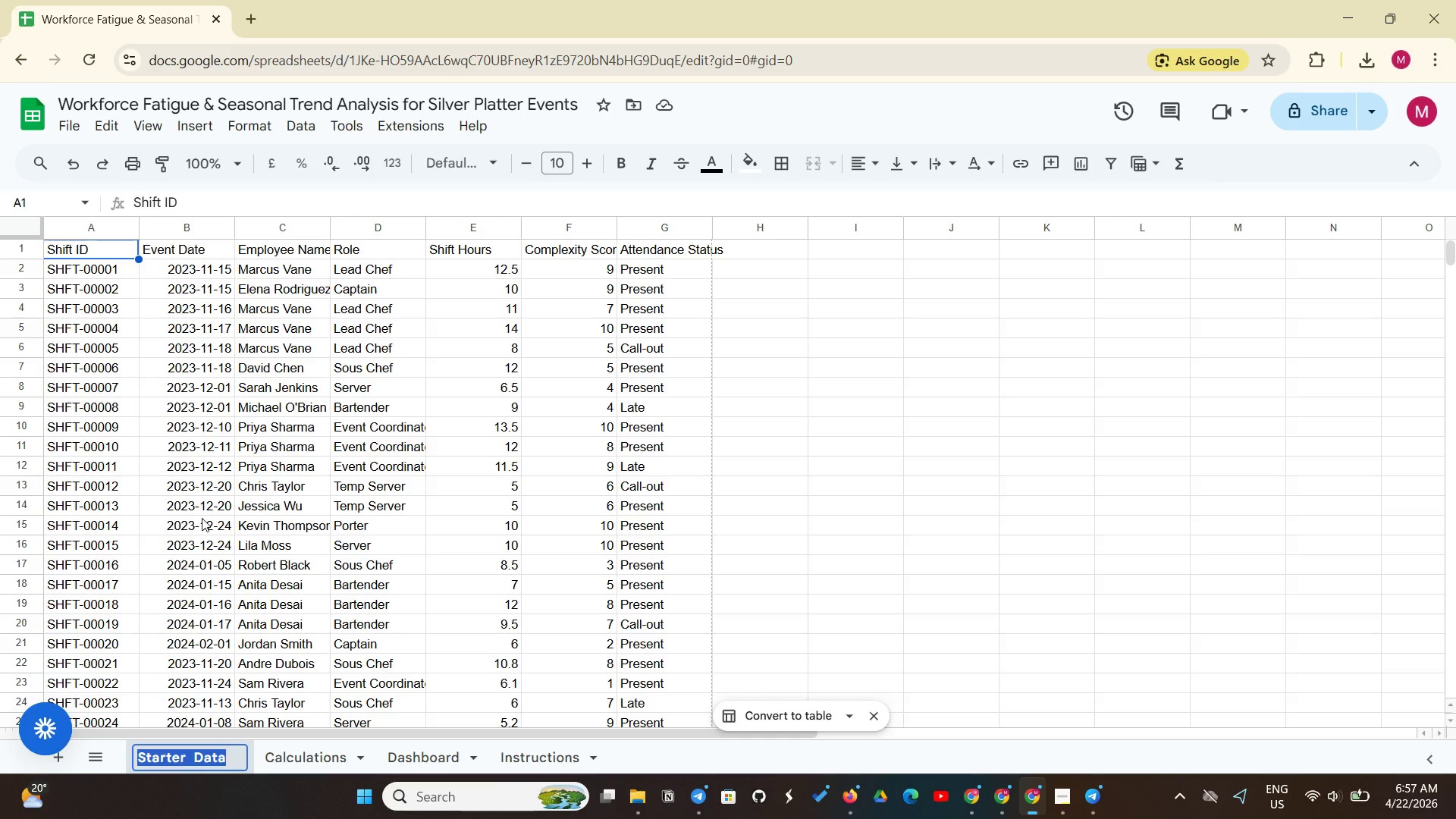 
key(Backspace)
type(Starter Data)
 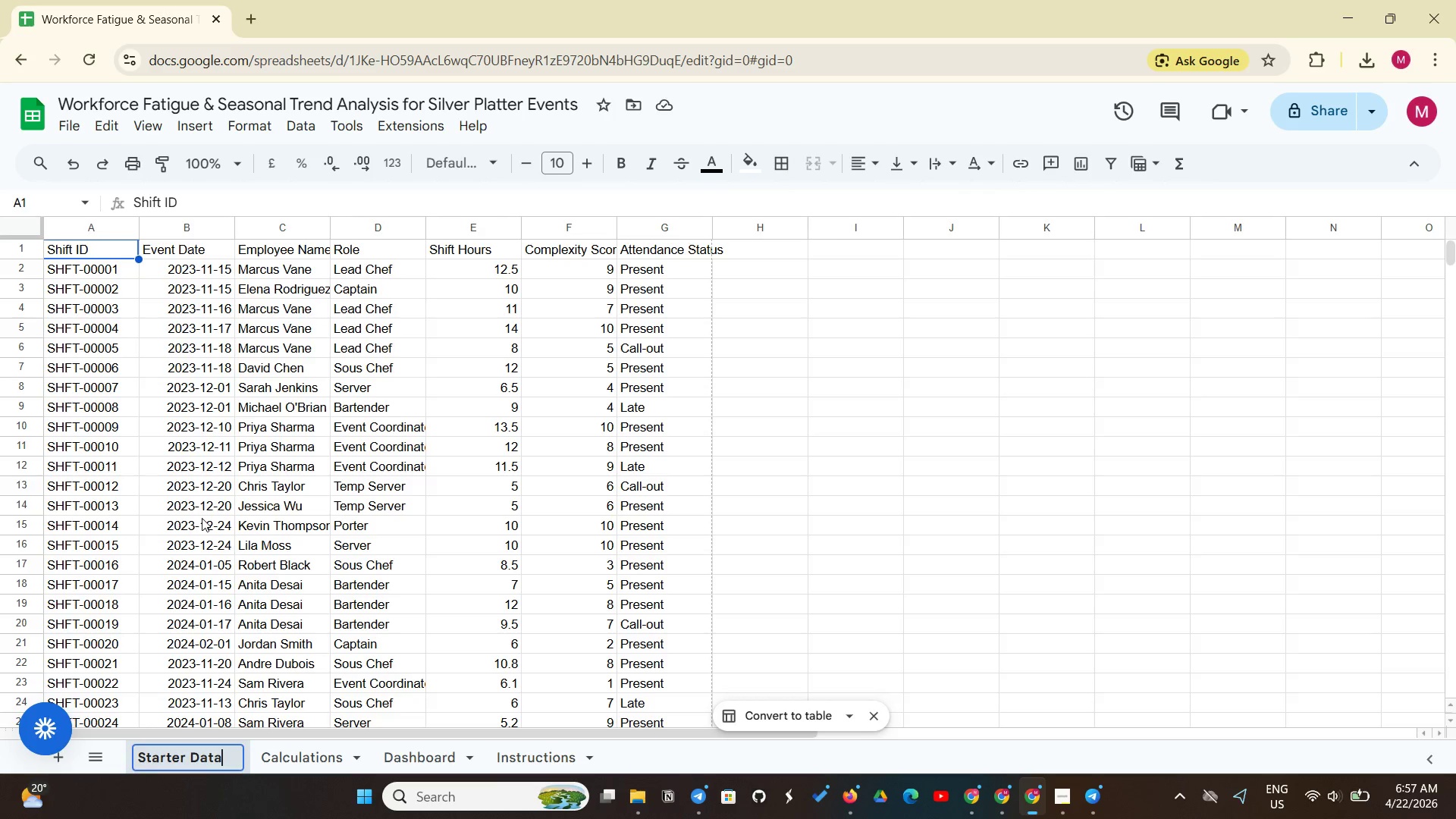 
key(Enter)
 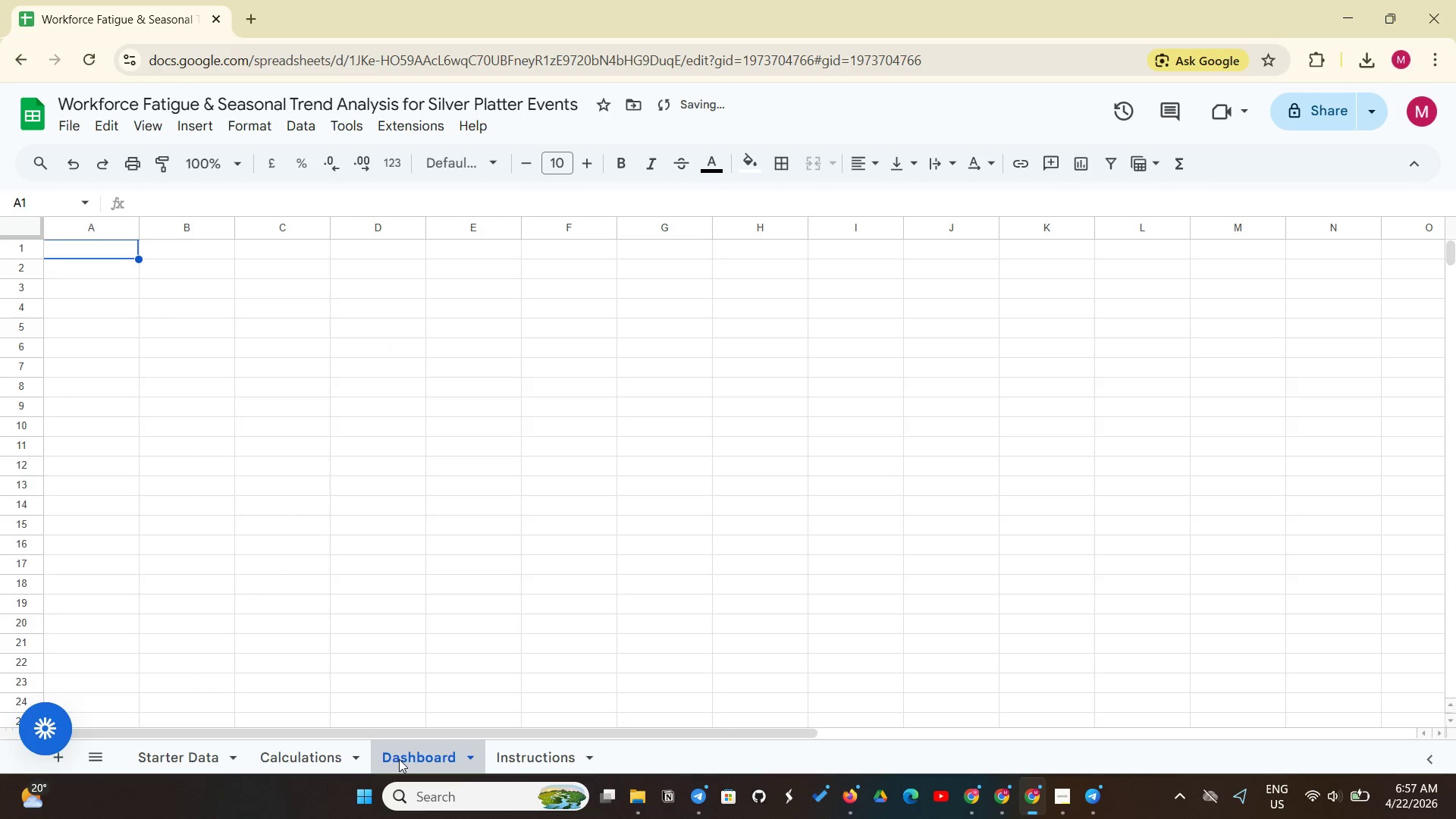 
left_click([322, 763])
 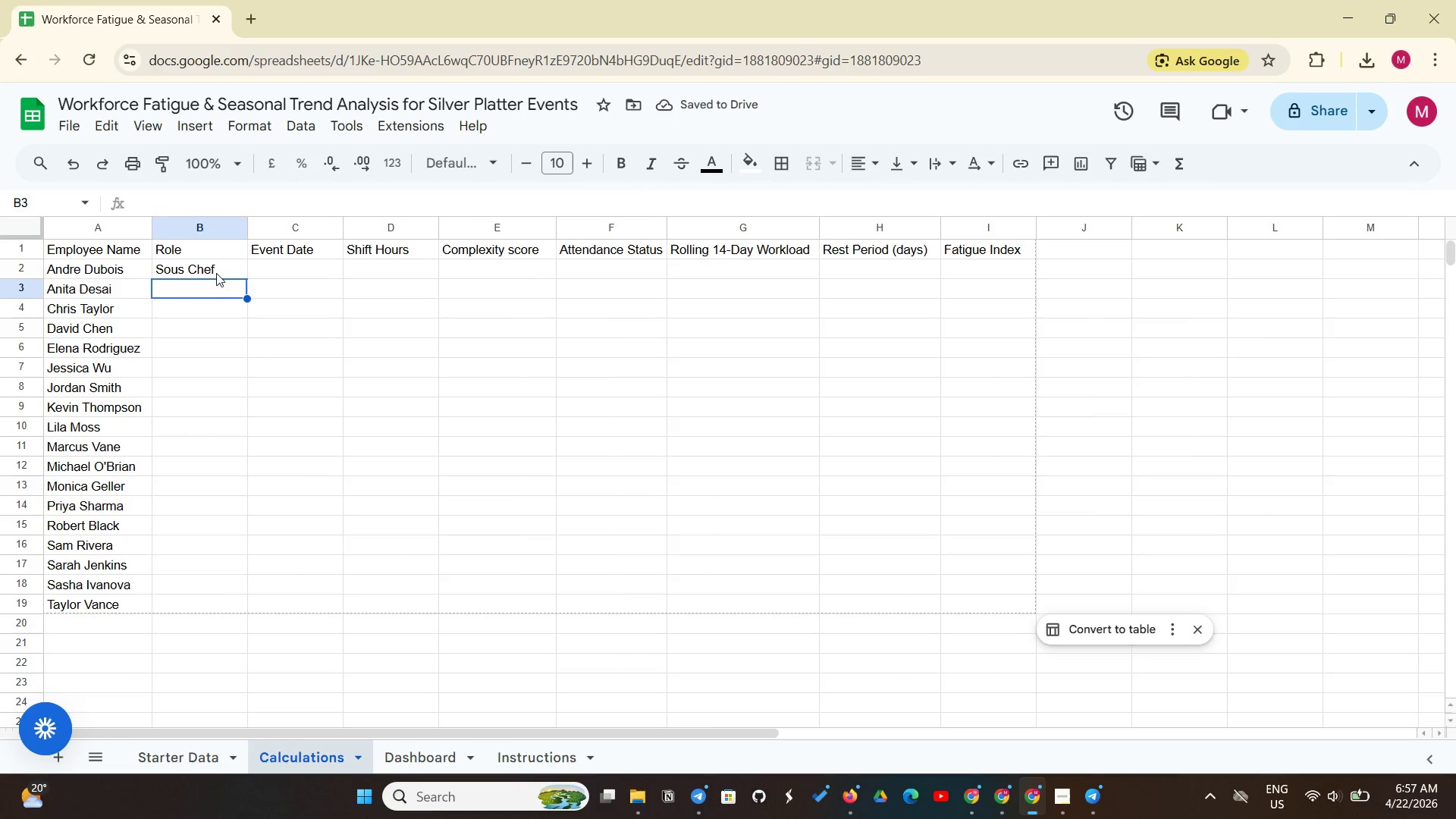 
left_click([220, 267])
 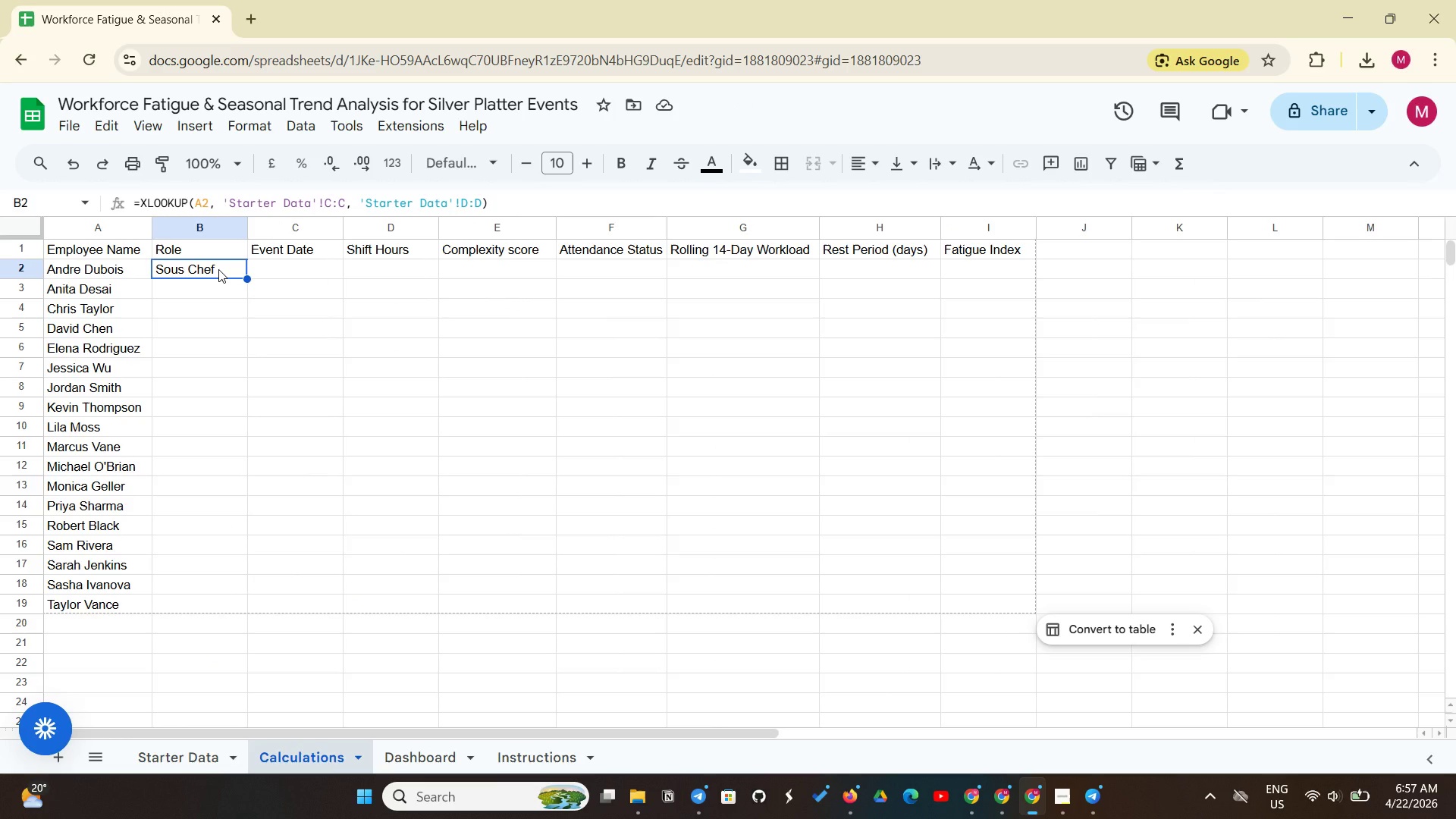 
wait(10.16)
 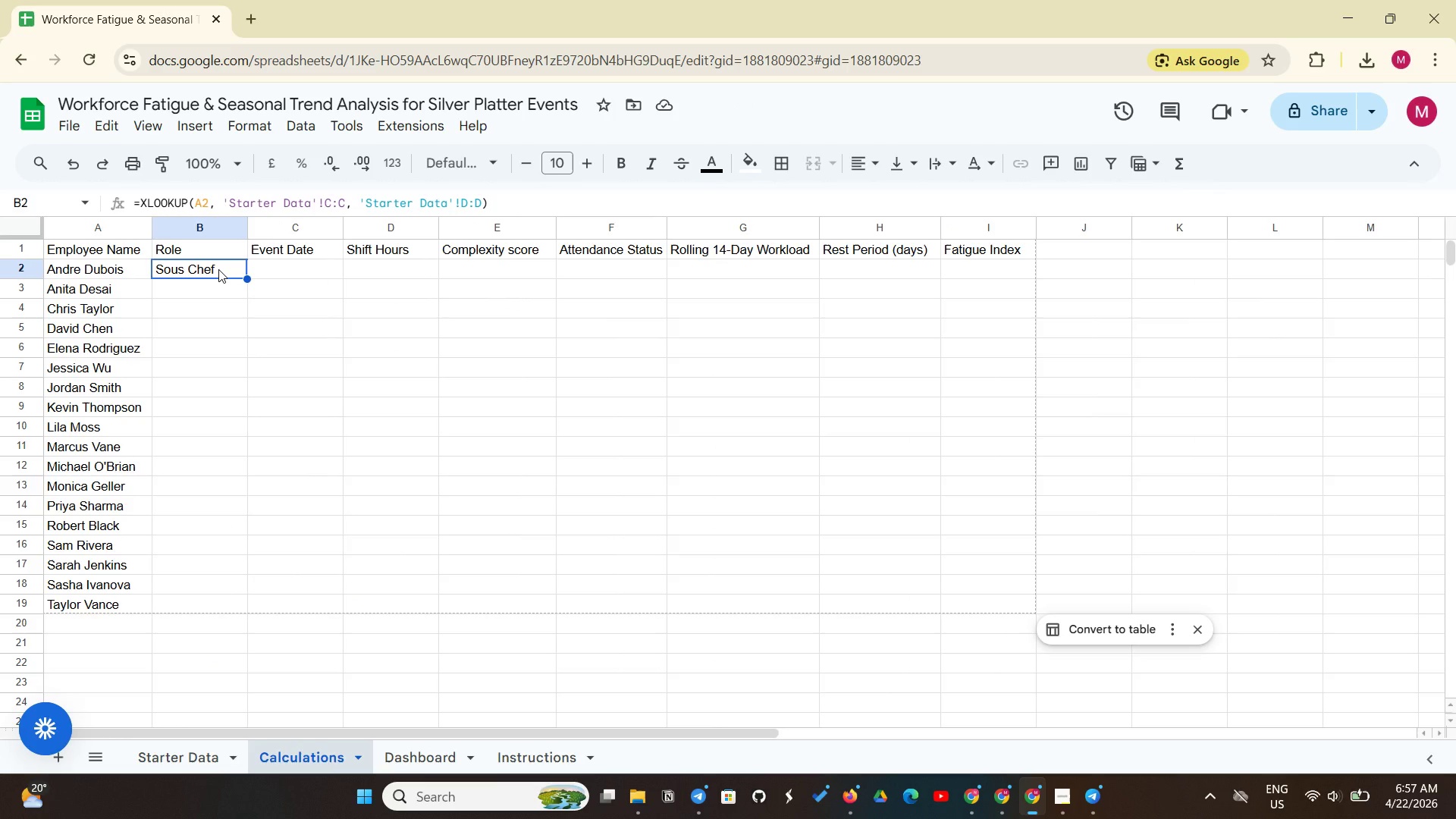 
left_click_drag(start_coordinate=[246, 273], to_coordinate=[252, 599])
 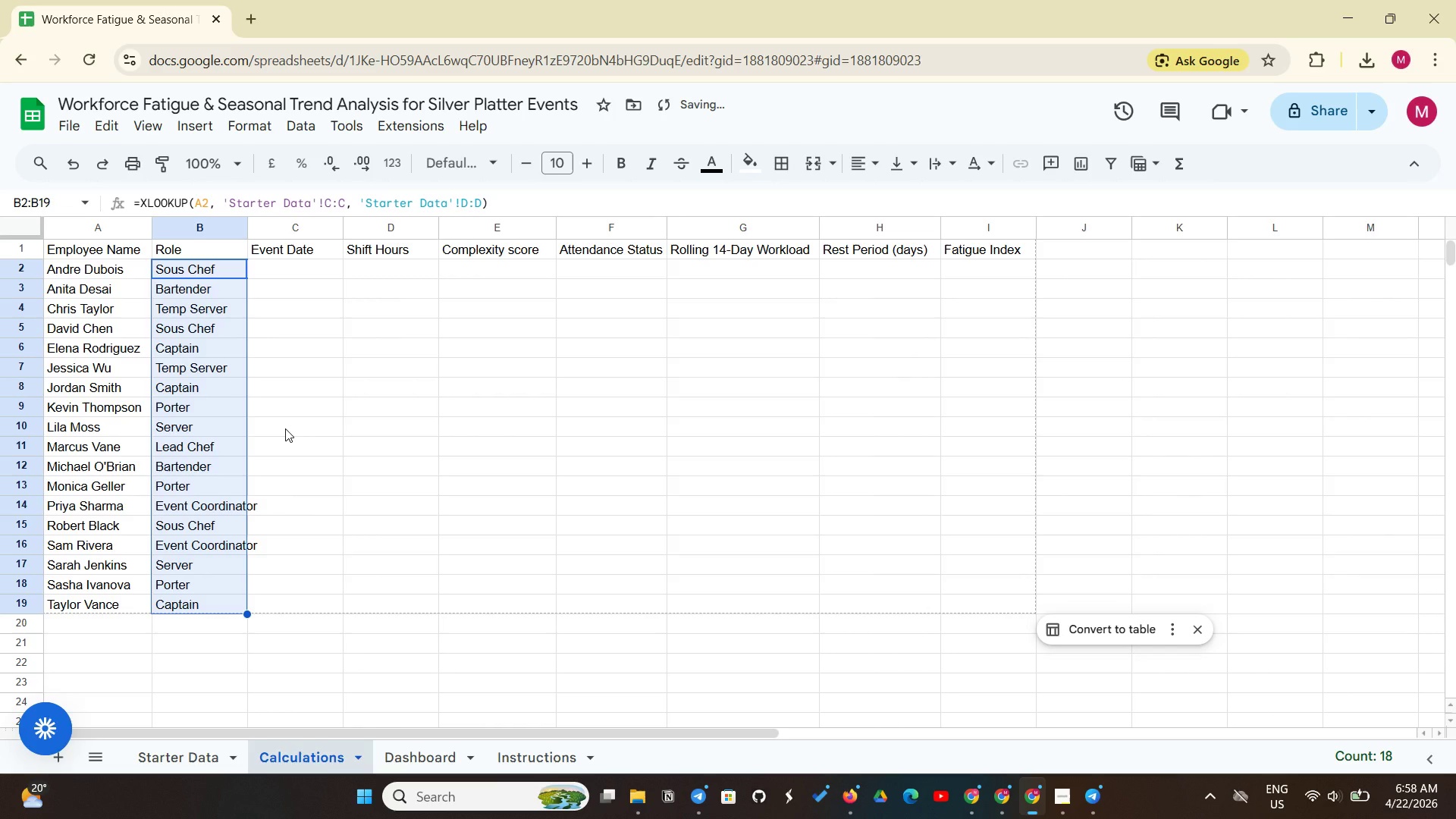 
left_click([285, 428])
 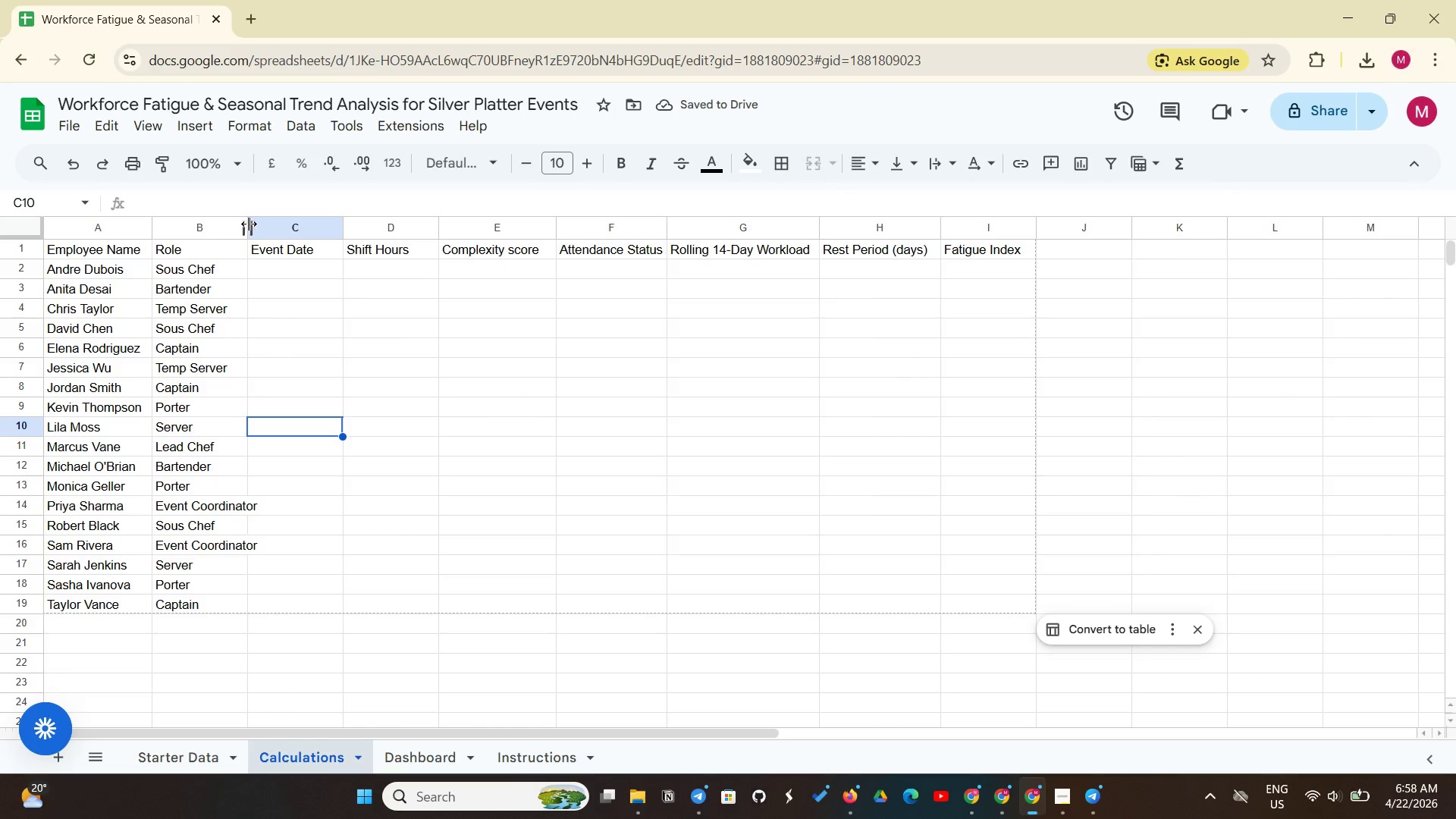 
left_click_drag(start_coordinate=[248, 224], to_coordinate=[277, 220])
 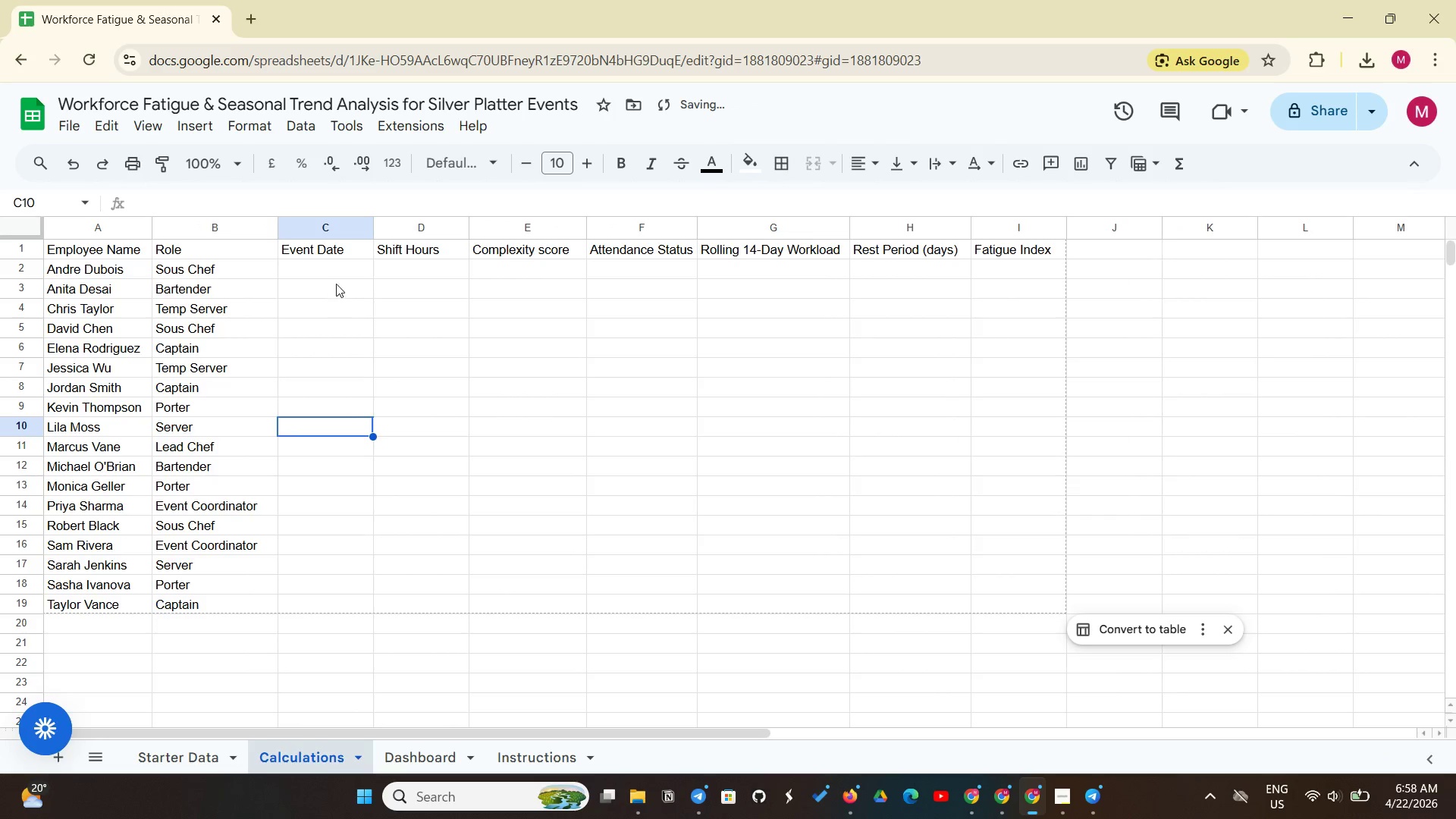 
left_click([348, 276])
 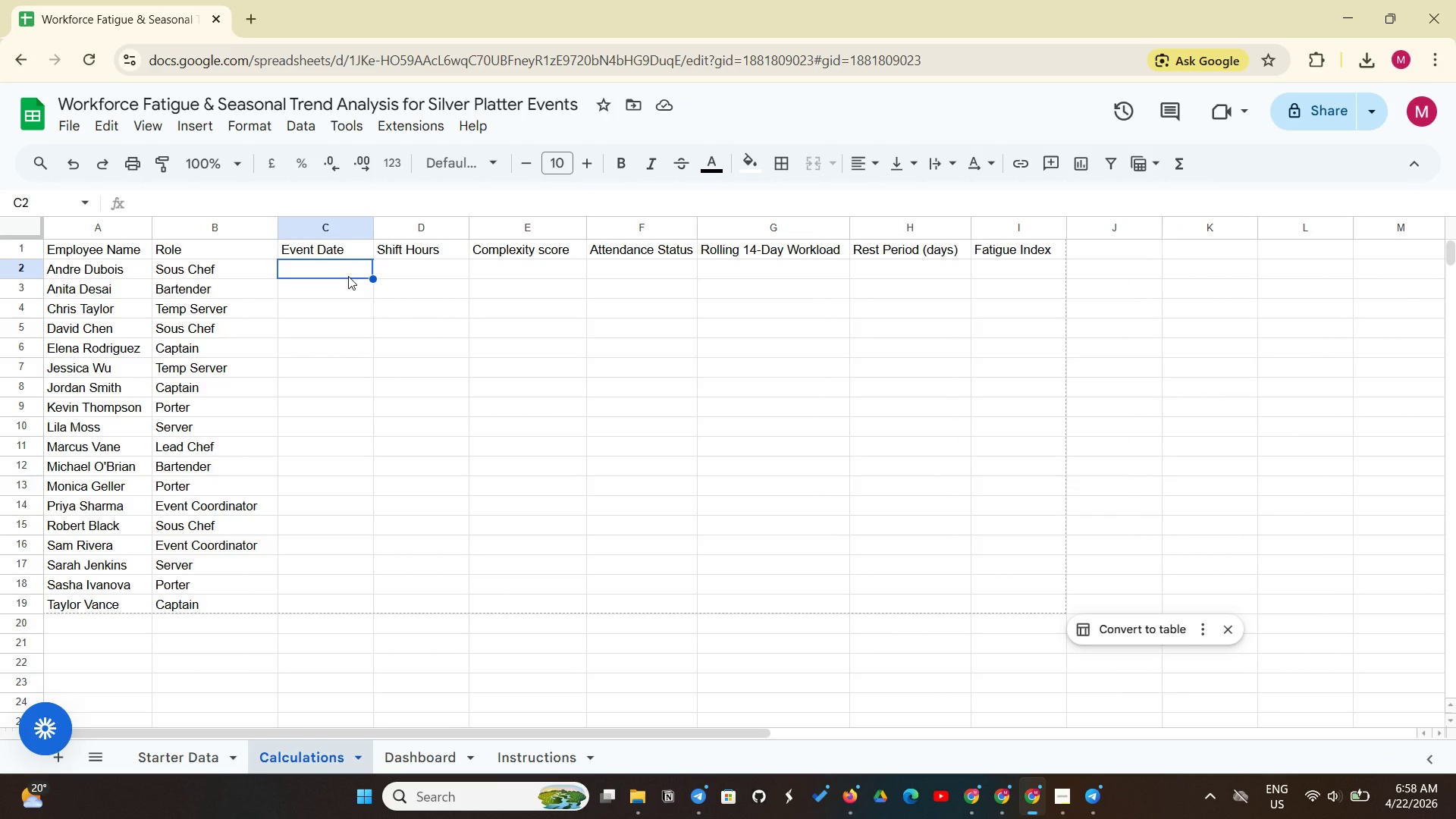 
wait(10.33)
 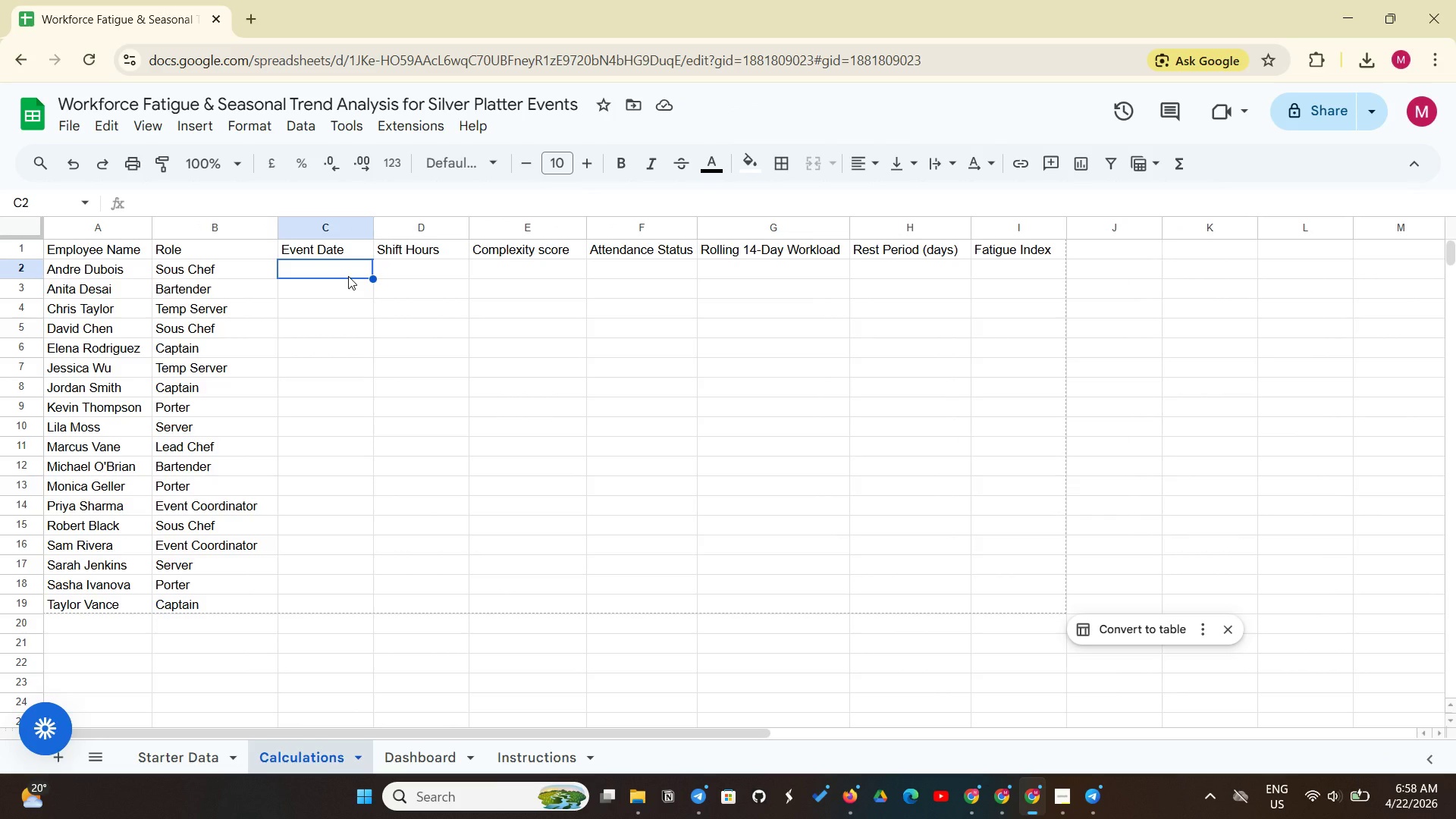 
left_click([789, 281])
 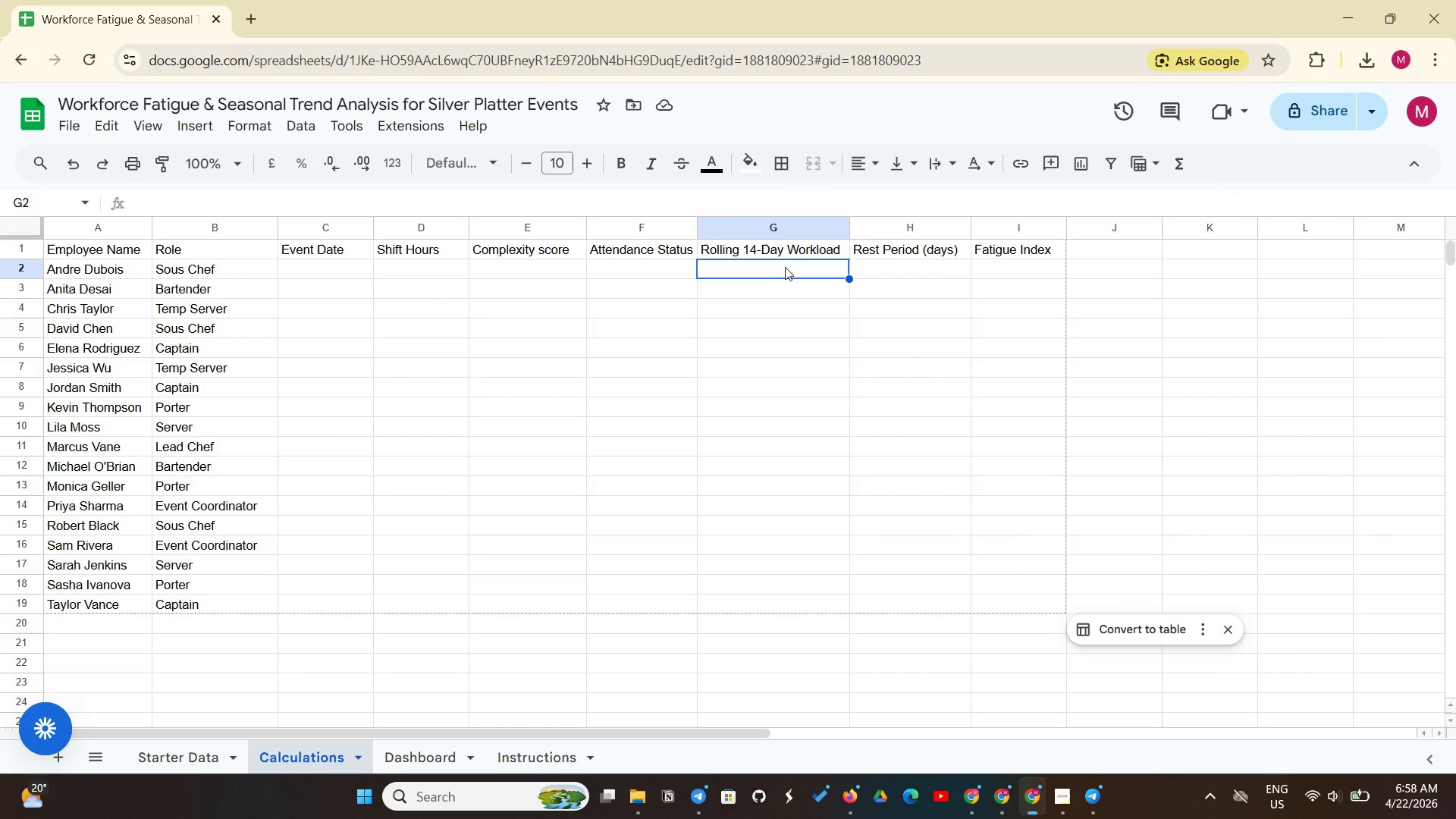 
type(=SUMIFS('Starter Data'!E:E, 'Starter Data'!)
 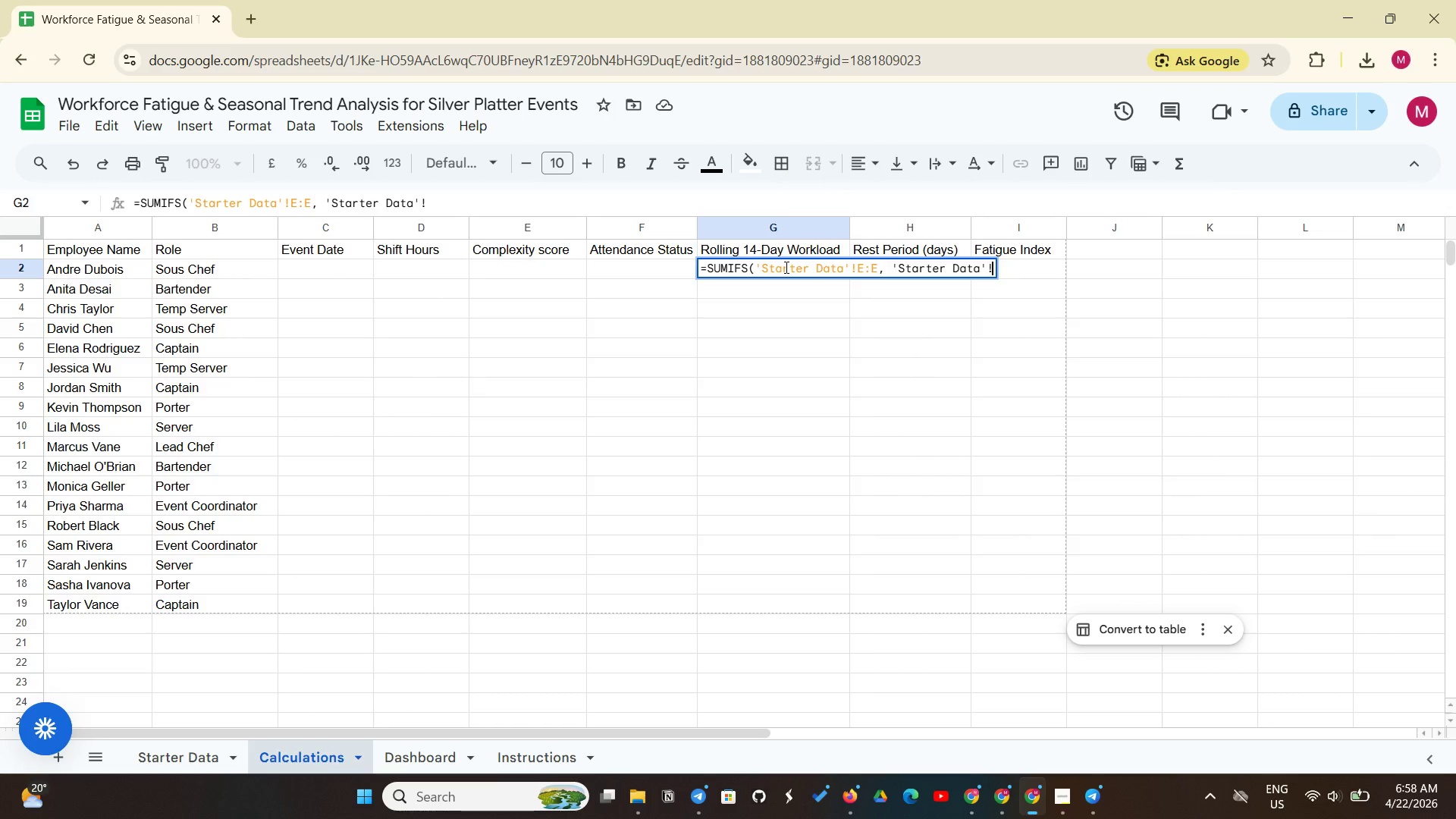 
type(C:C, a2)
key(Backspace)
key(Backspace)
type(A2, 'Starter Data'!B:B)
 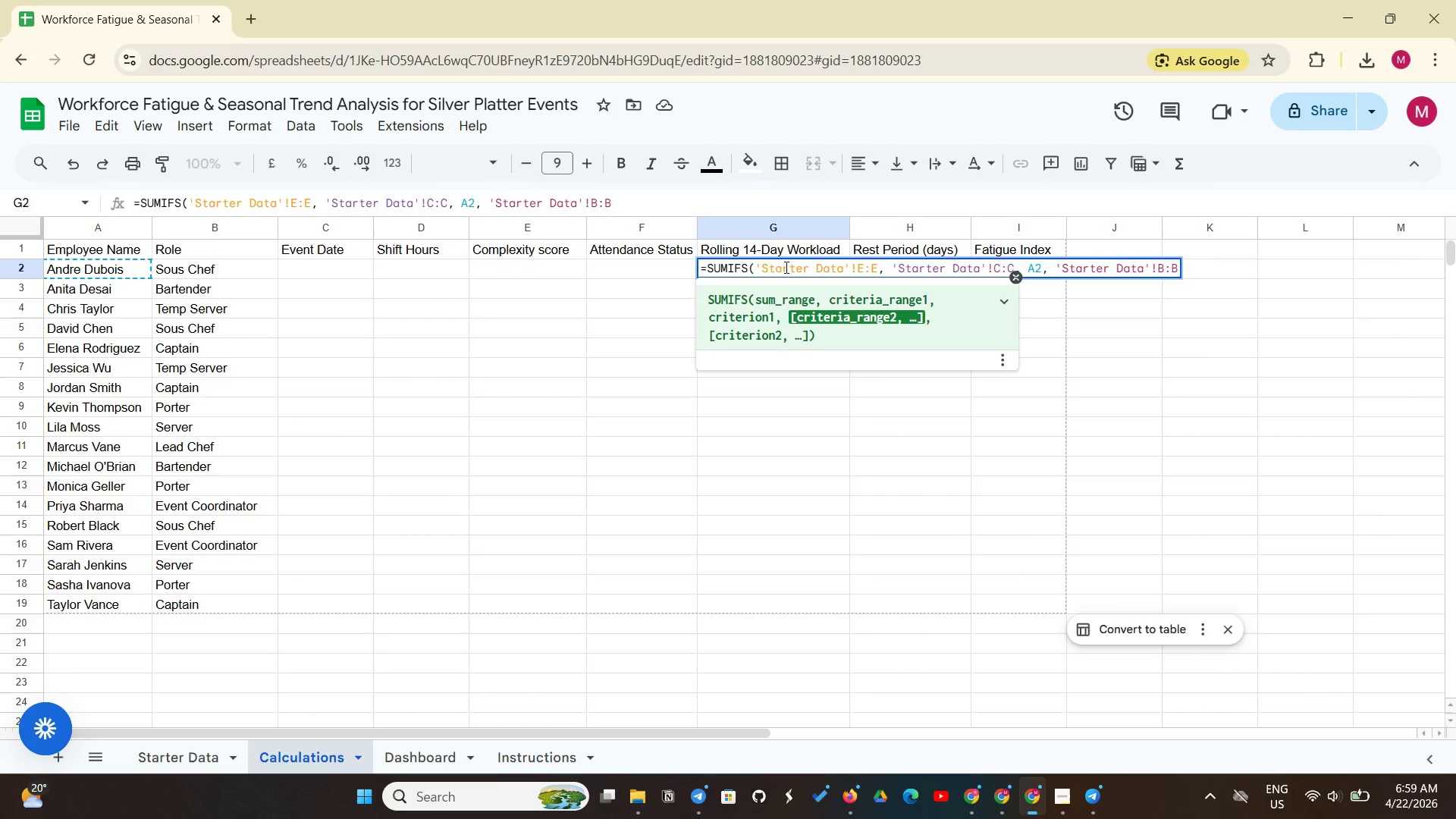 
wait(5.22)
 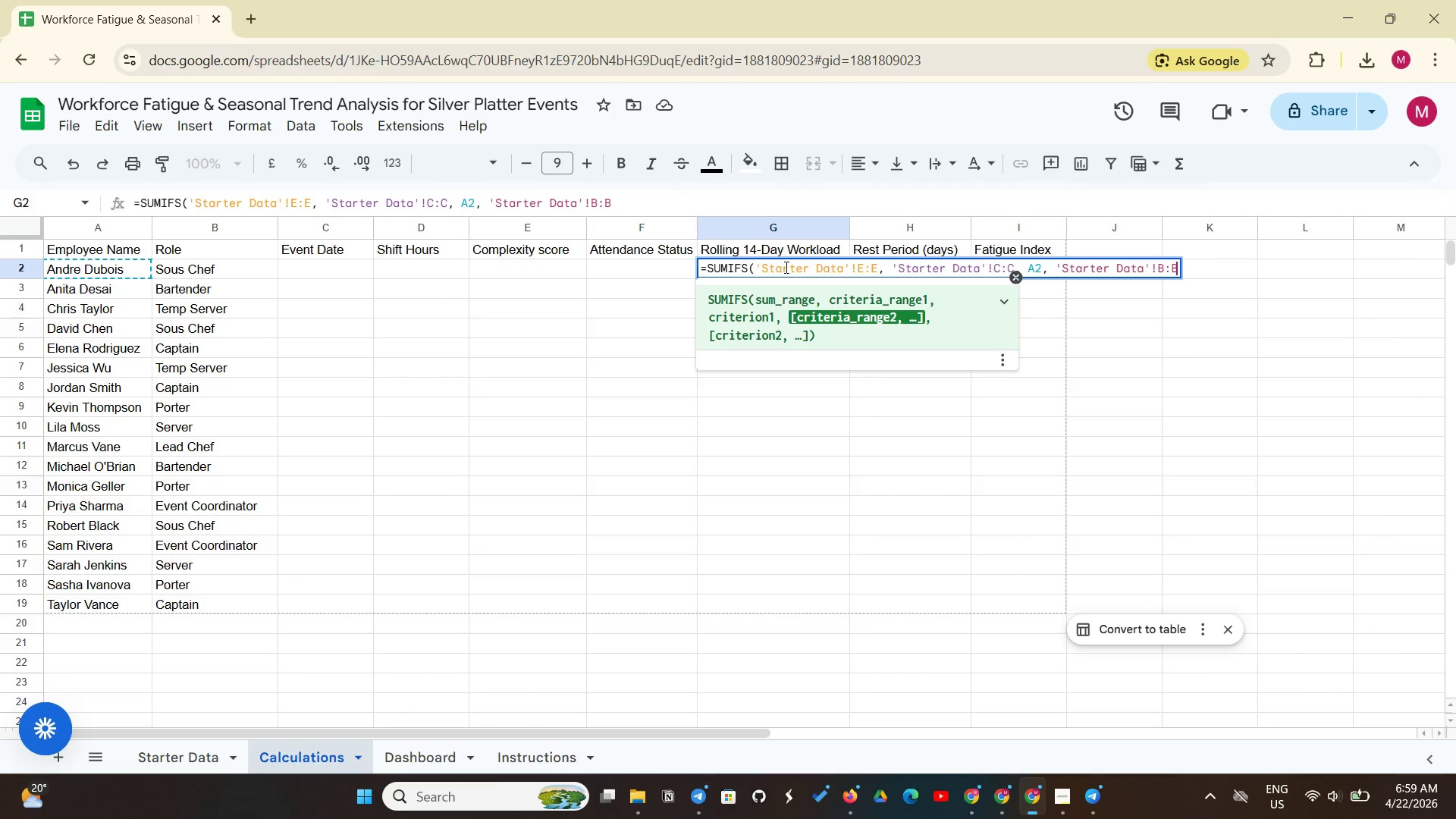 
key(Comma)
 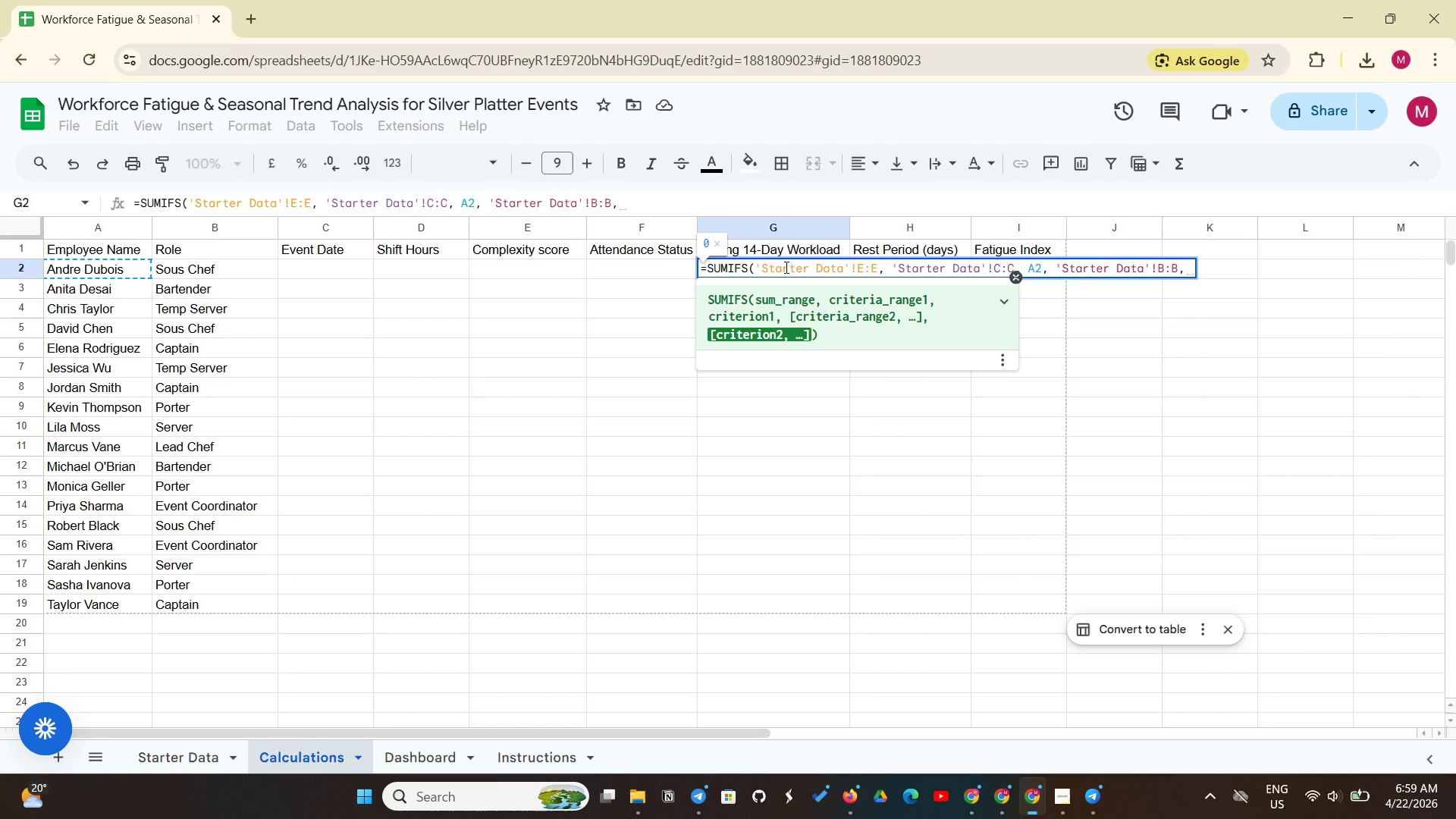 
key(Space)
 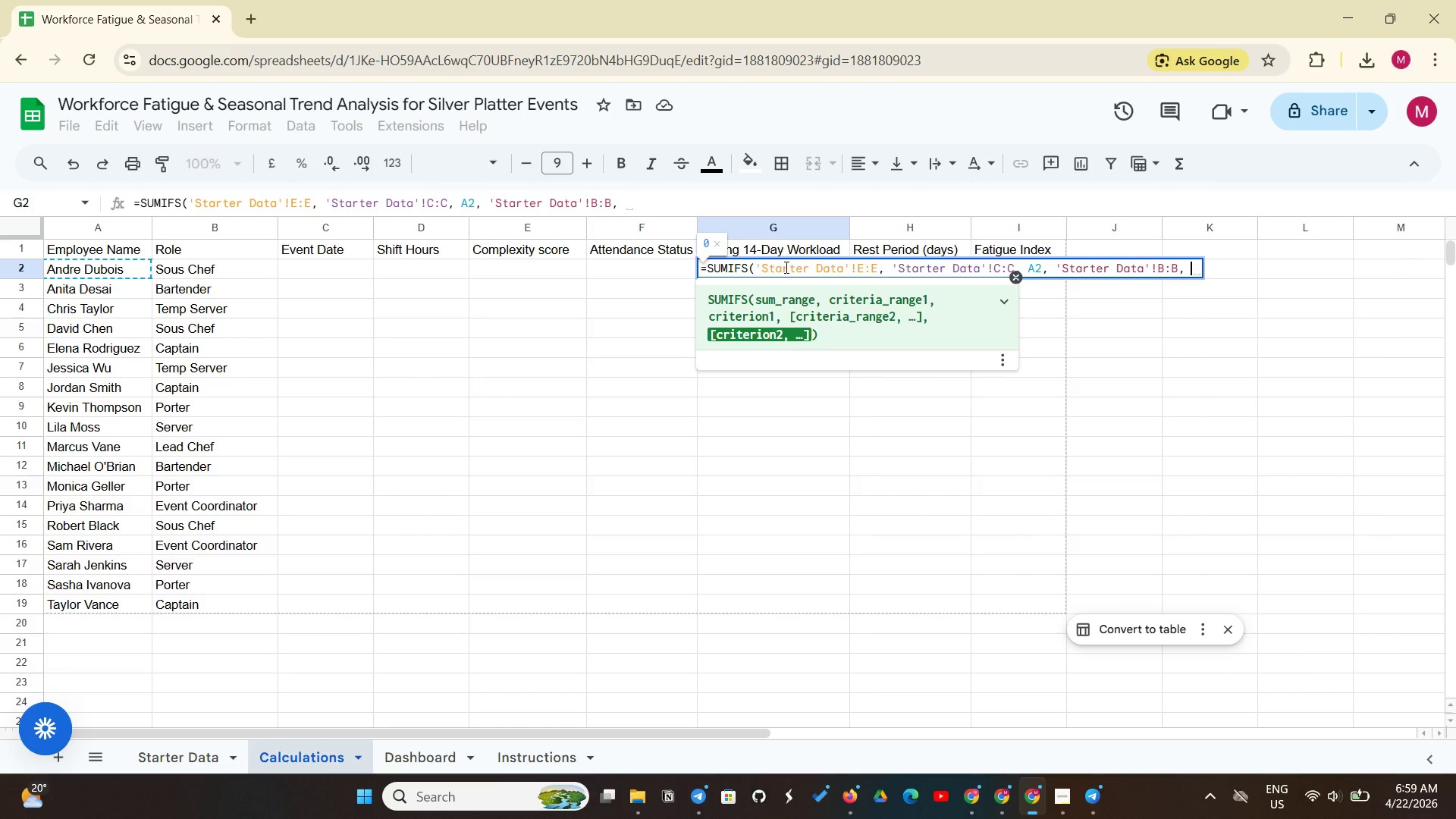 
key(Shift+ShiftLeft)
 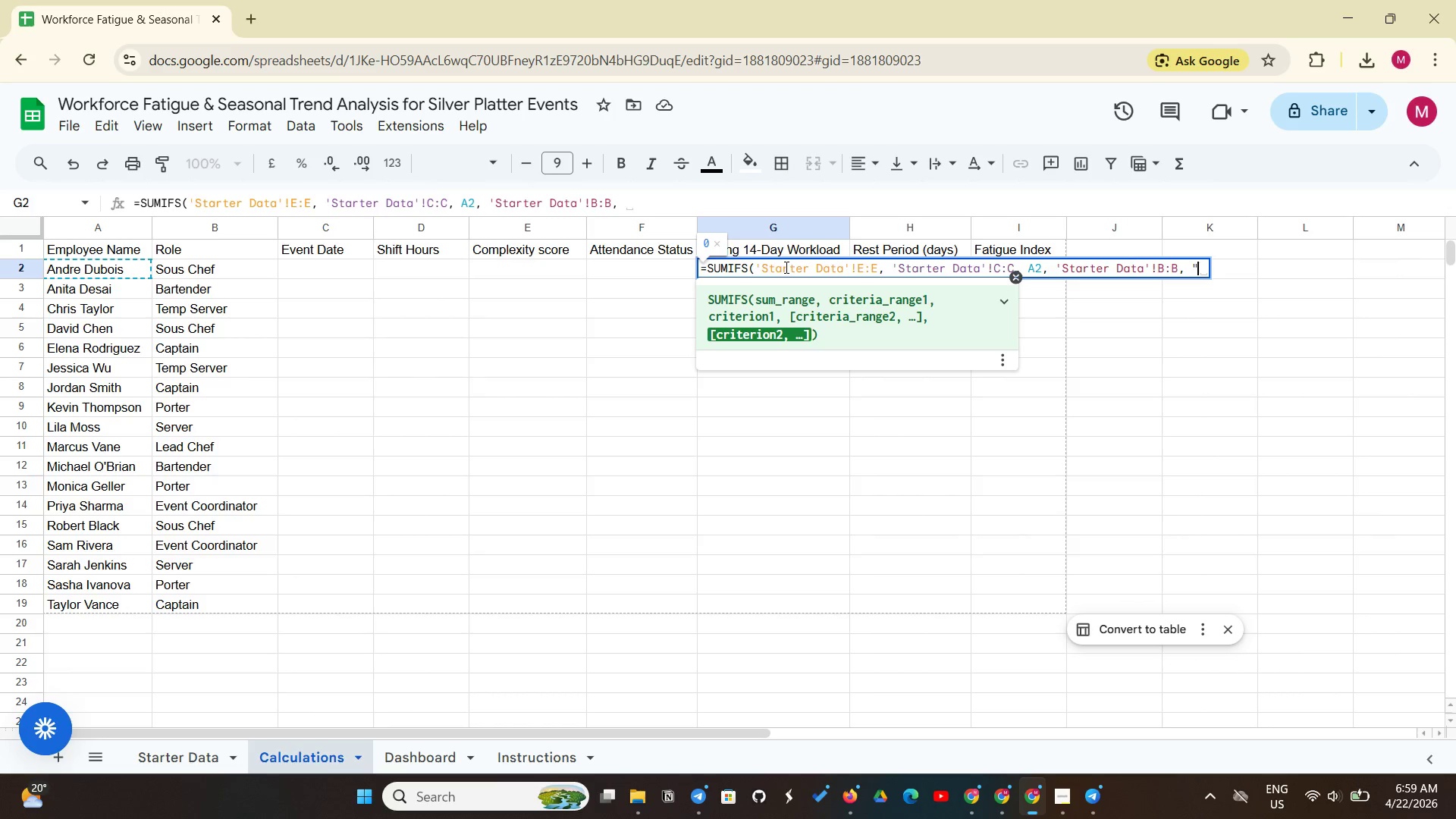 
key(Shift+Quote)
 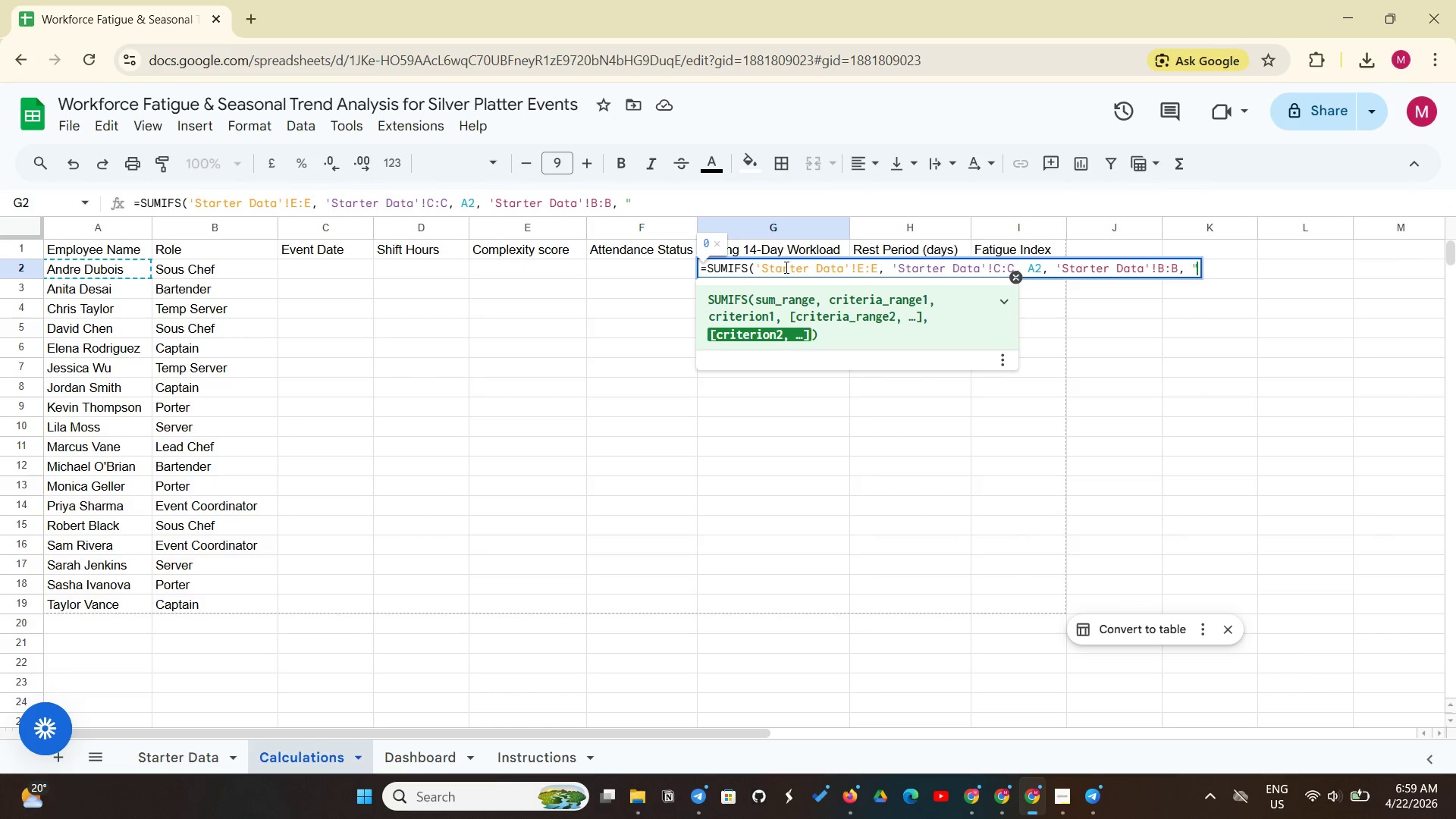 
key(Shift+ShiftLeft)
 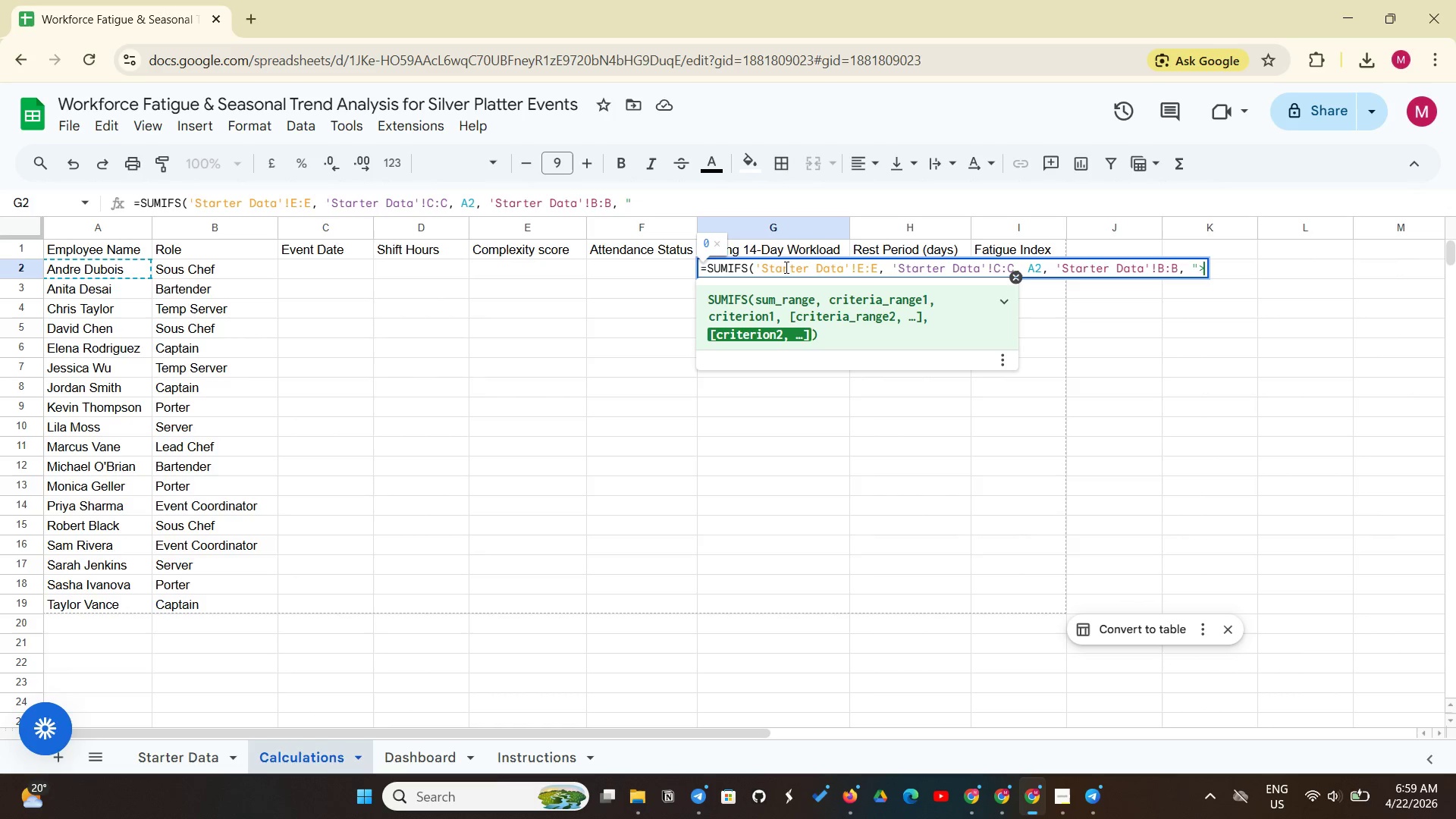 
key(Shift+Period)
 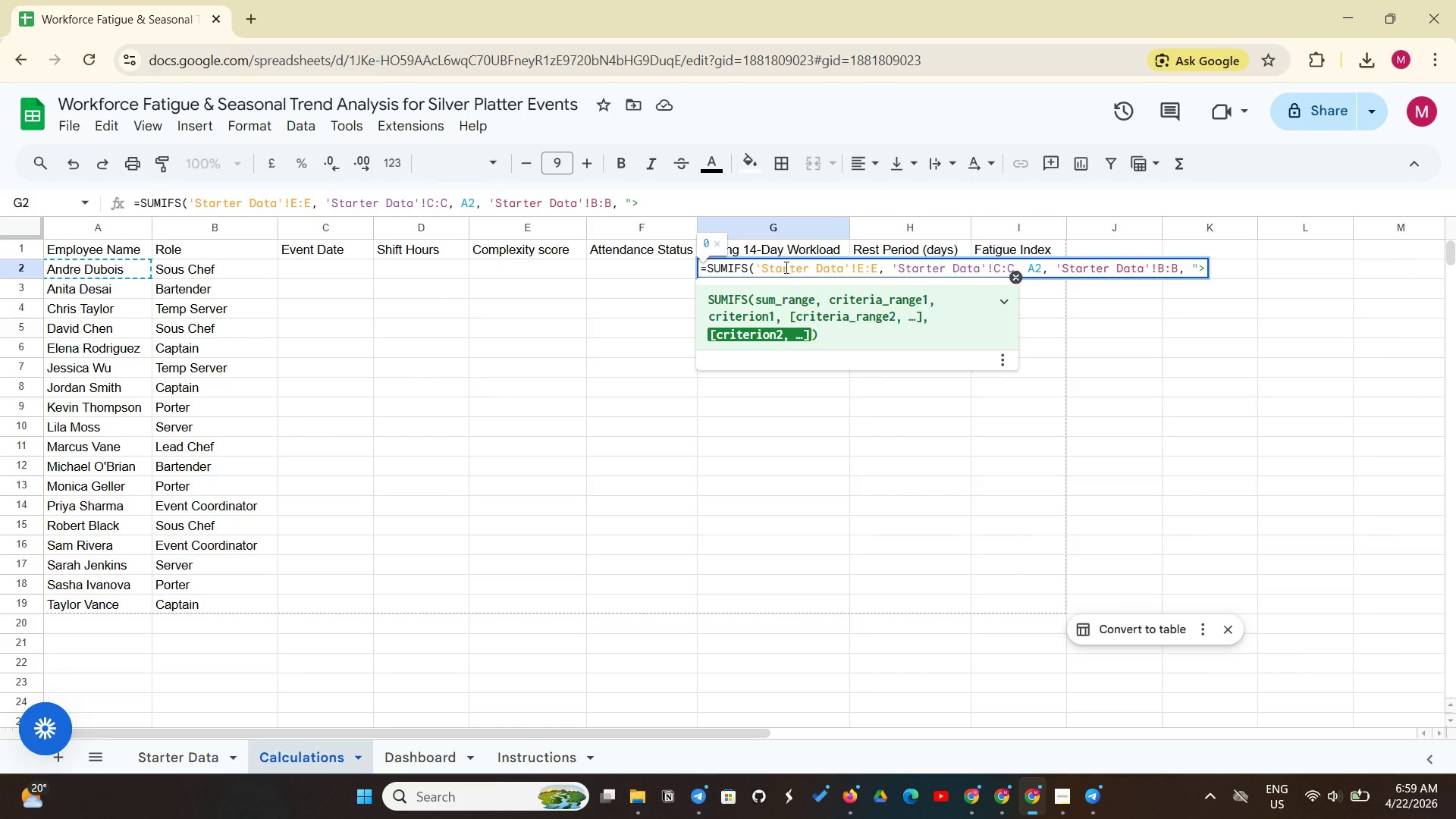 
key(Equal)
 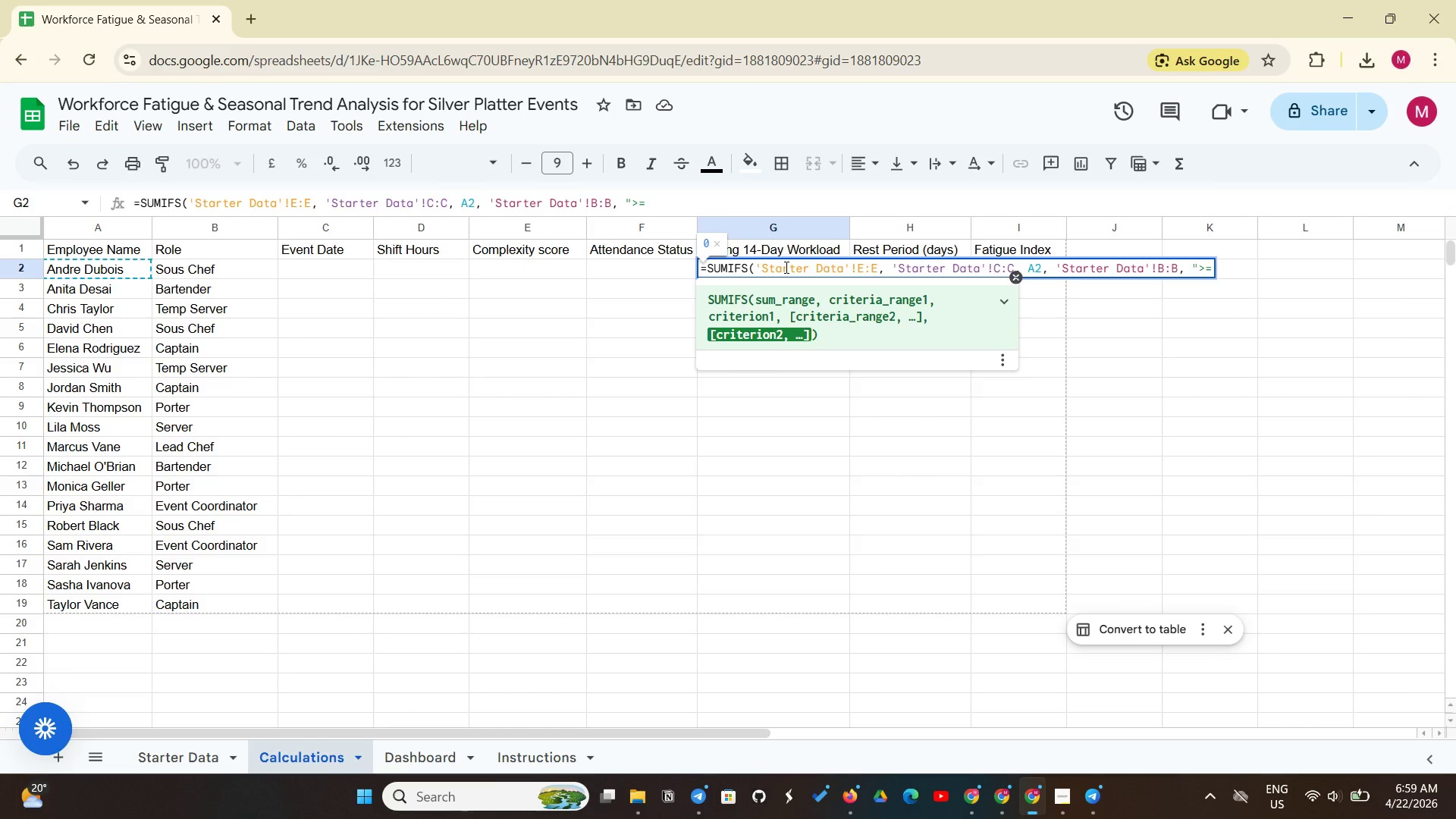 
key(Shift+Quote)
 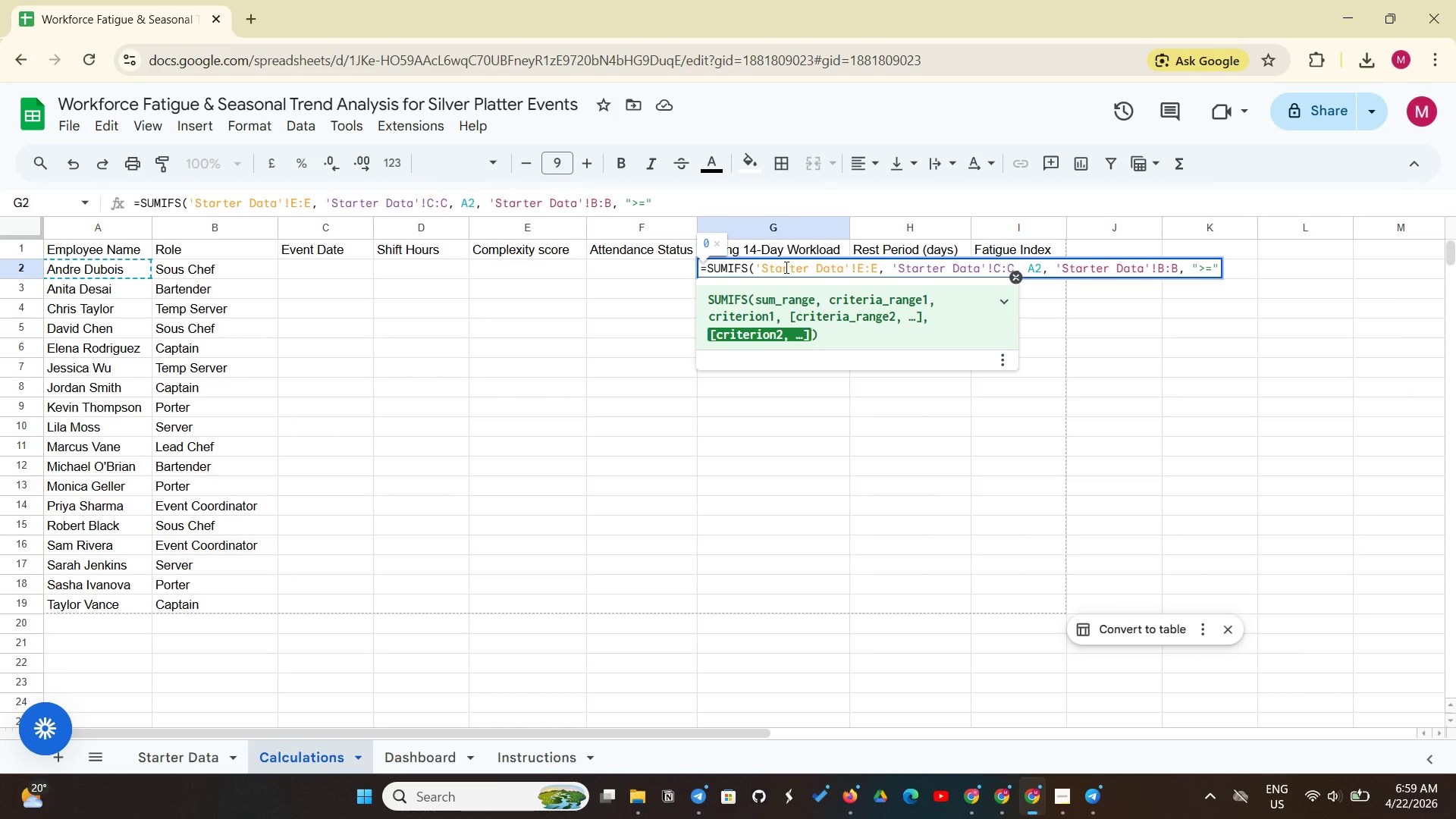 
type(&TODAY()-14))
 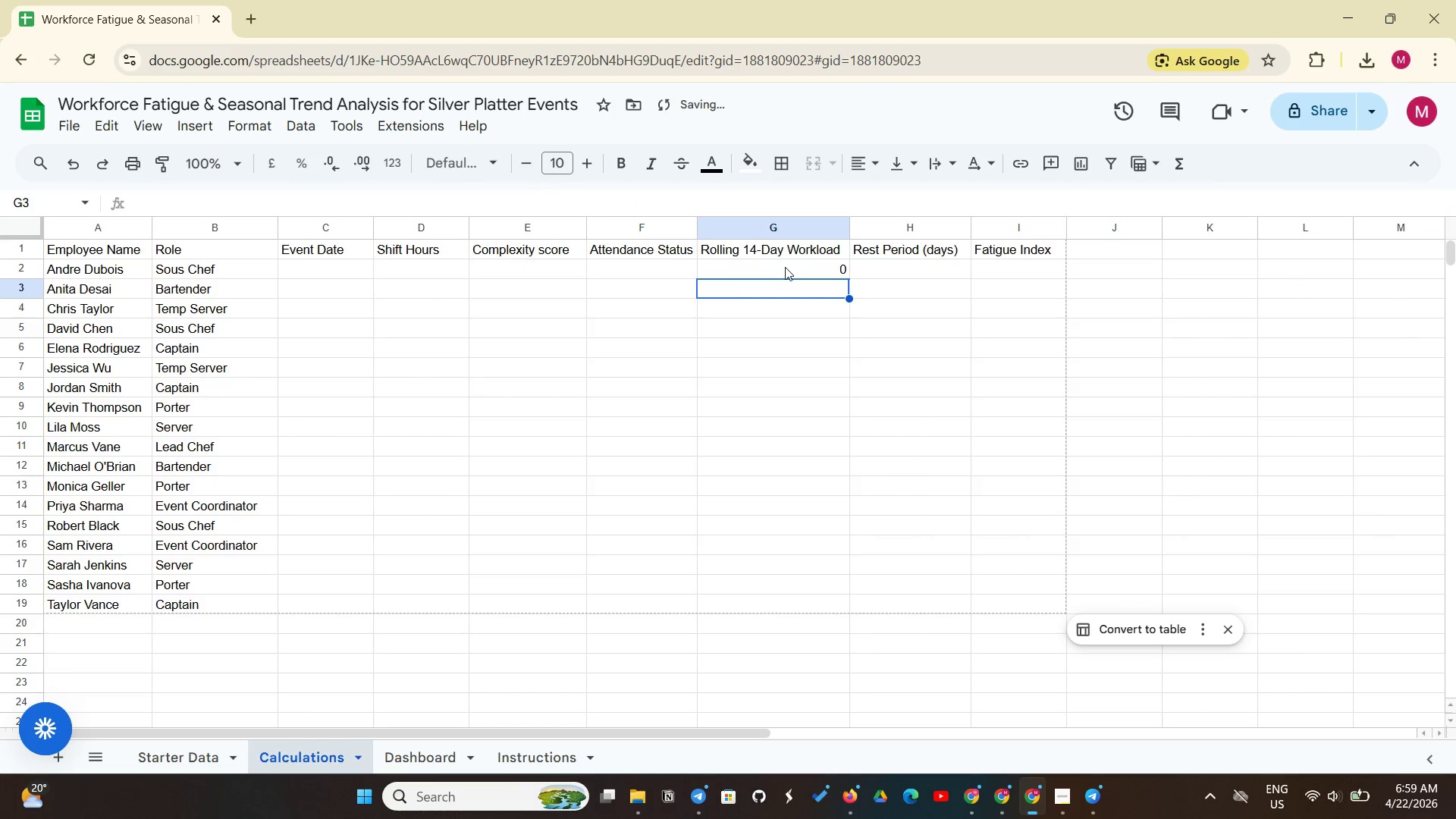 
 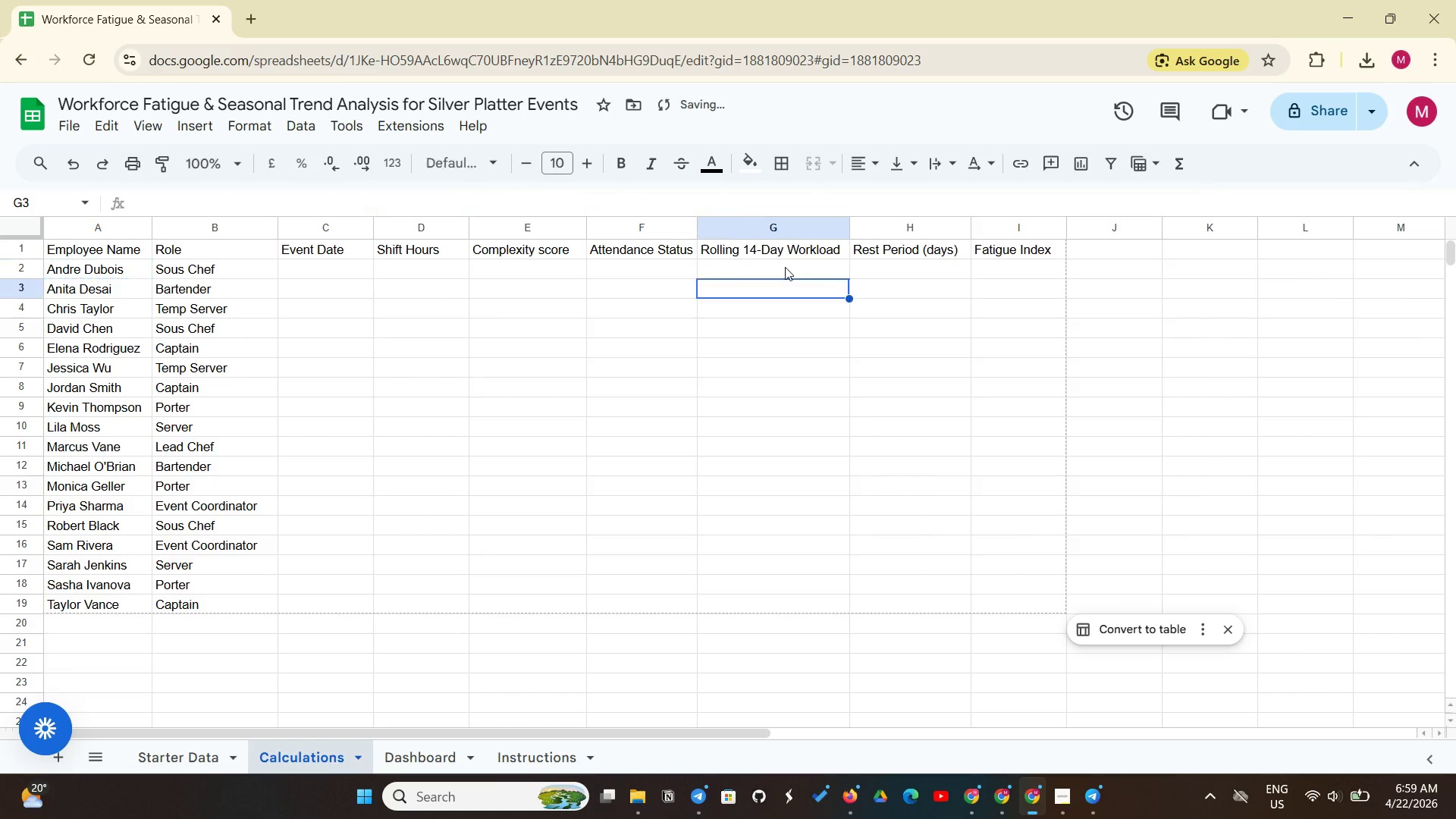 
key(Enter)
 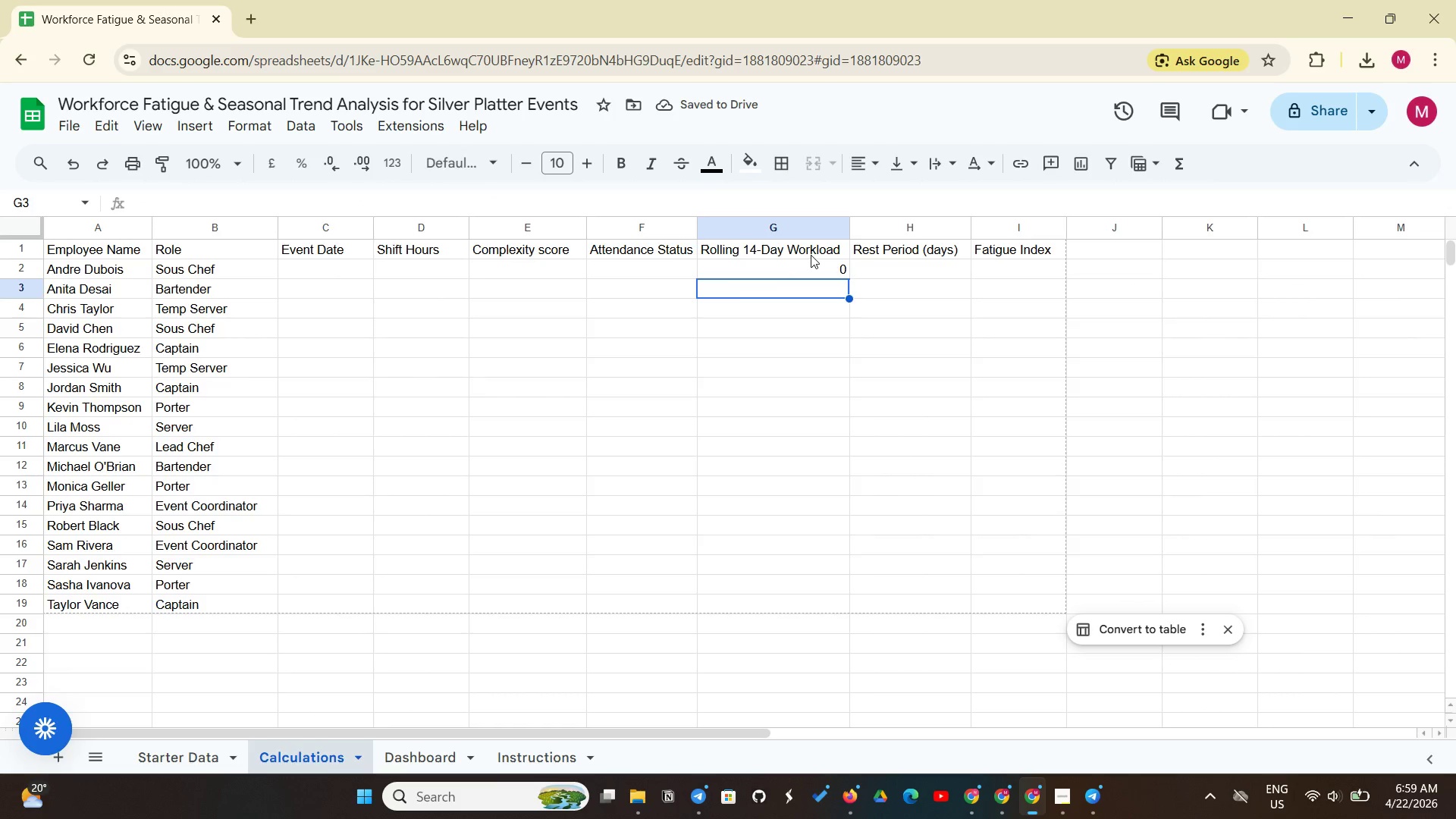 
left_click([798, 262])
 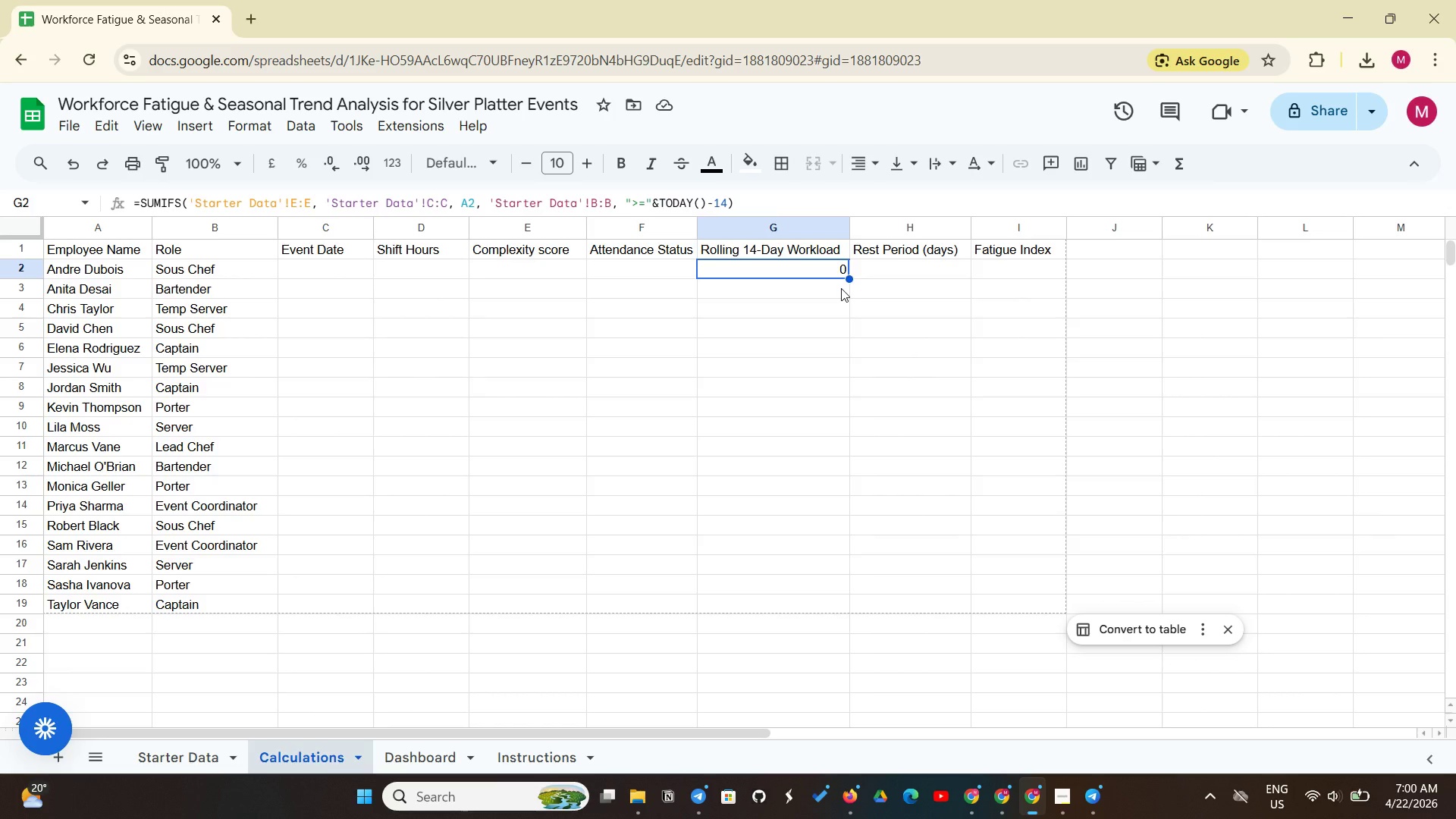 
wait(42.73)
 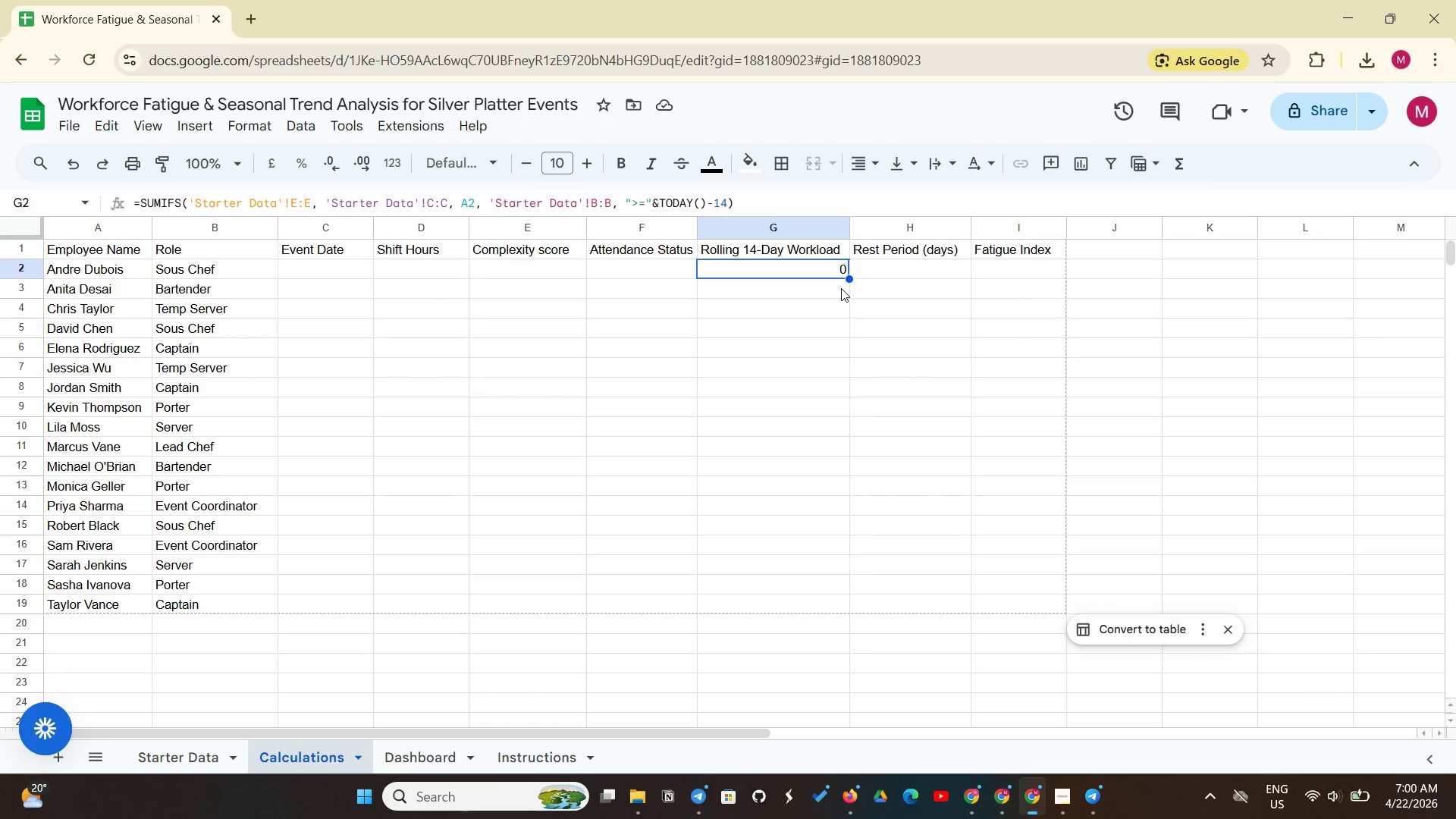 
left_click_drag(start_coordinate=[851, 277], to_coordinate=[823, 604])
 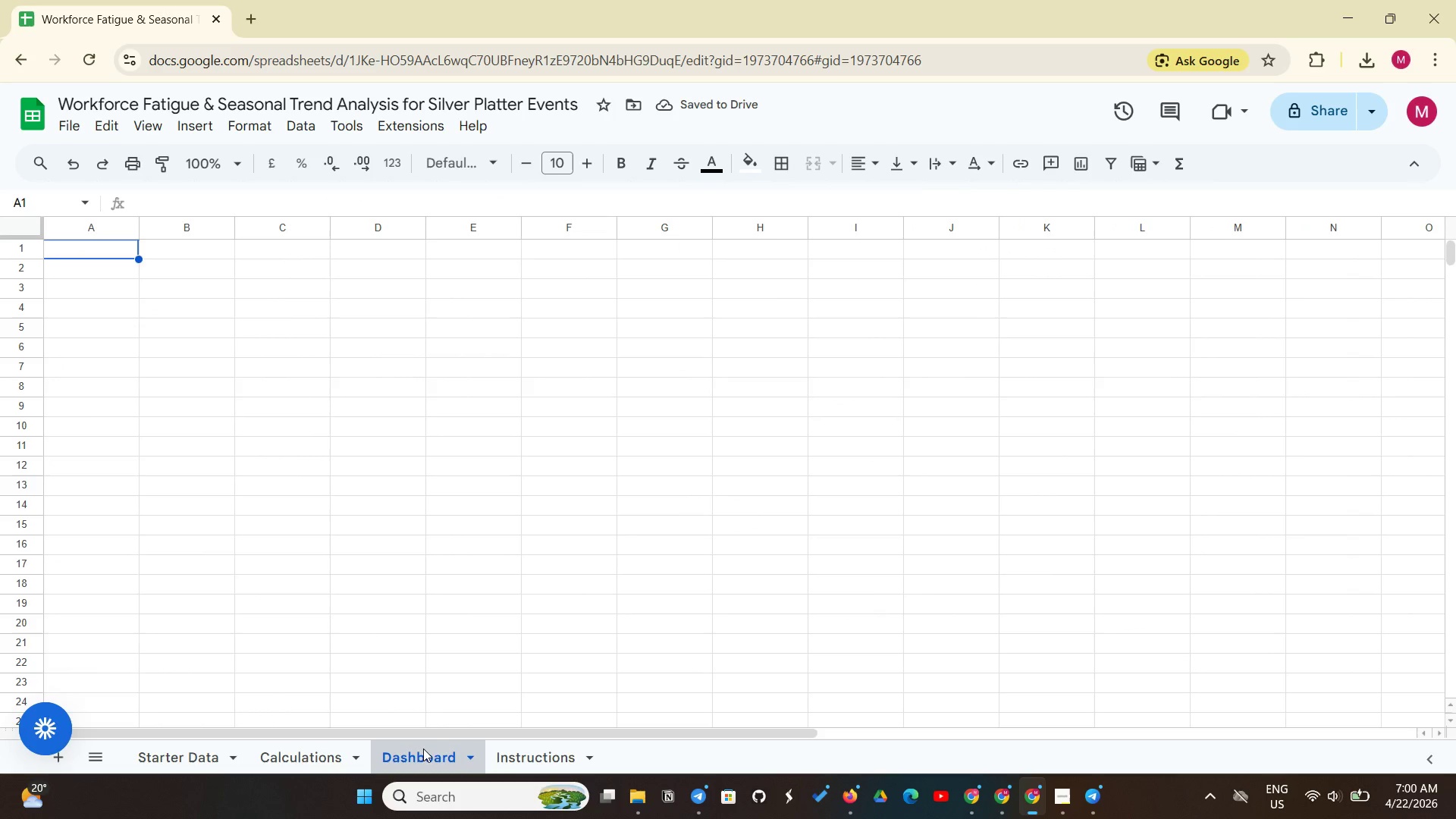 
wait(6.59)
 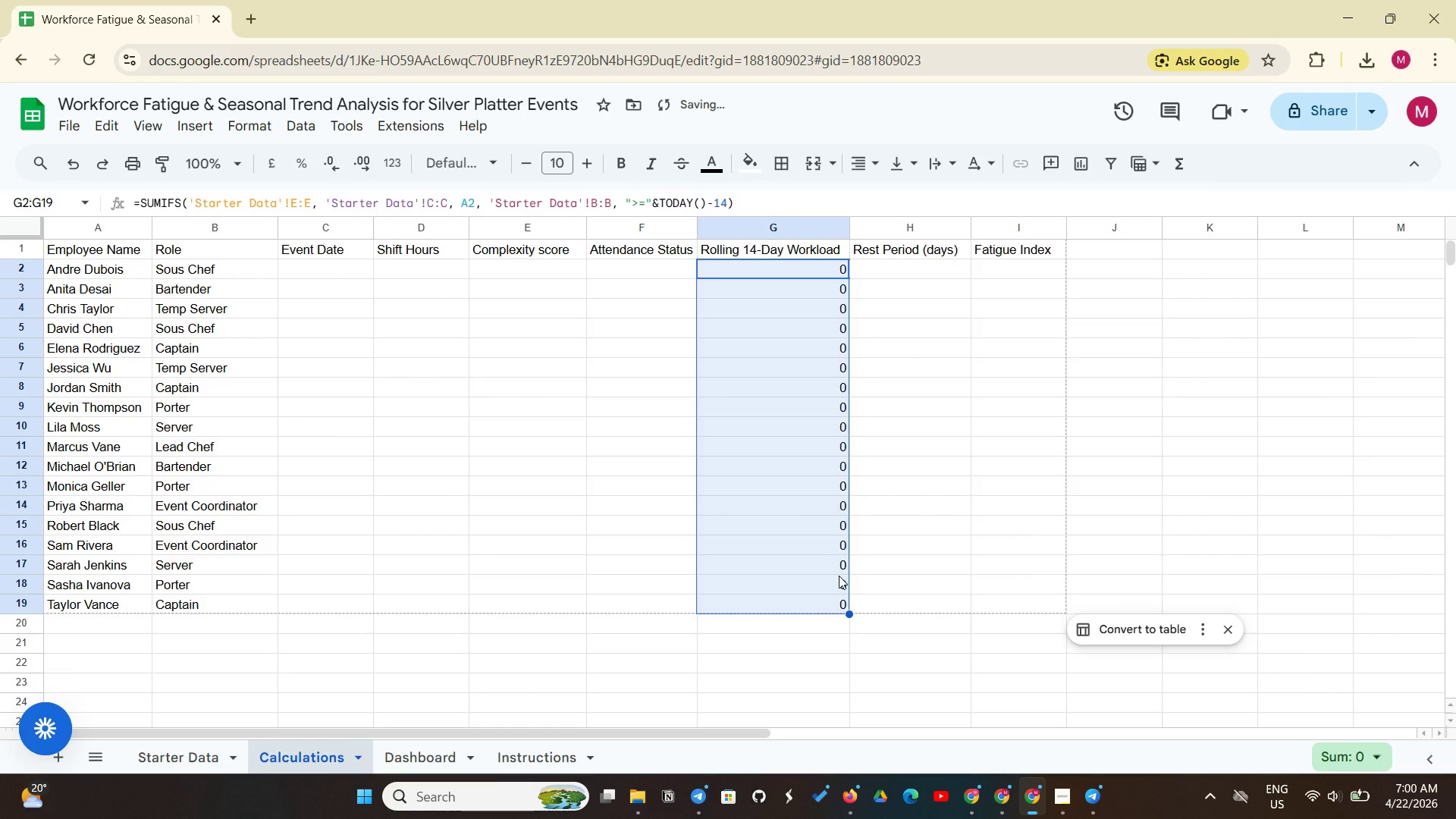 
left_click_drag(start_coordinate=[121, 254], to_coordinate=[562, 257])
 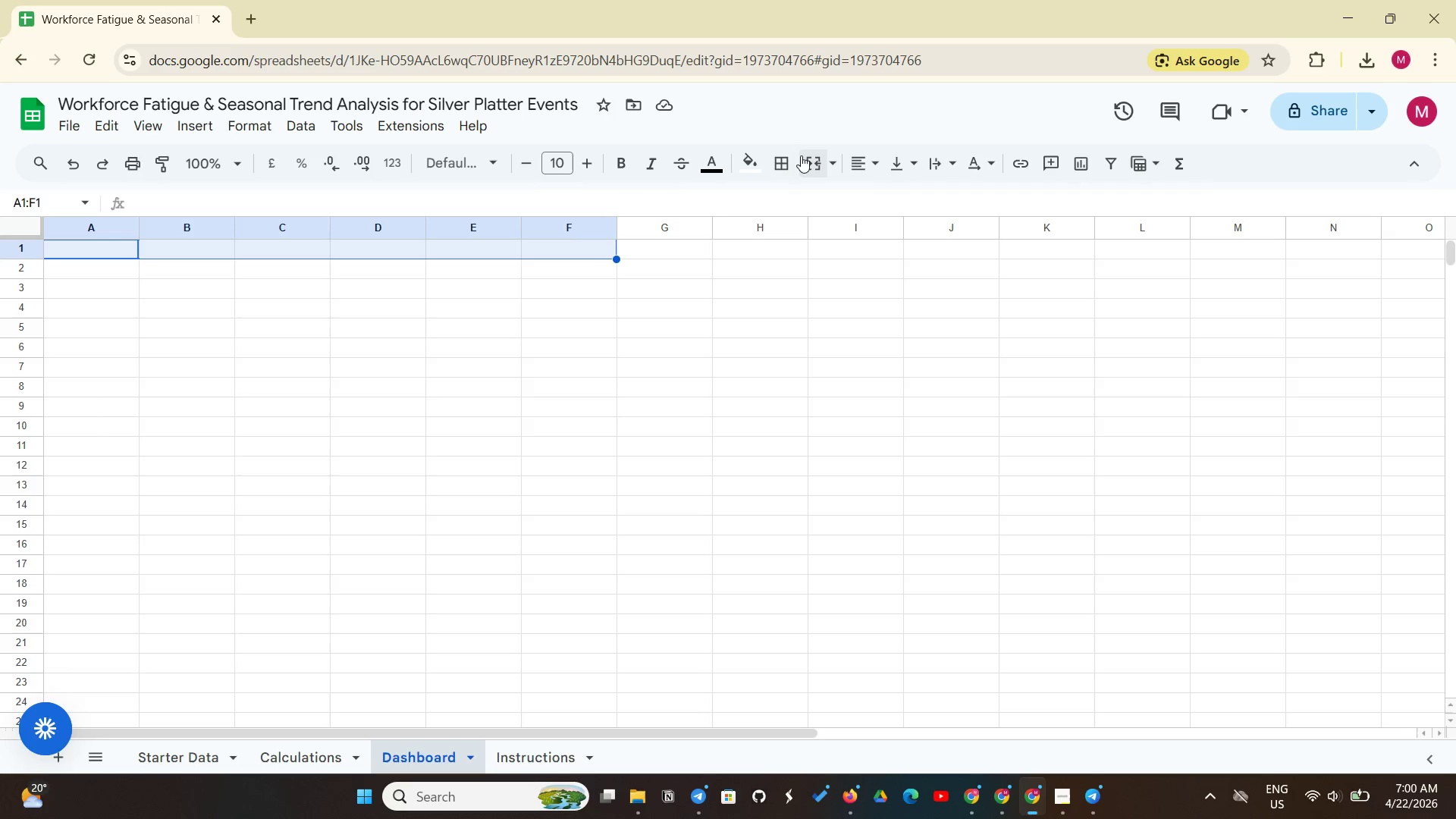 
left_click([801, 155])
 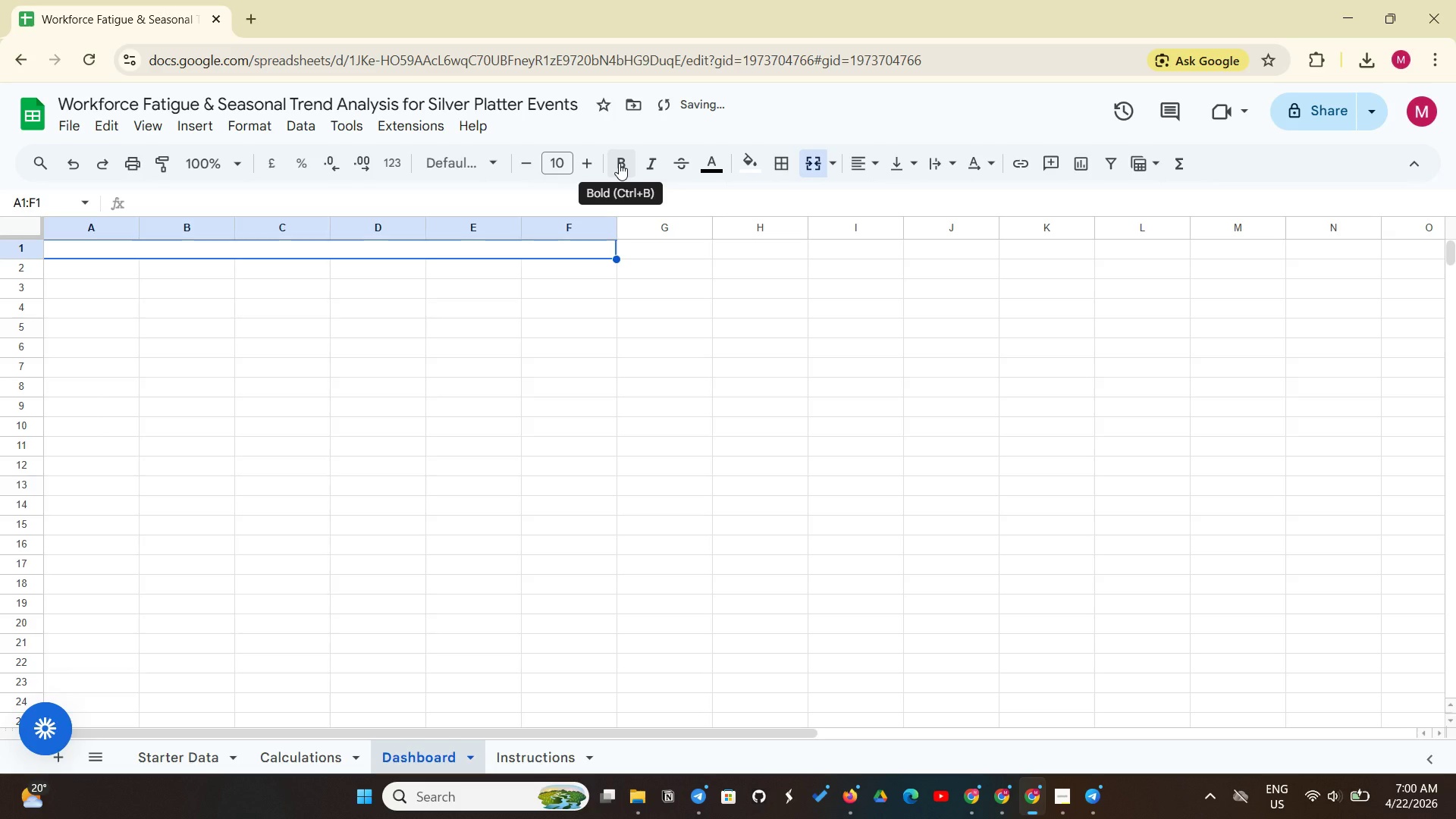 
left_click([619, 163])
 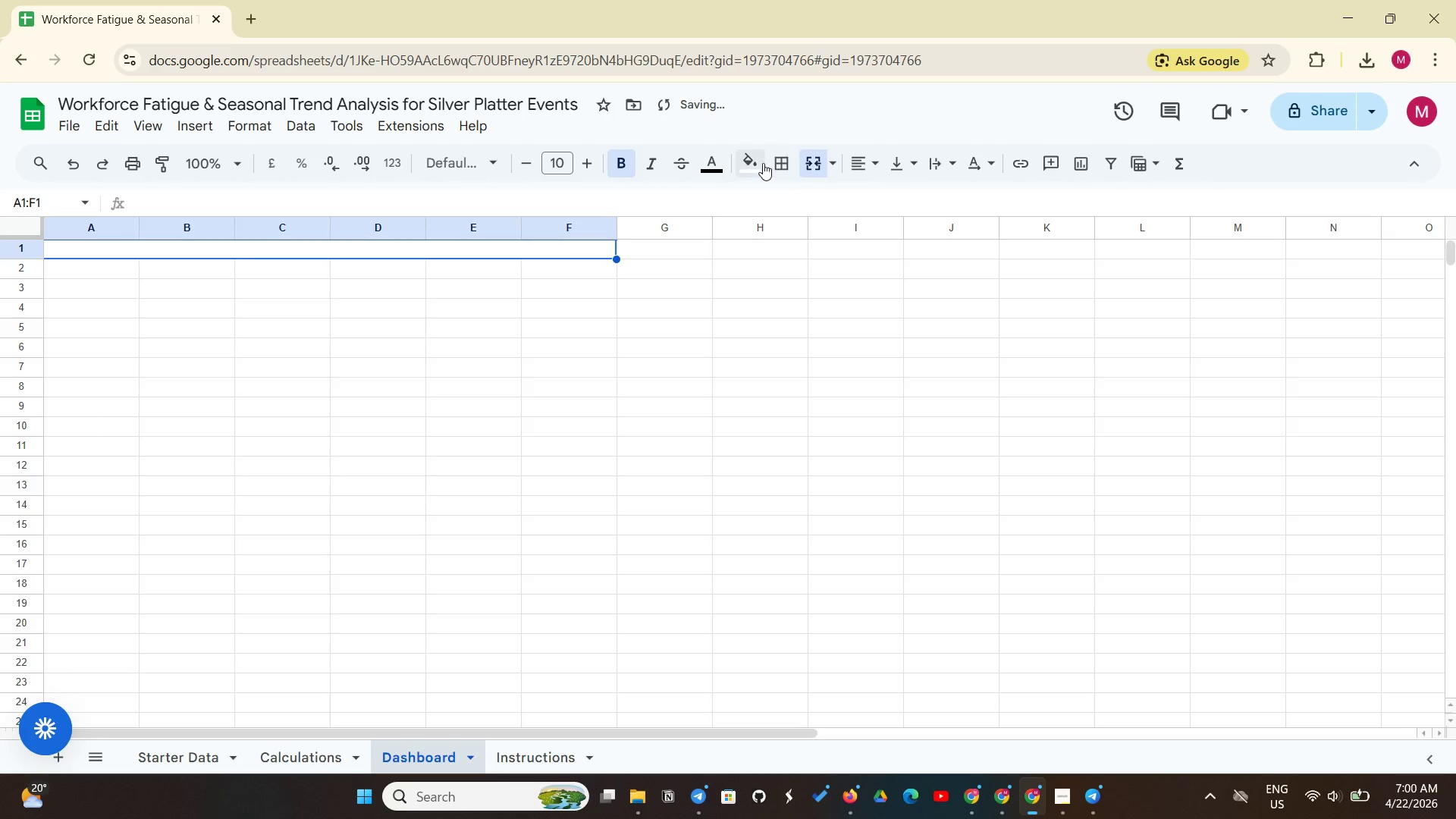 
left_click([761, 163])
 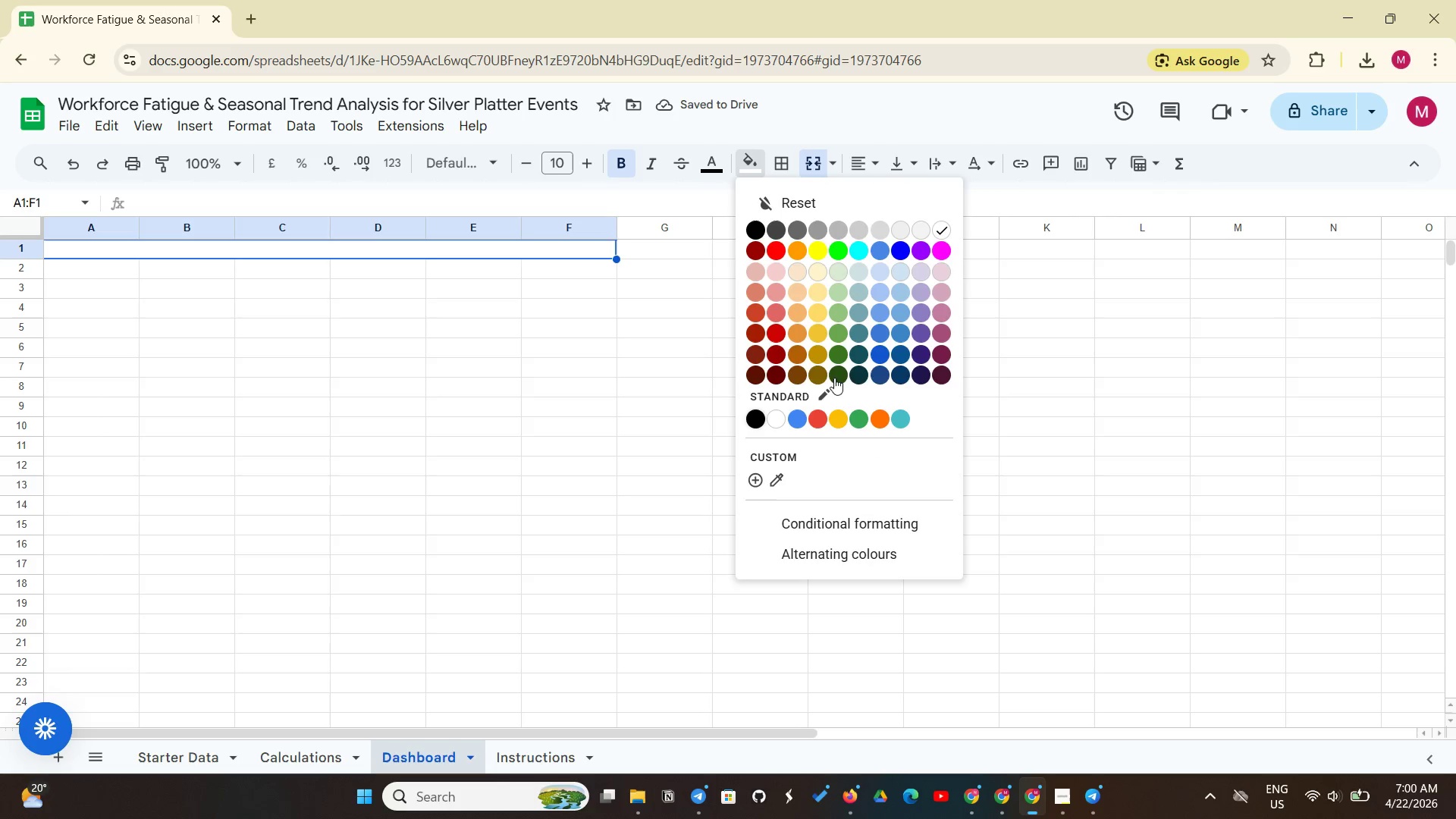 
left_click([835, 375])
 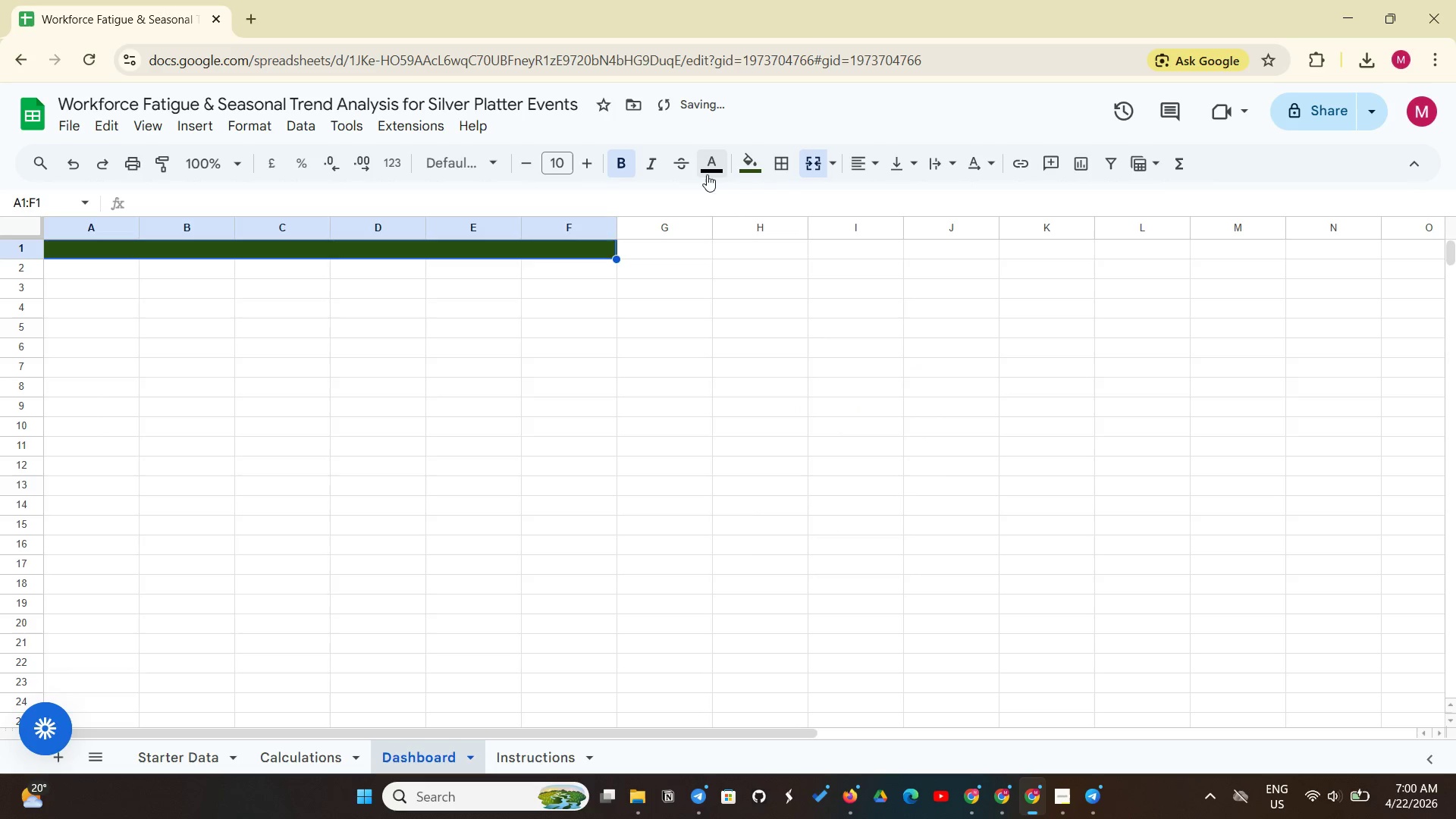 
left_click([711, 168])
 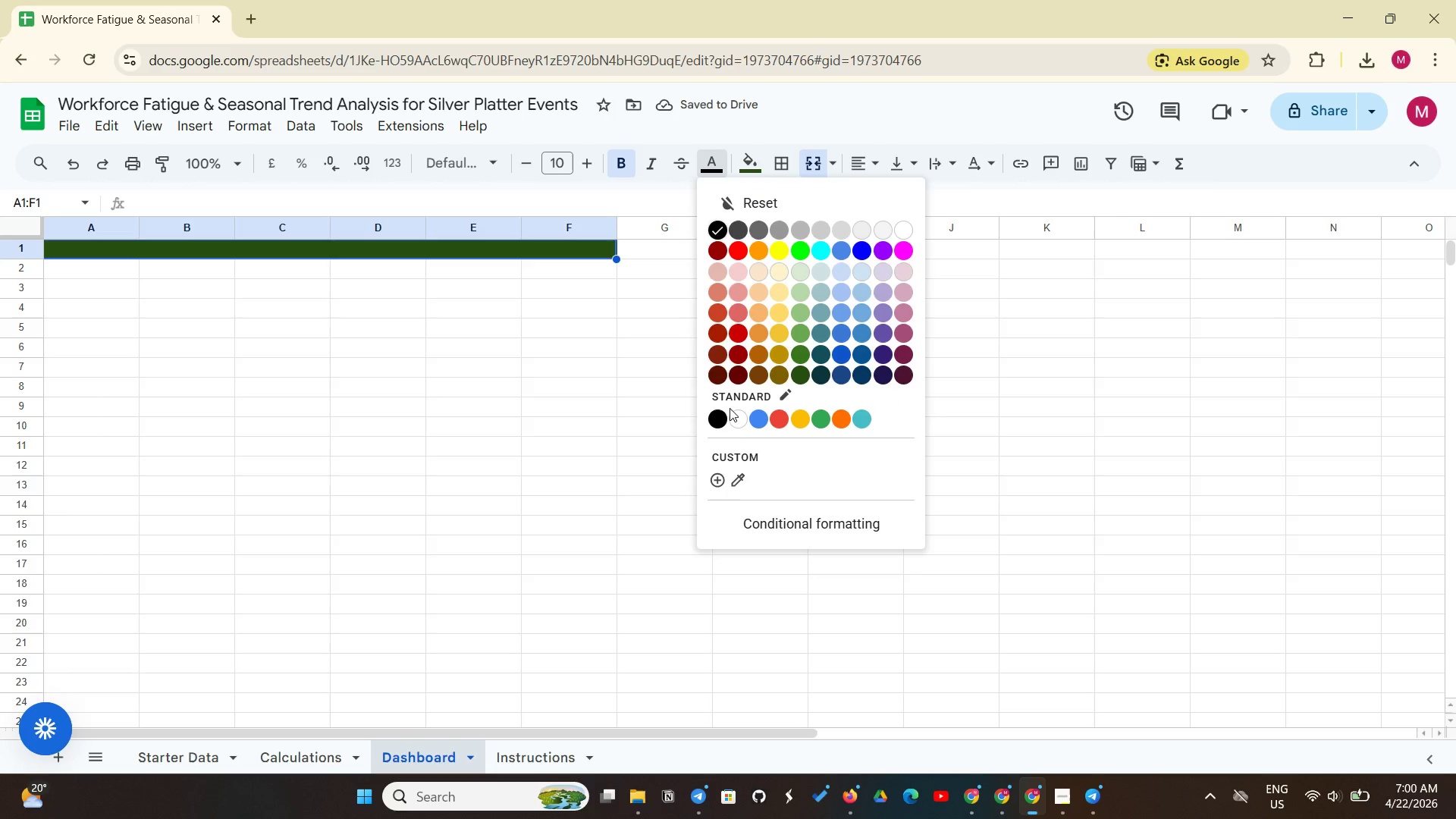 
left_click([738, 419])
 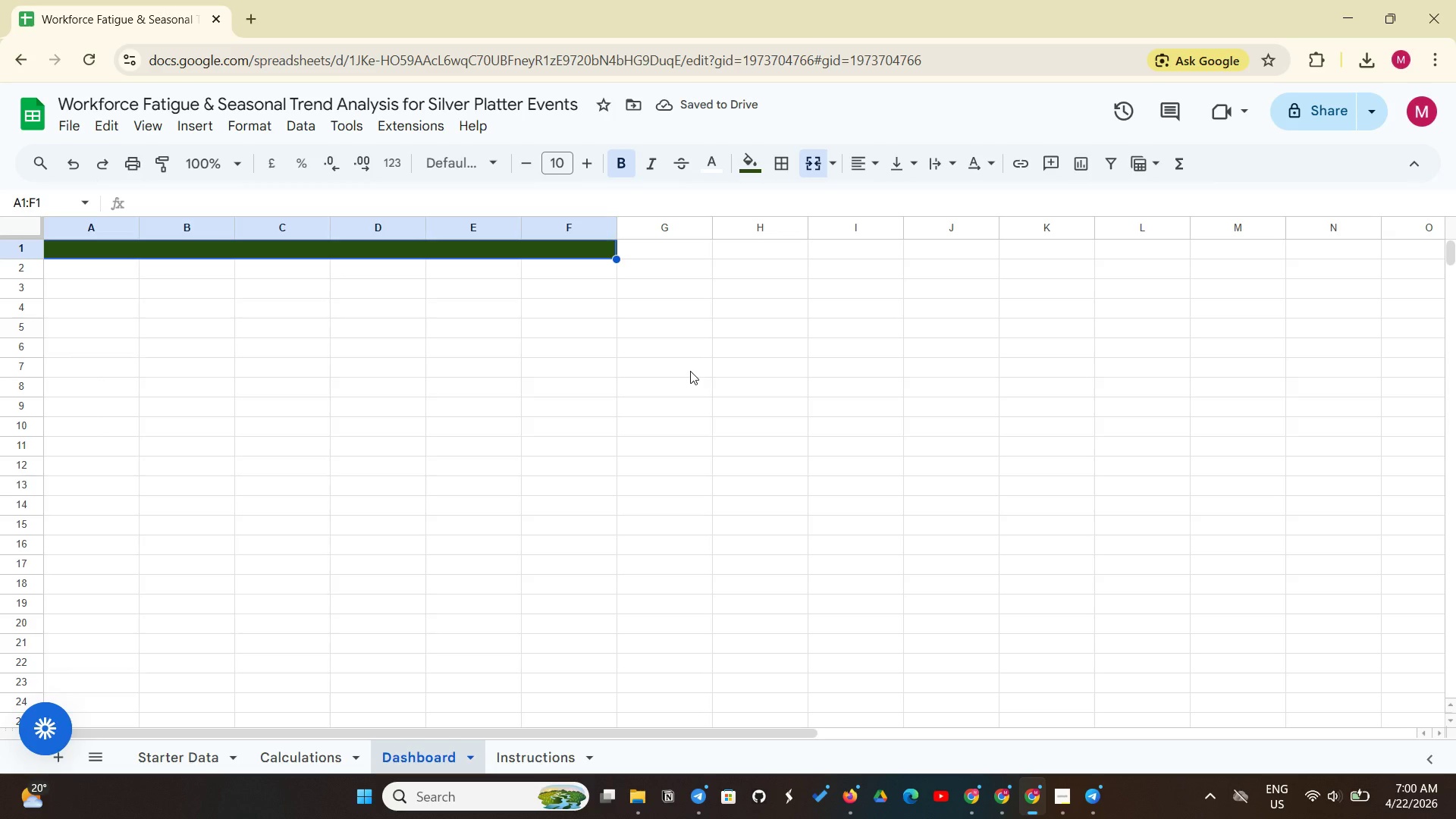 
wait(5.56)
 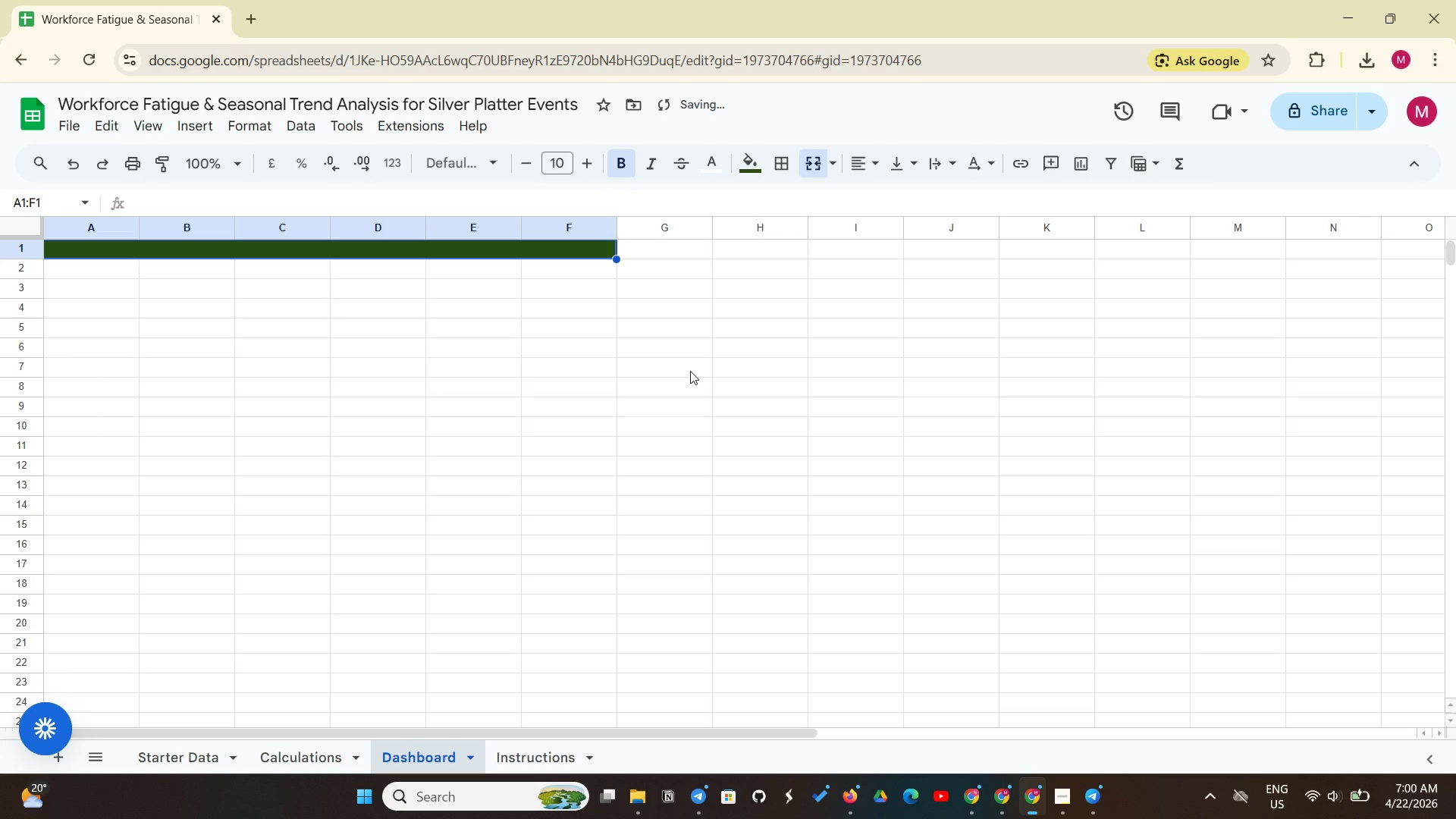 
type(WORKFORXE)
key(Backspace)
key(Backspace)
type(CE FATIGUE & SEASONAL TREND DASHBOARD)
 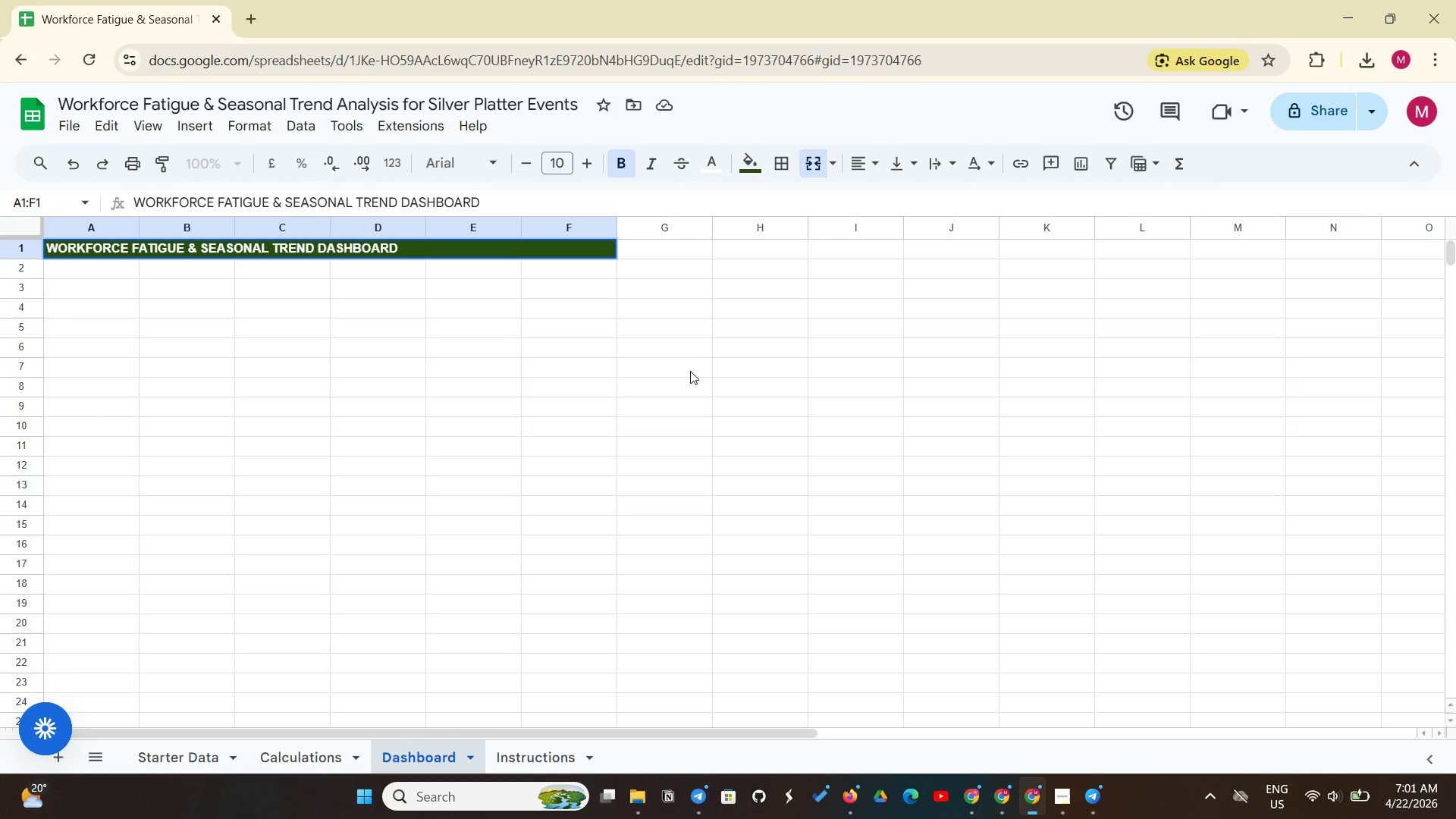 
key(CapsLock)
 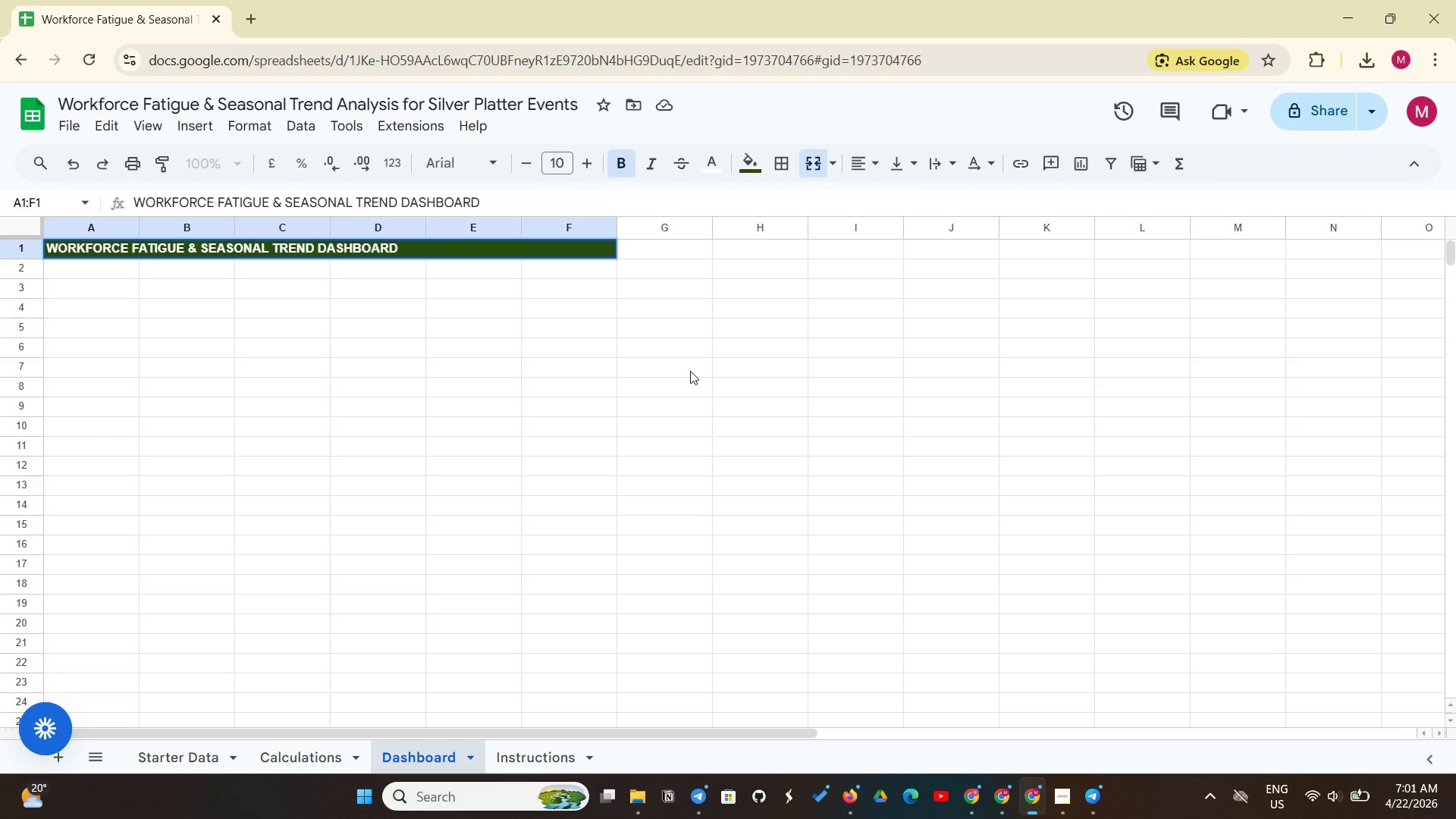 
key(Control+Shift+E)
 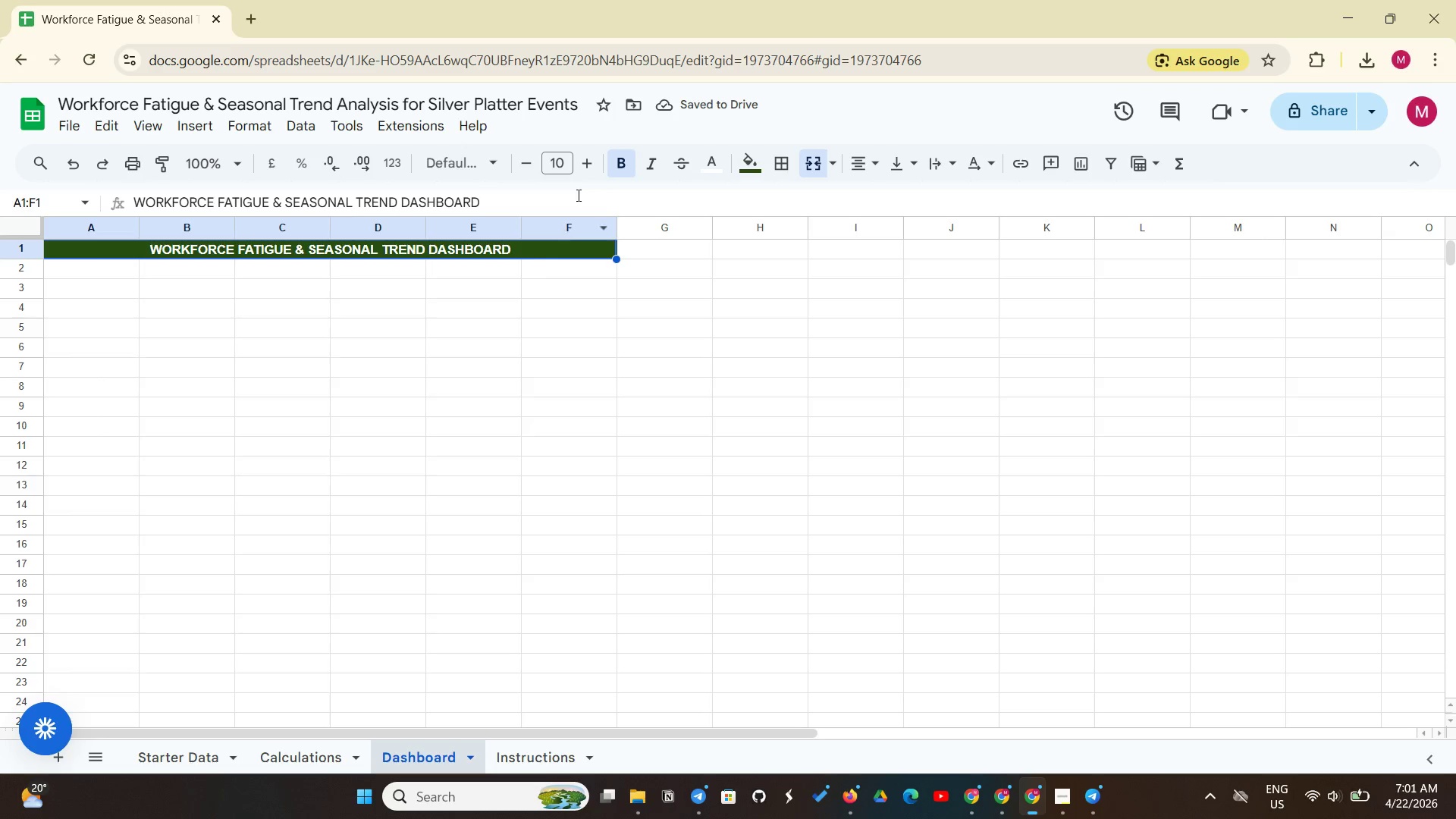 
double_click([581, 159])
 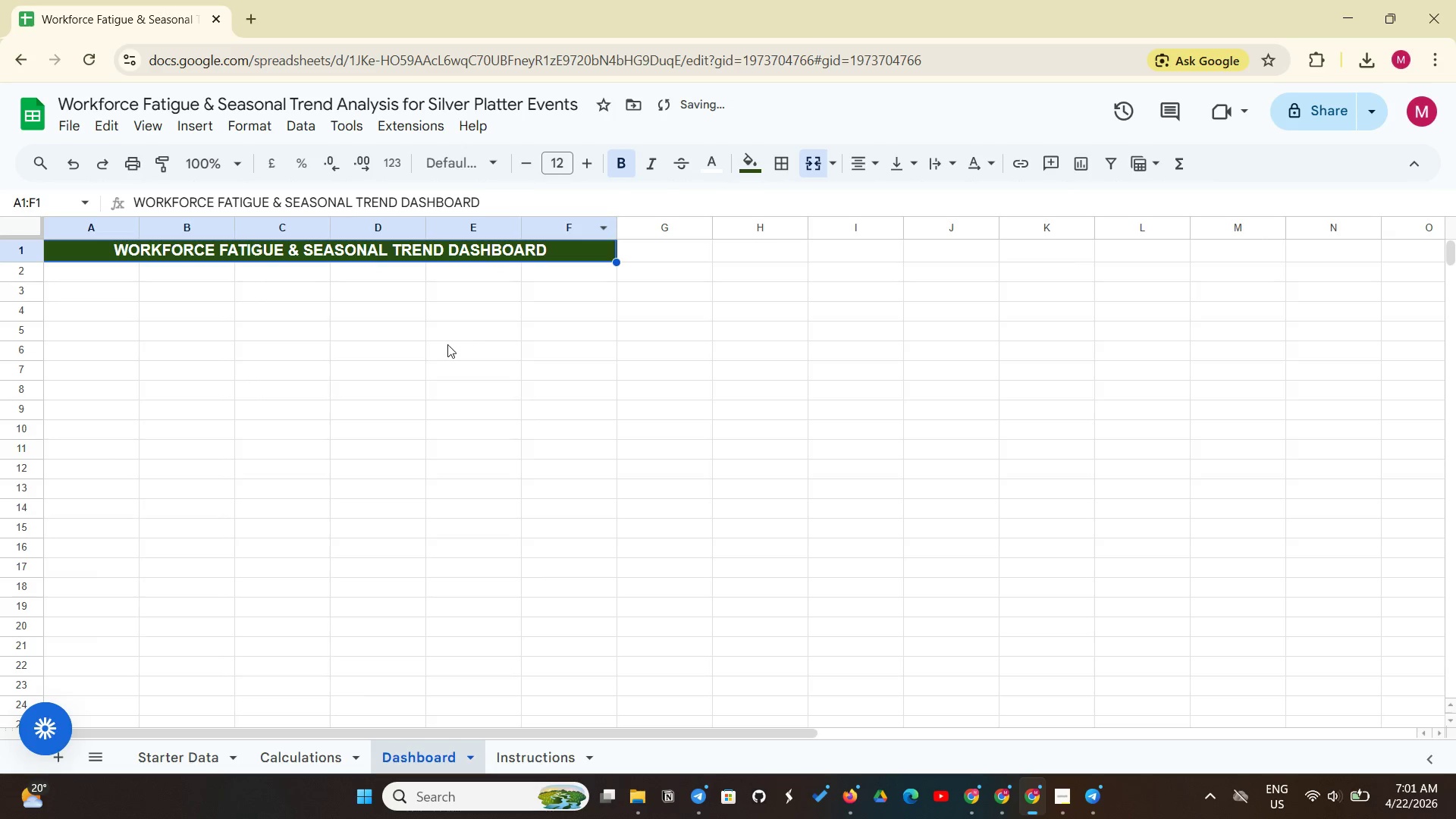 
left_click([447, 344])
 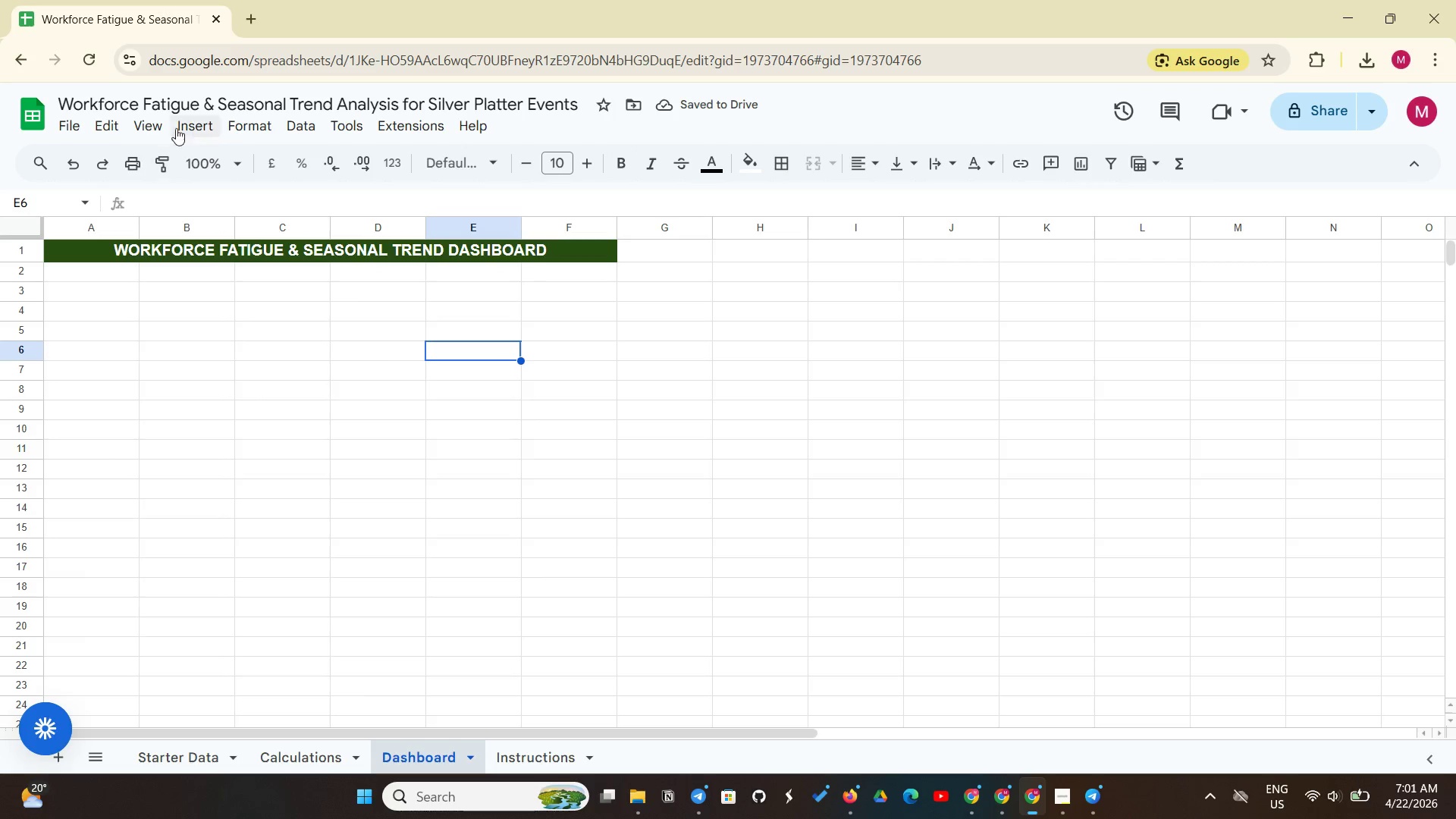 
left_click([162, 126])
 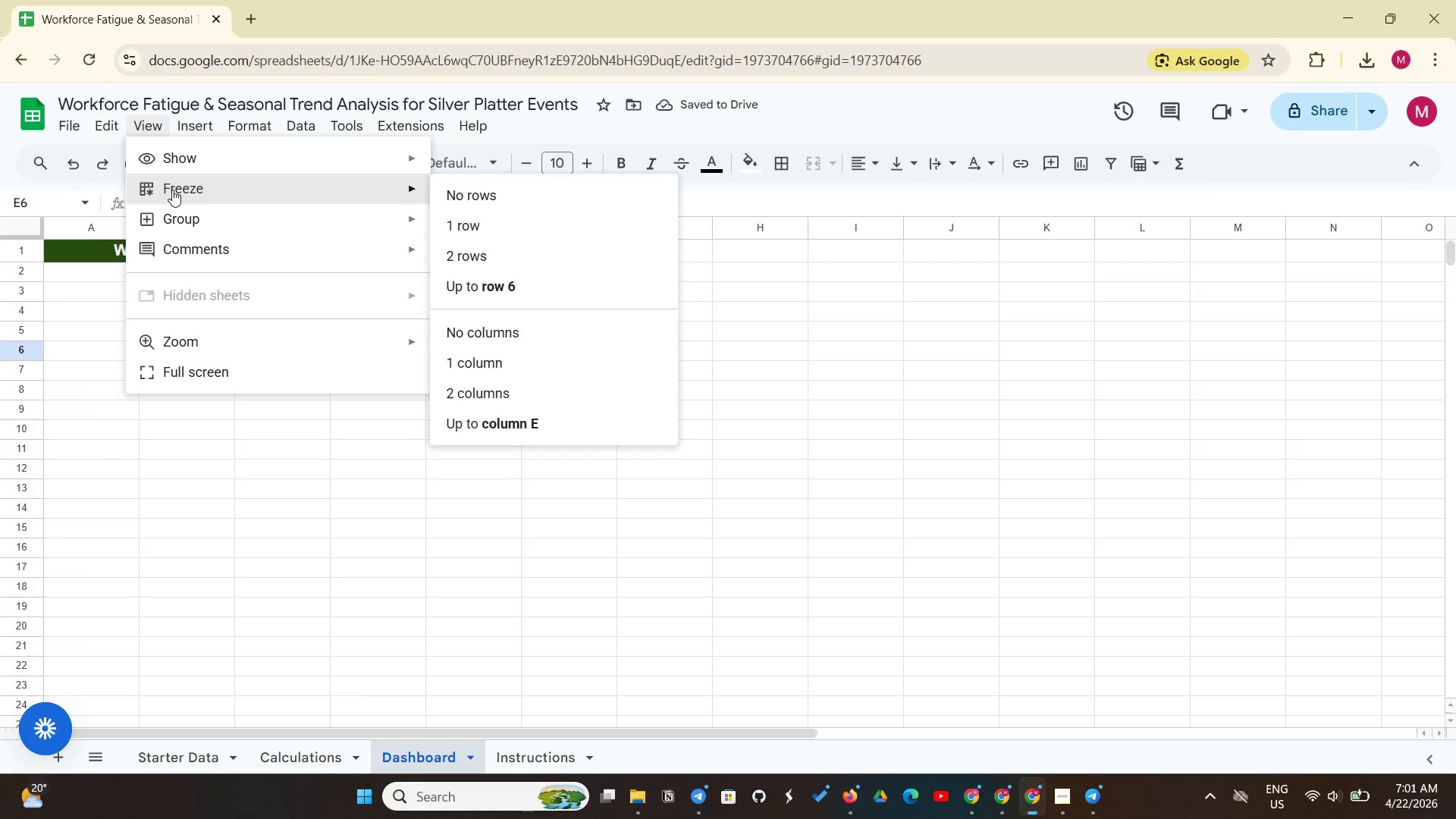 
left_click([172, 190])
 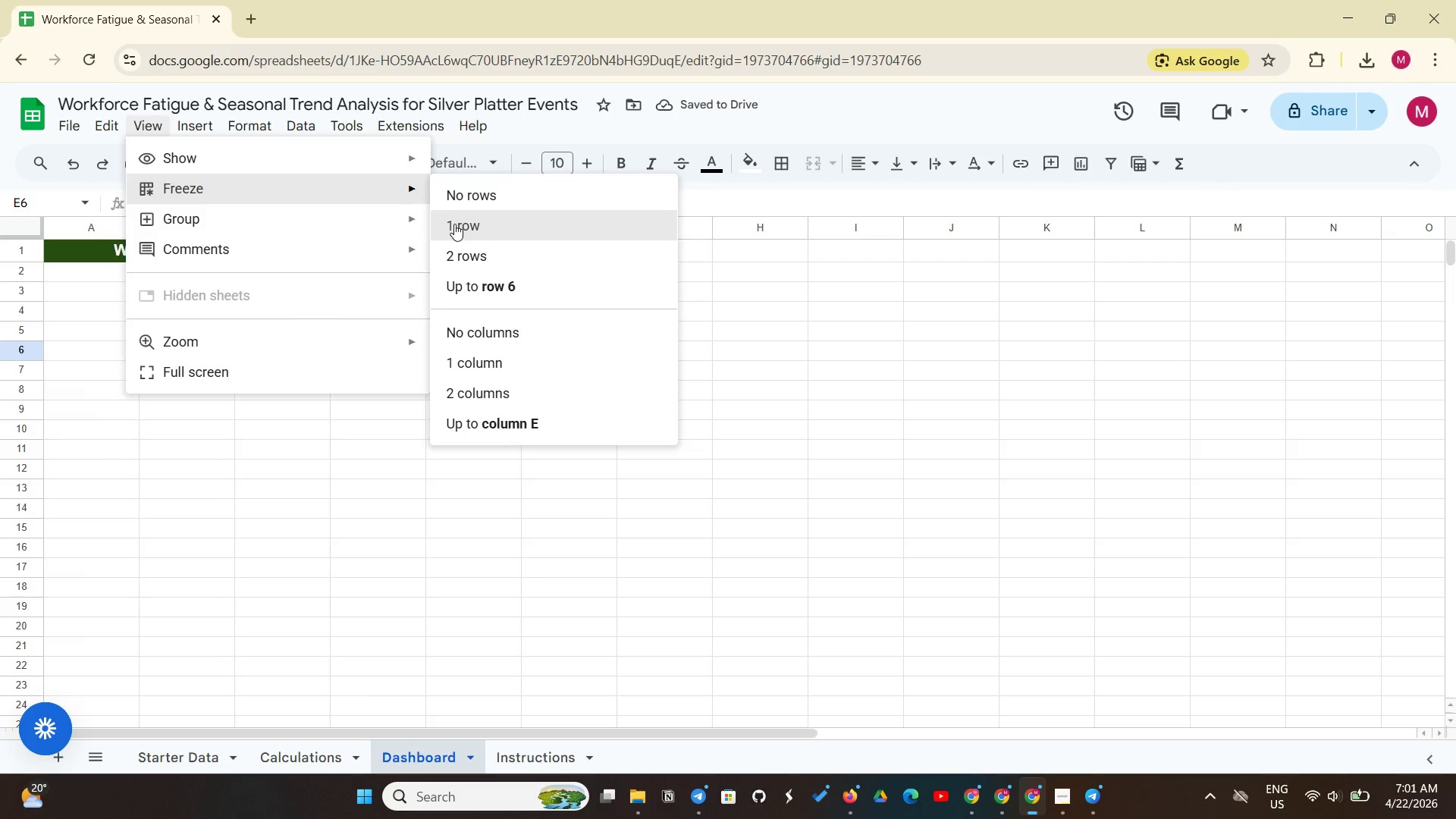 
left_click([453, 224])
 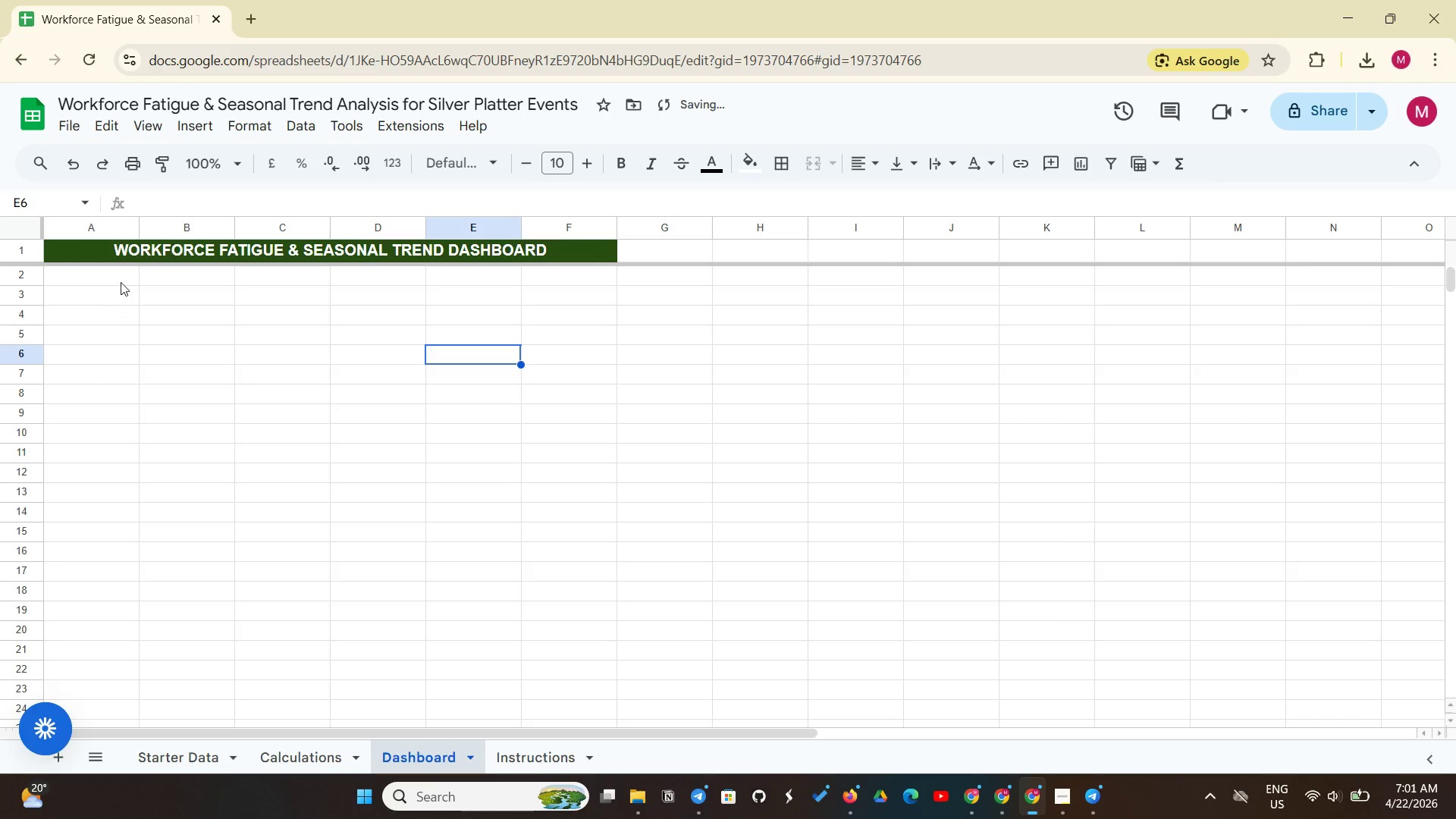 
left_click([121, 281])
 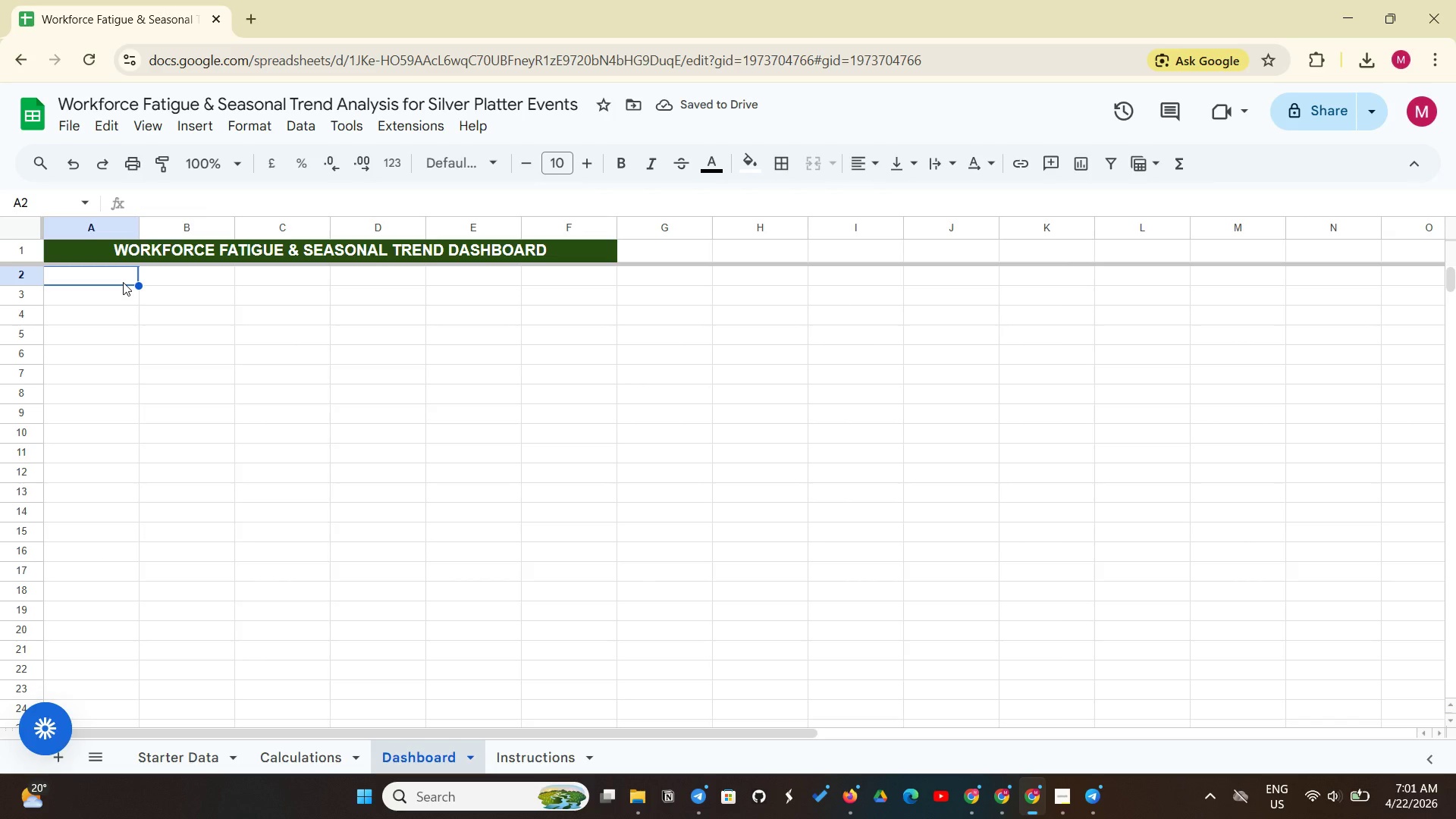 
wait(8.22)
 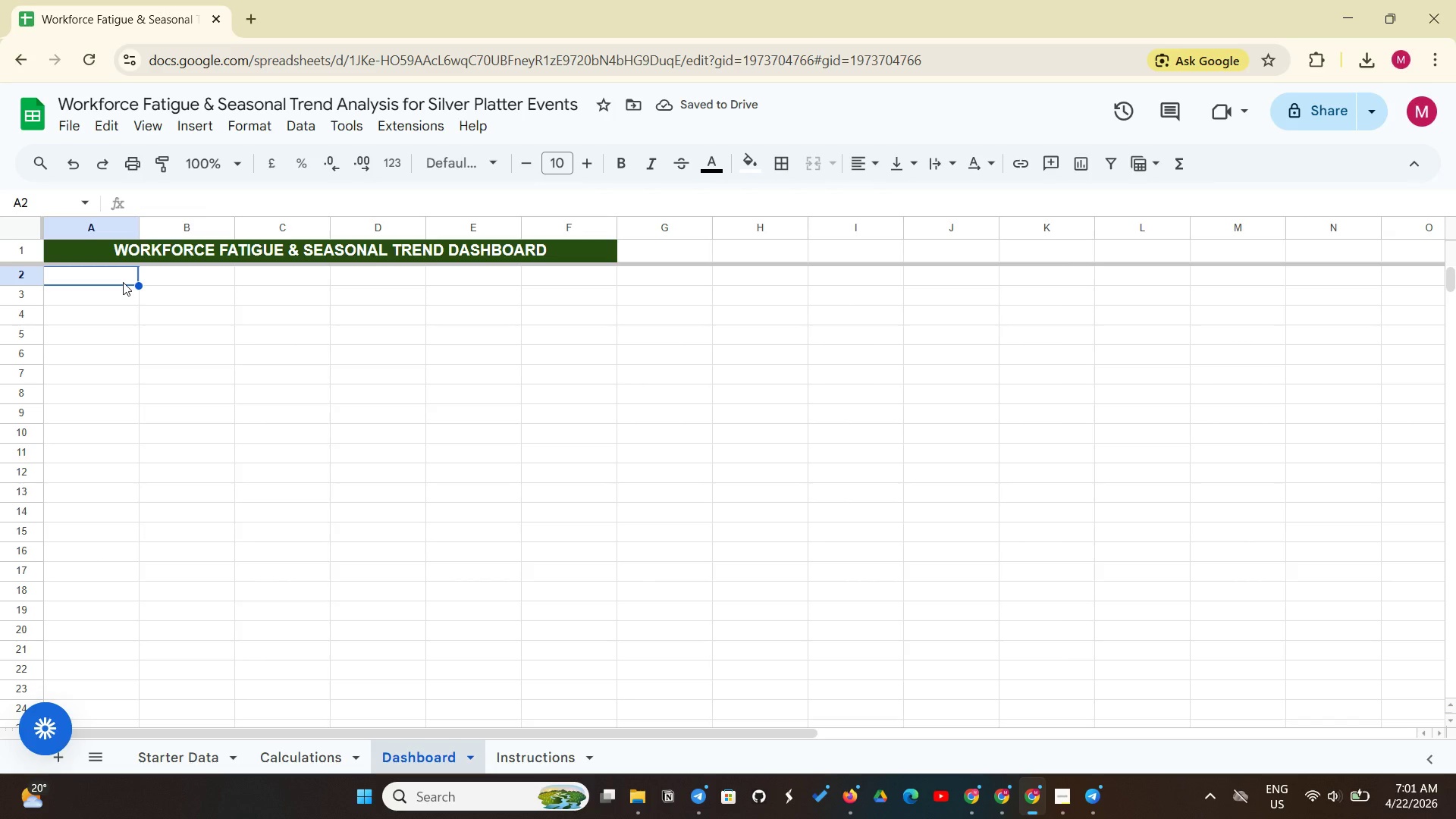 
left_click([98, 293])
 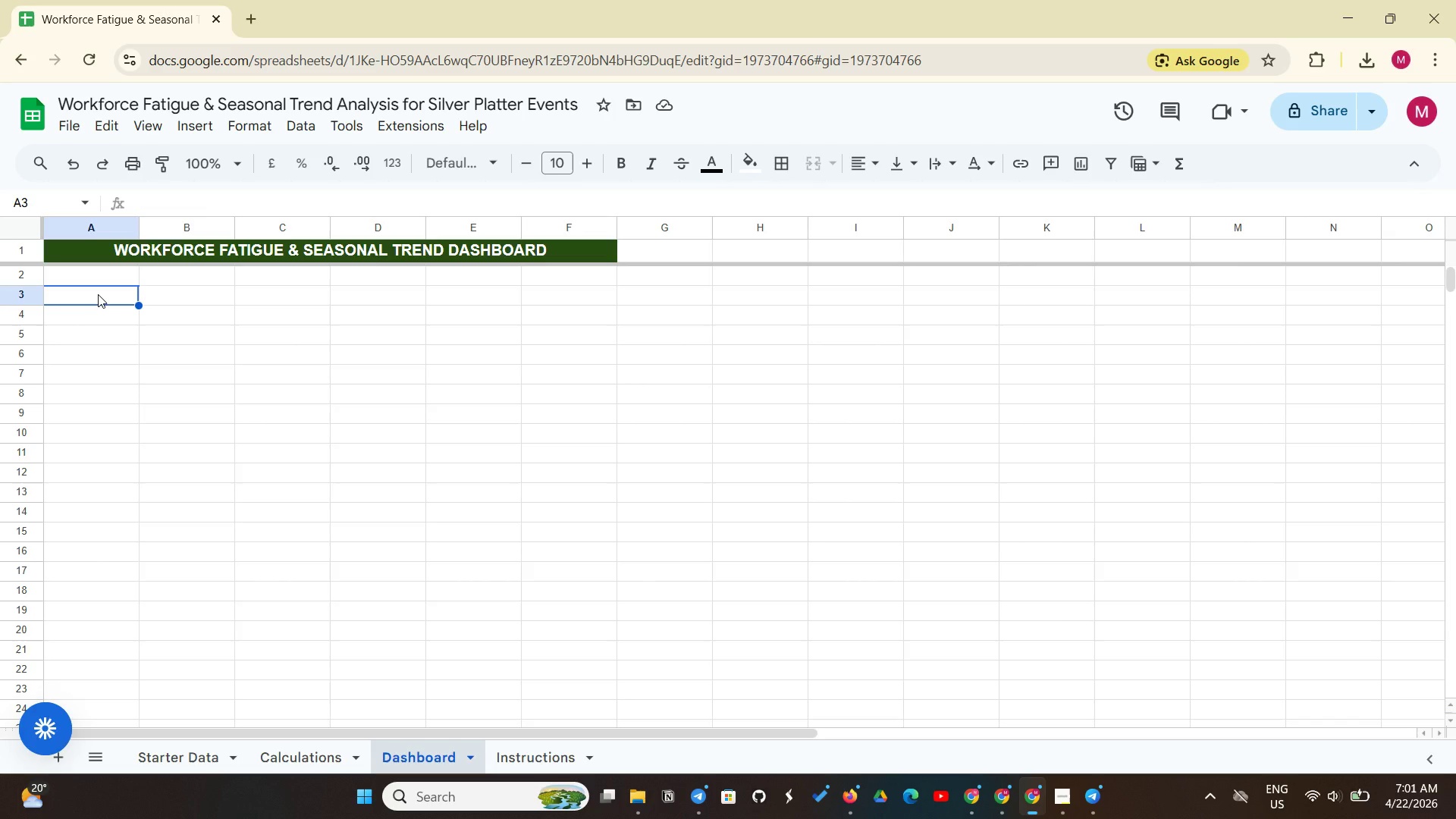 
type(Month)
 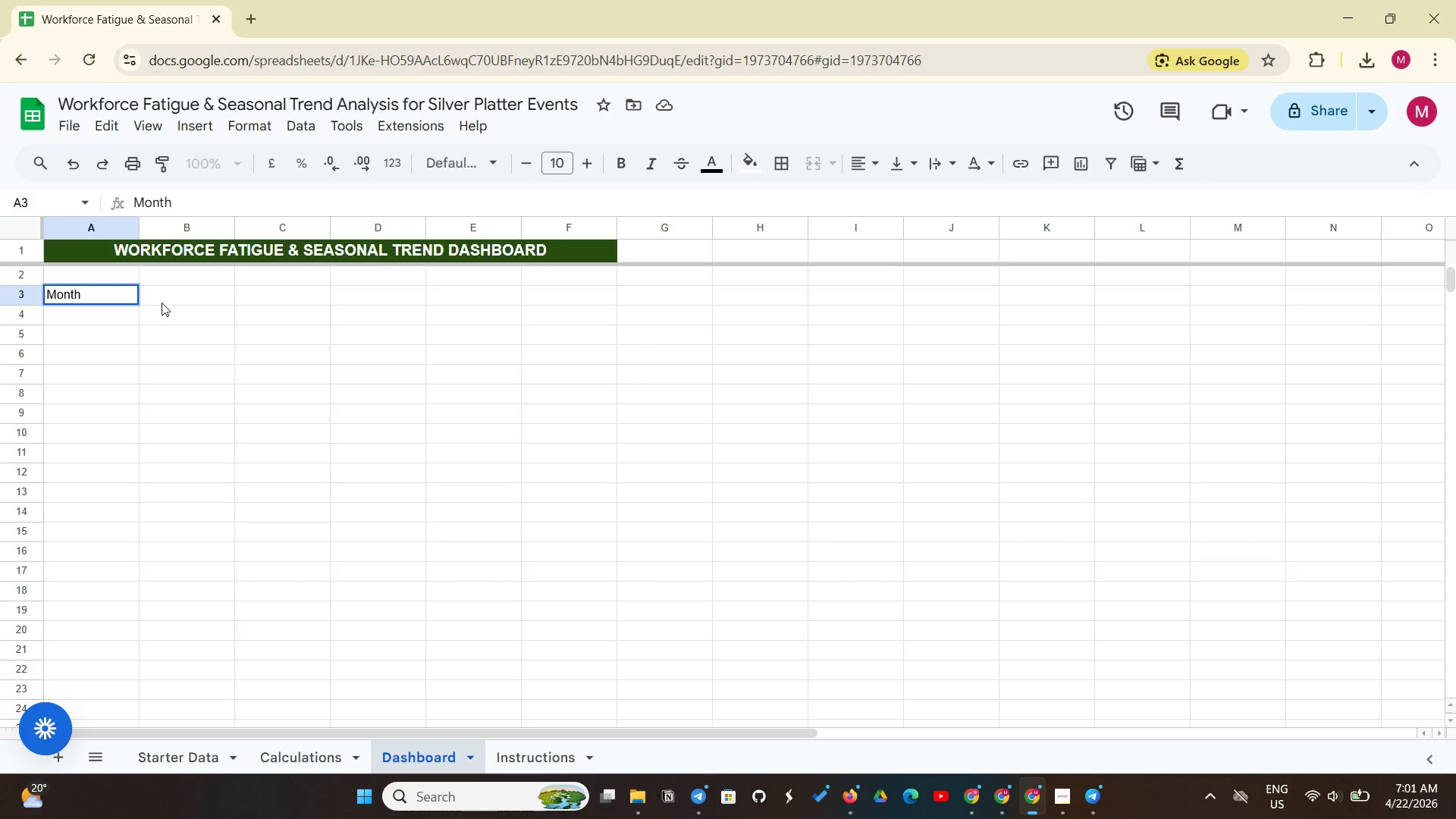 
left_click([162, 303])
 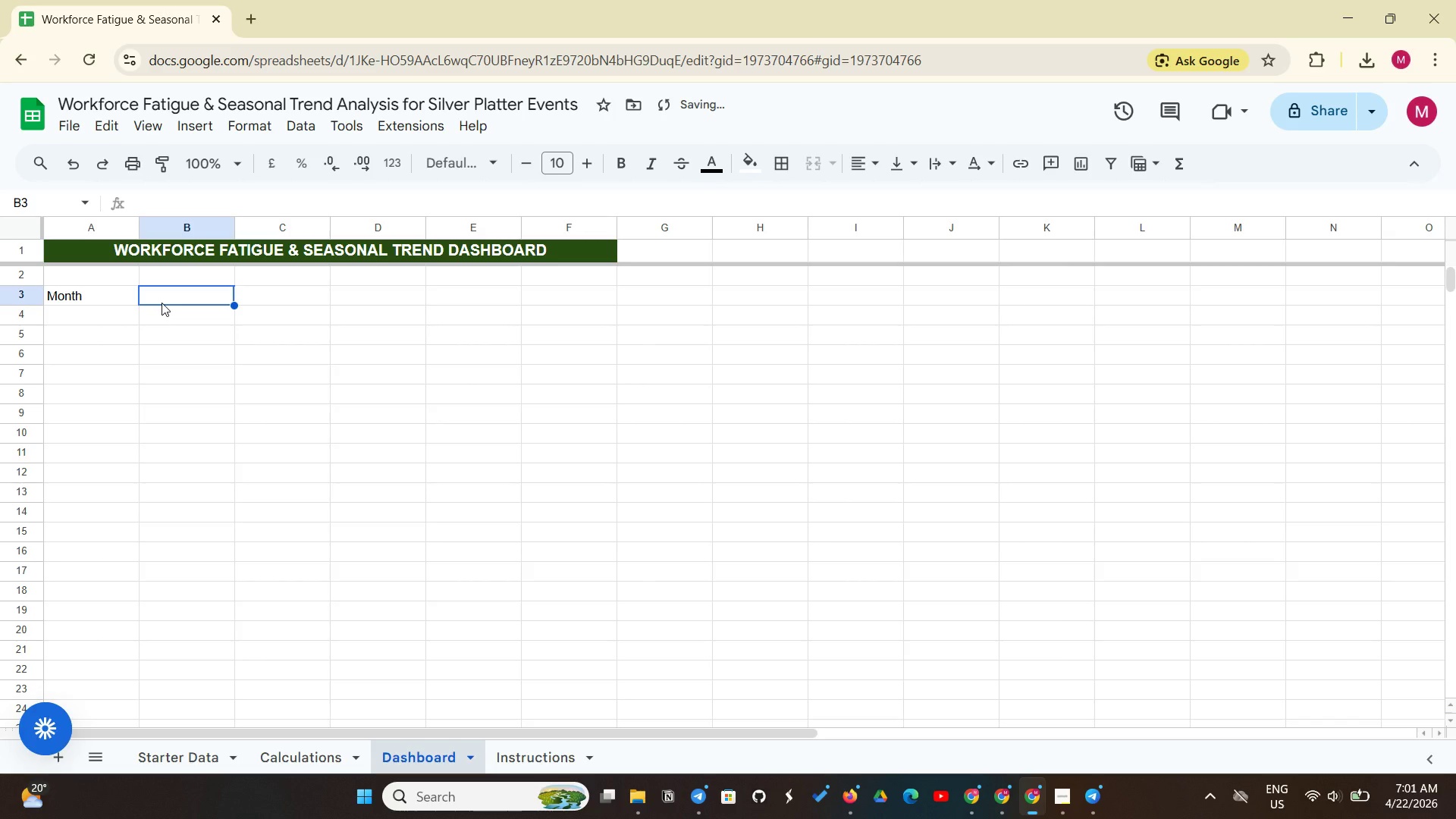 
type(Present)
 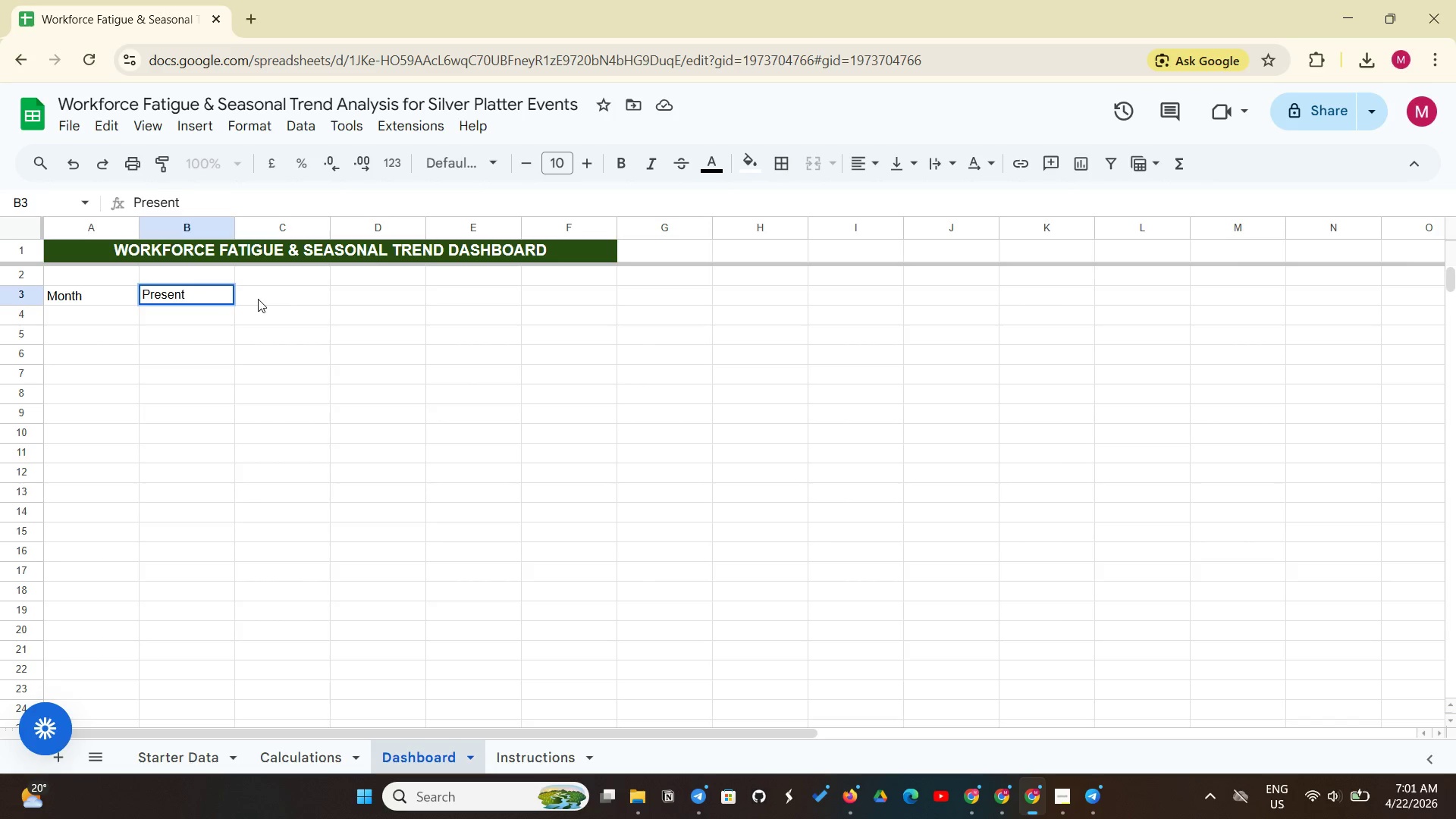 
left_click([258, 299])
 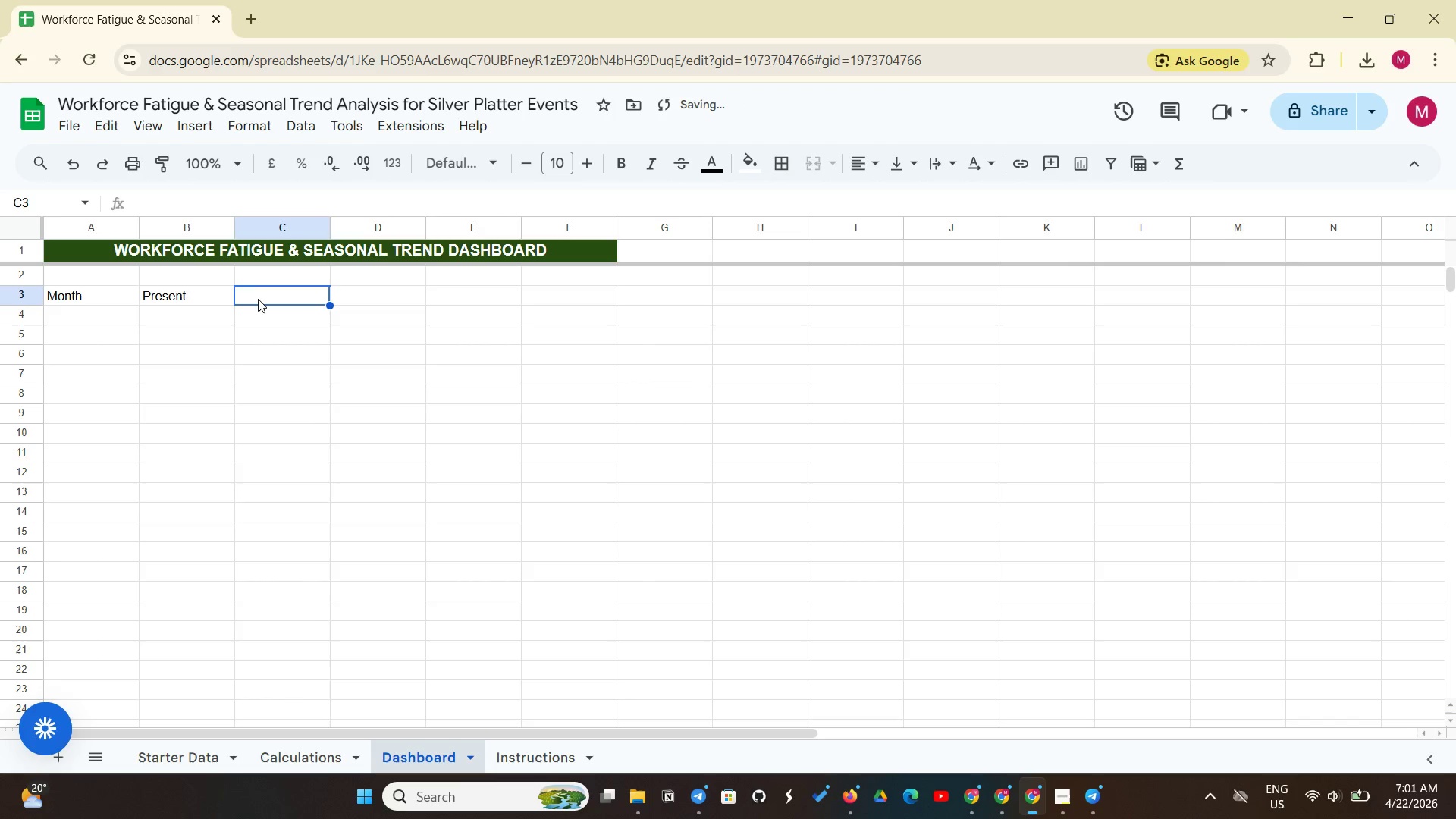 
hold_key(key=ShiftLeft, duration=0.34)
 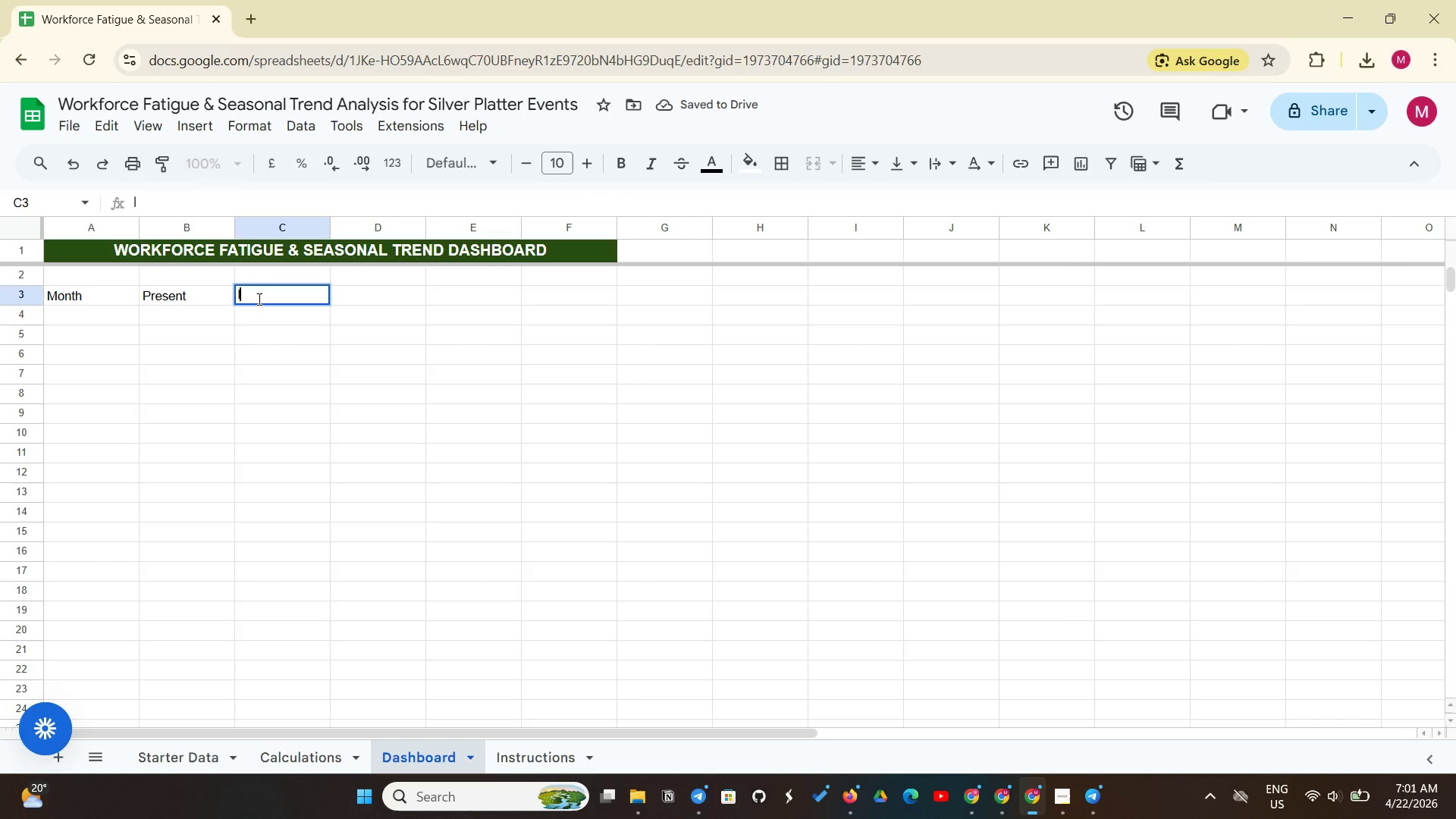 
key(L)
 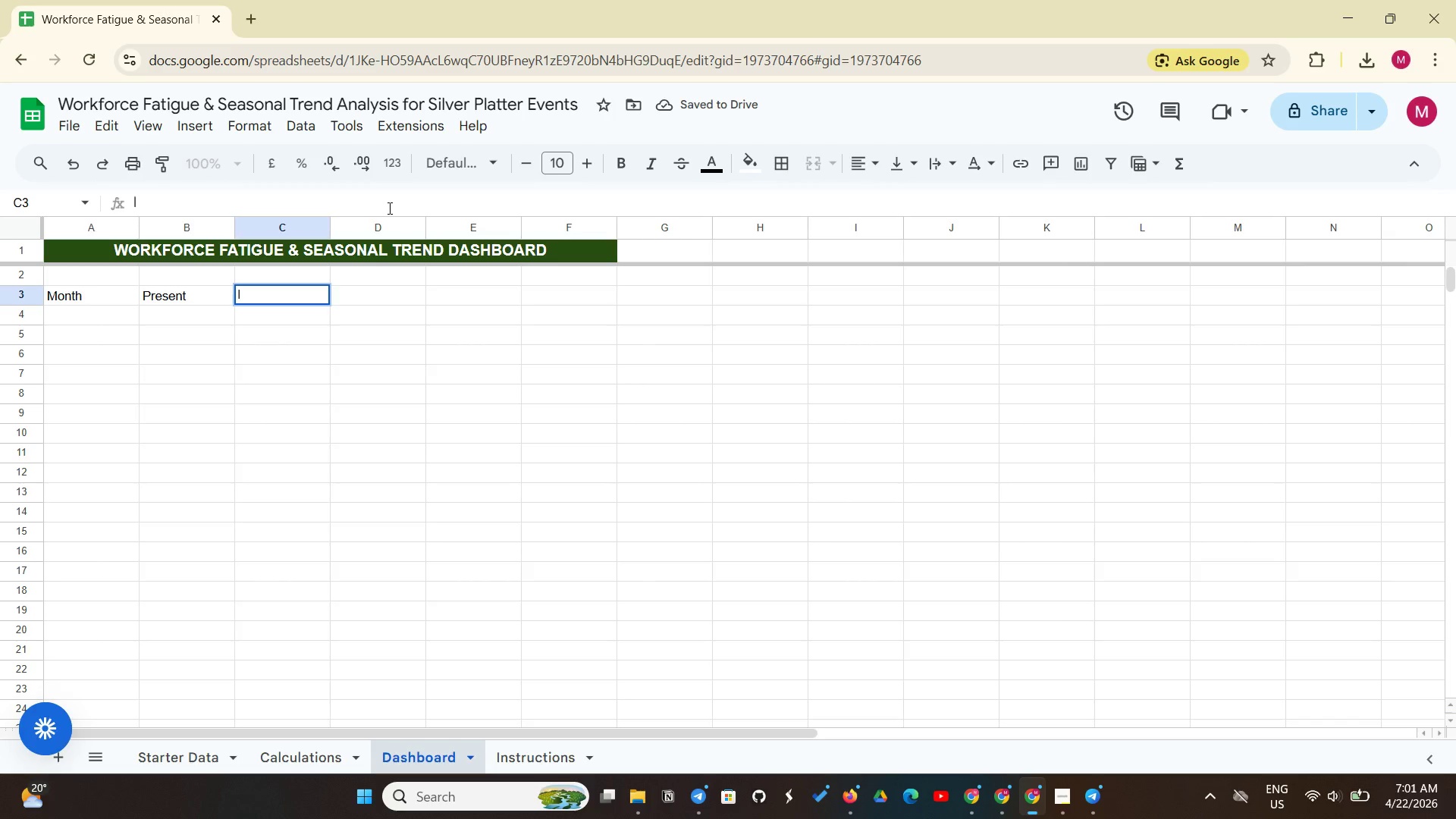 
key(Backspace)
type(Late)
 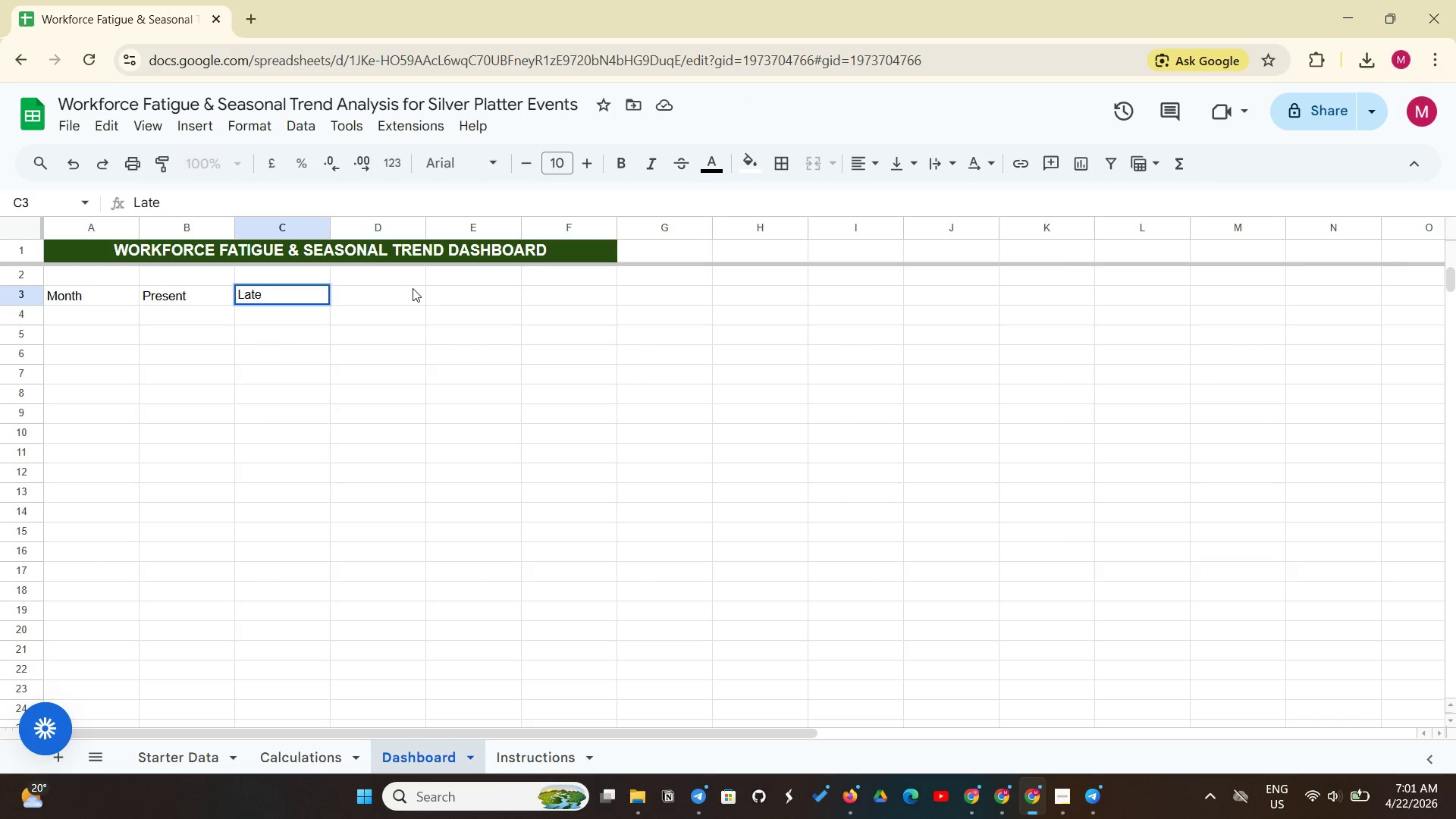 
left_click([411, 292])
 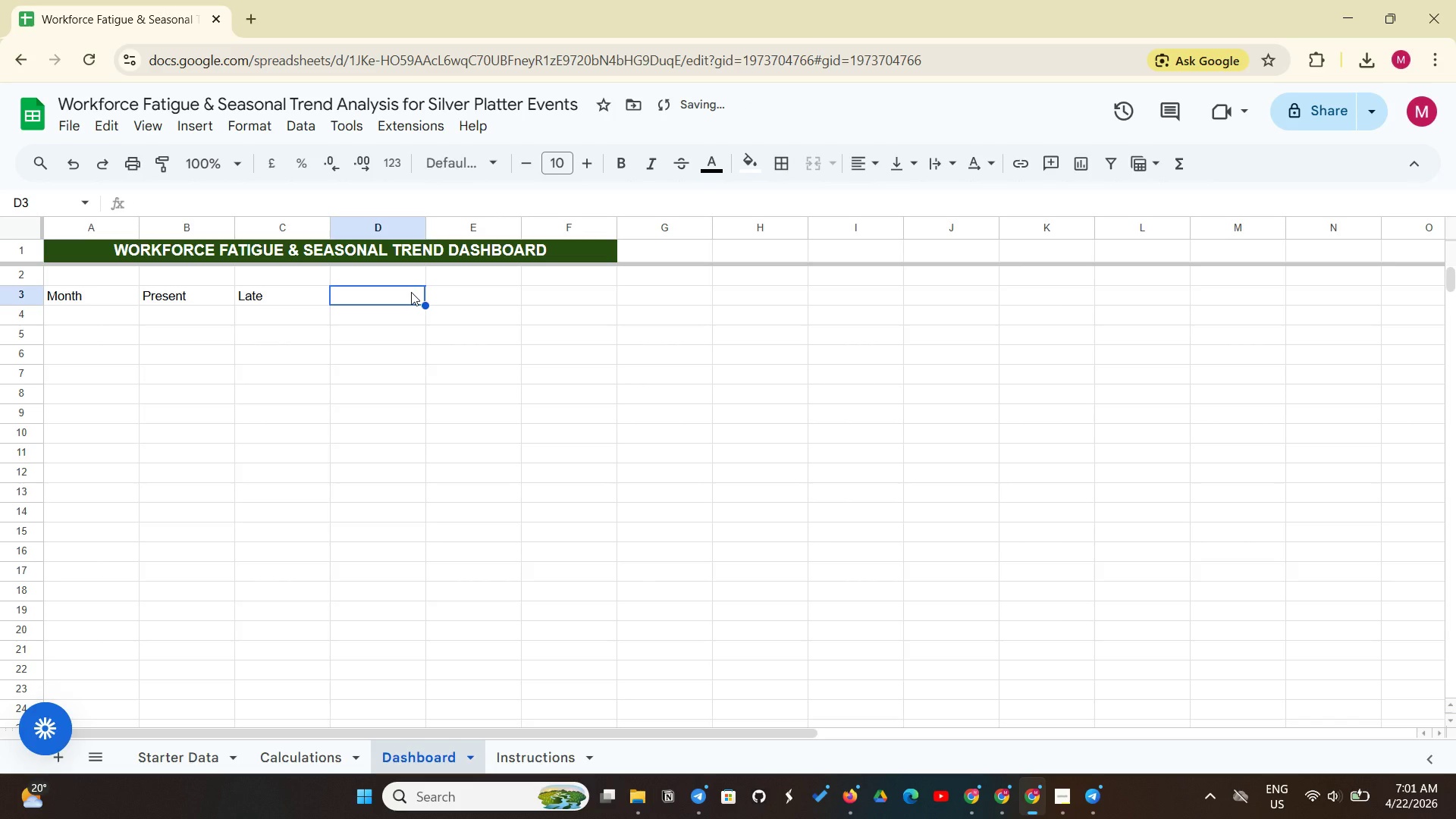 
type(Call-out)
 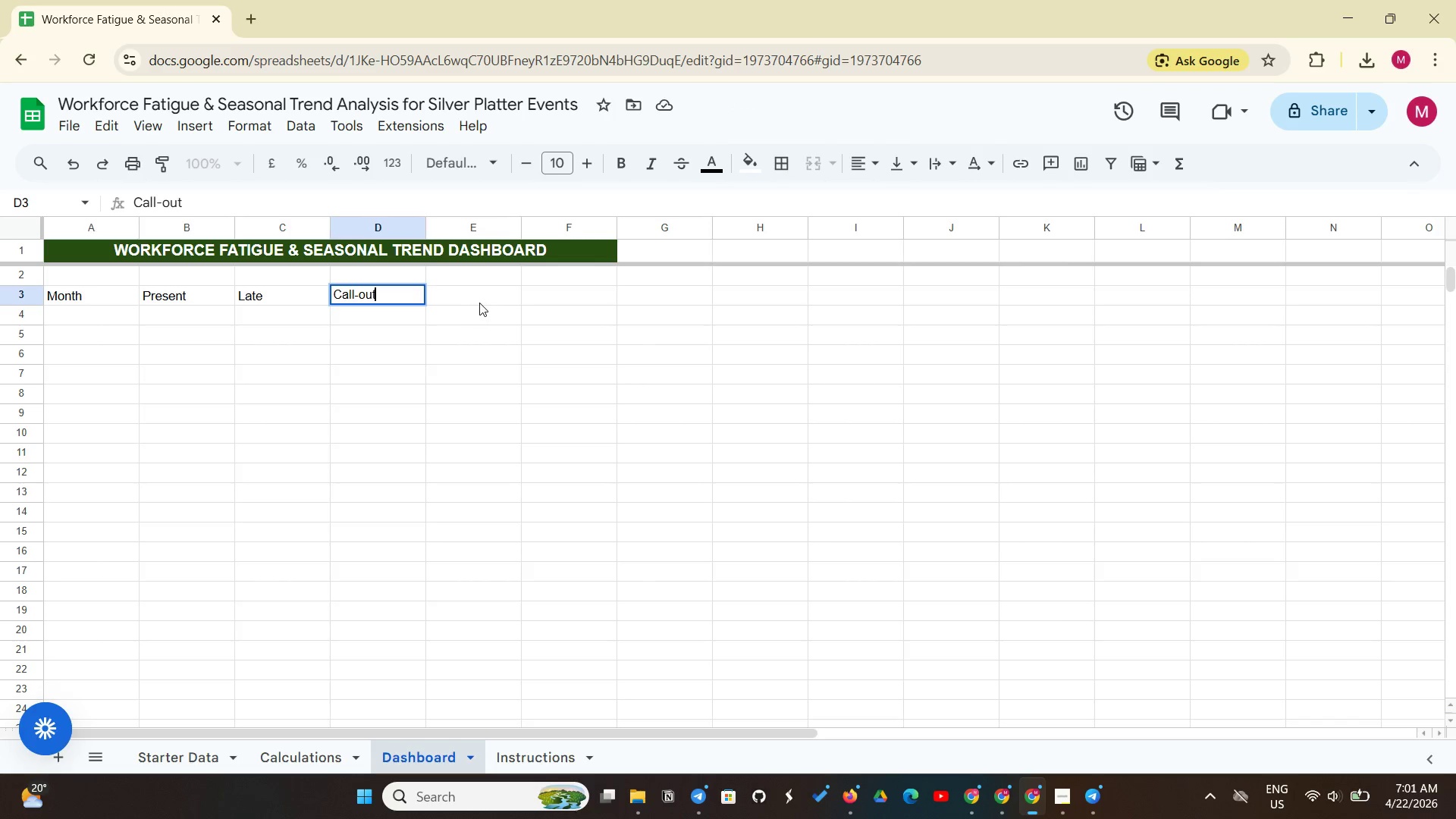 
left_click([480, 303])
 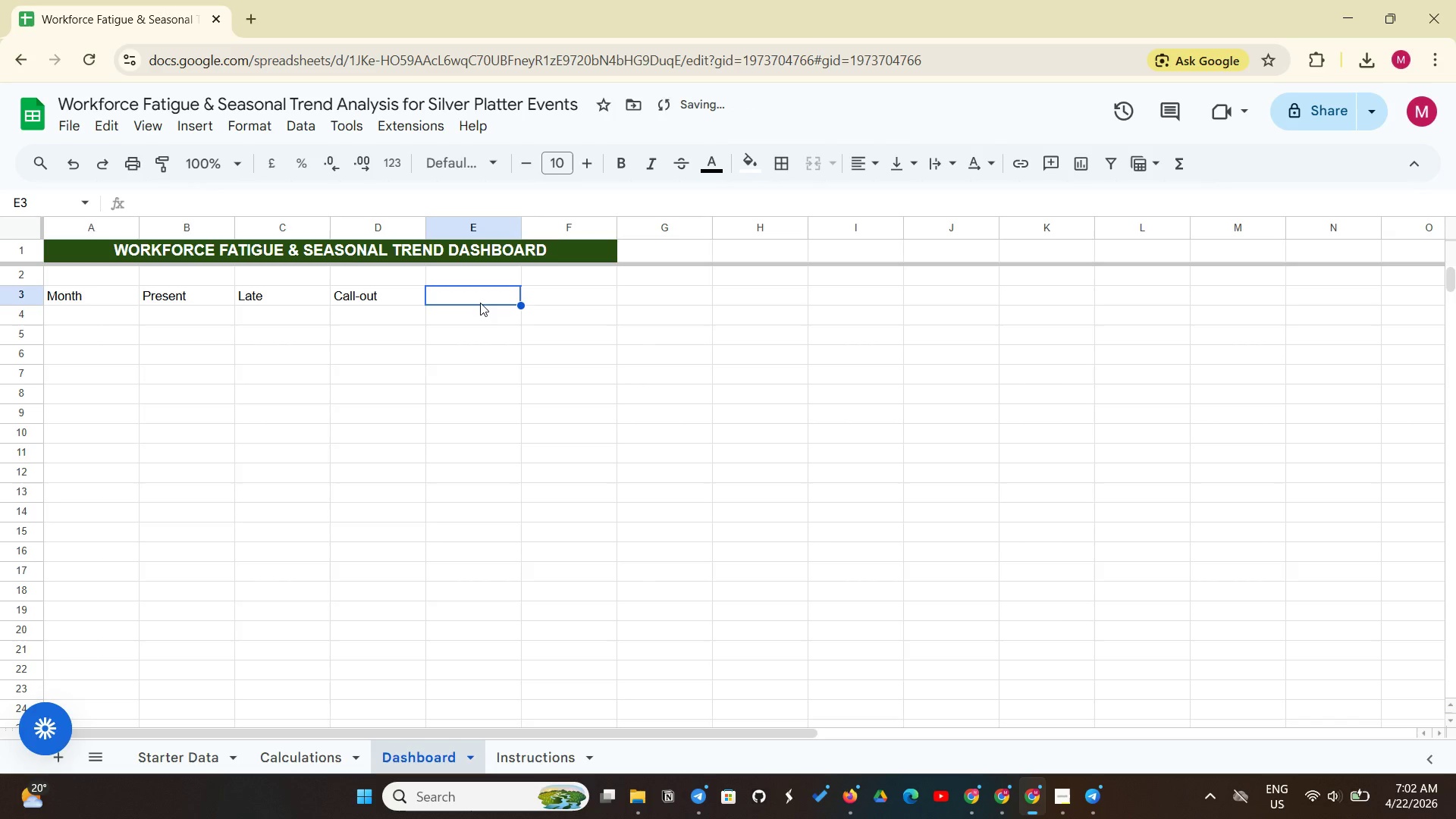 
type(Total Shifts)
 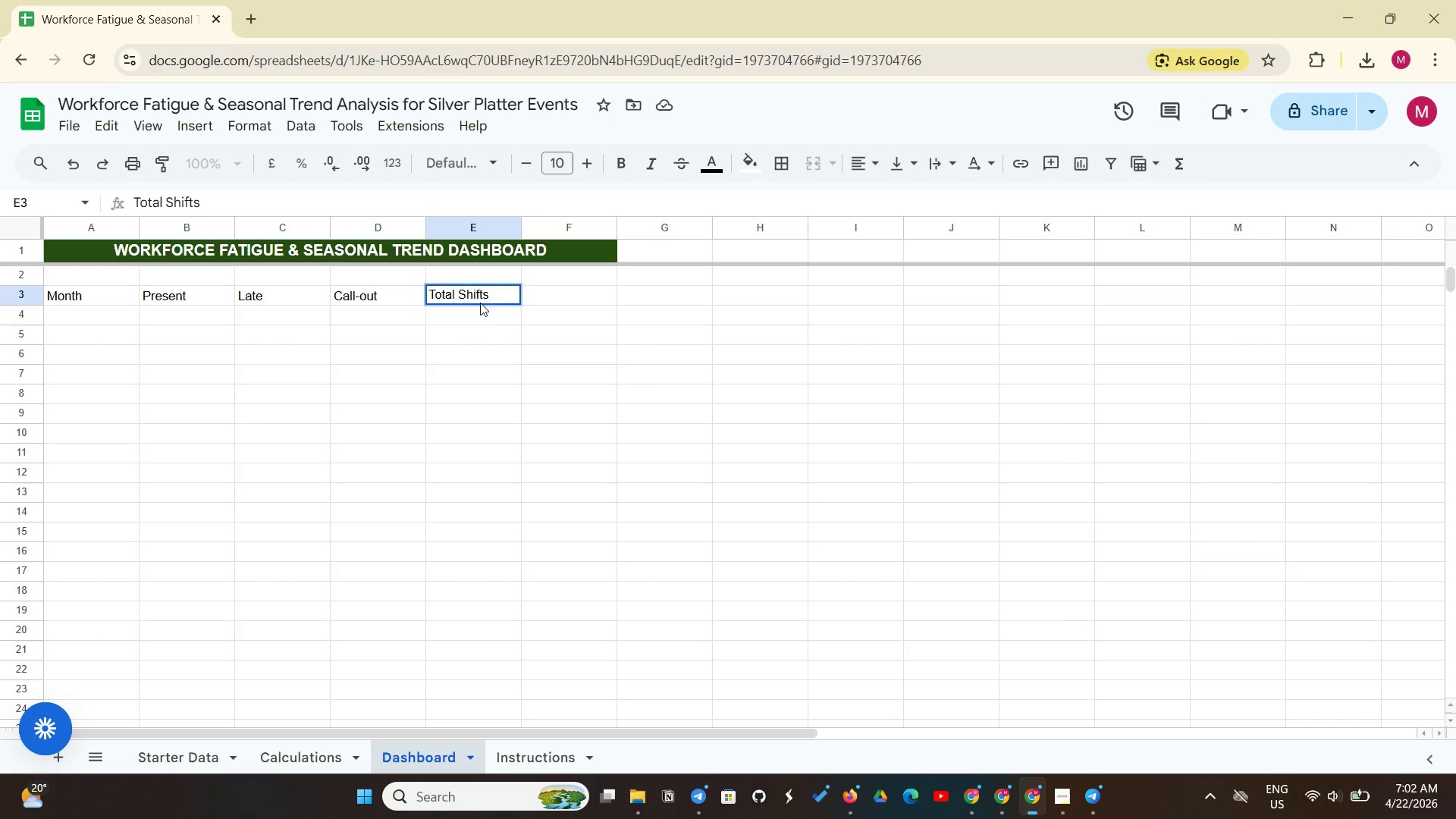 
left_click([546, 300])
 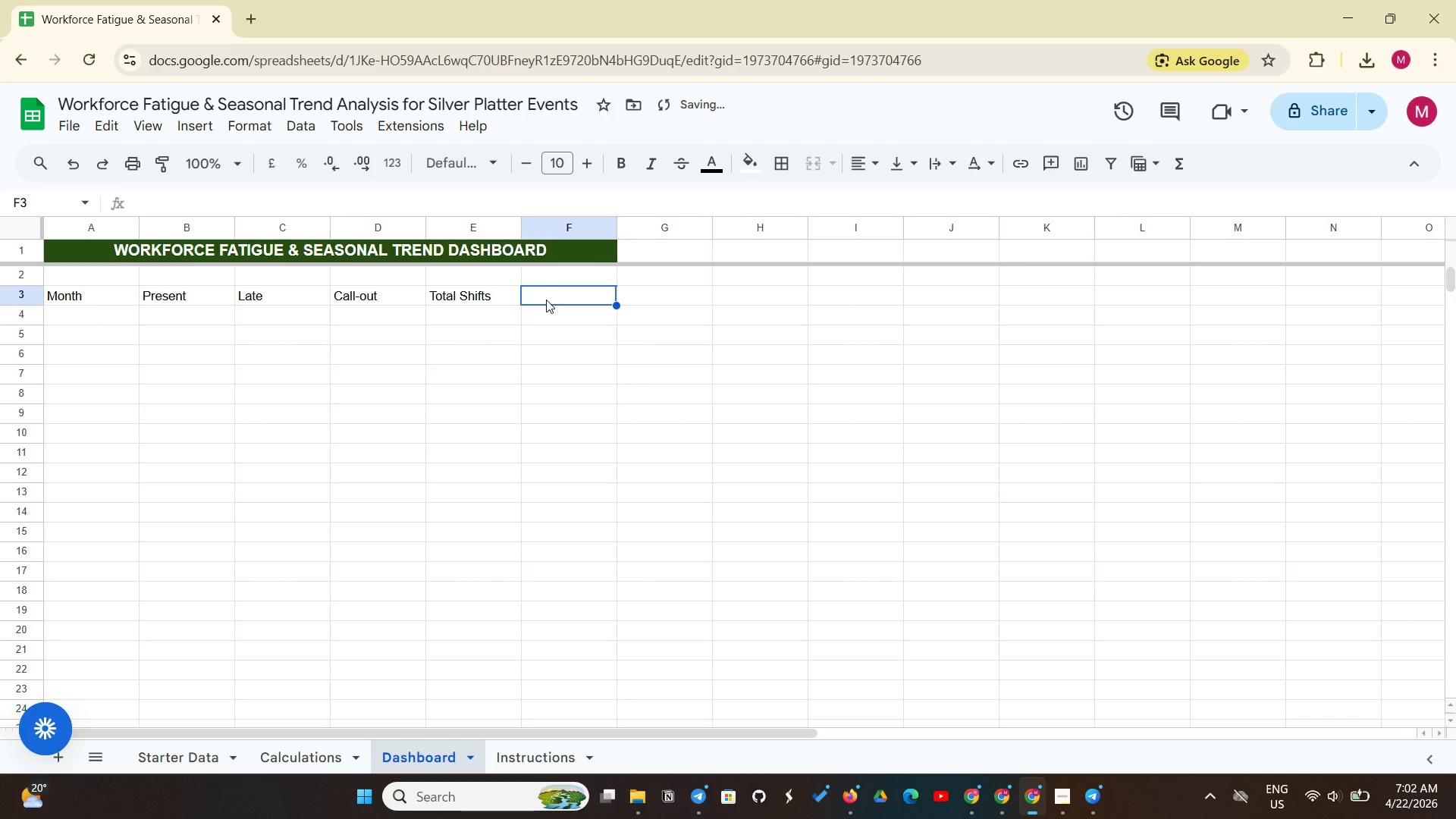 
type(Attendance Rate)
 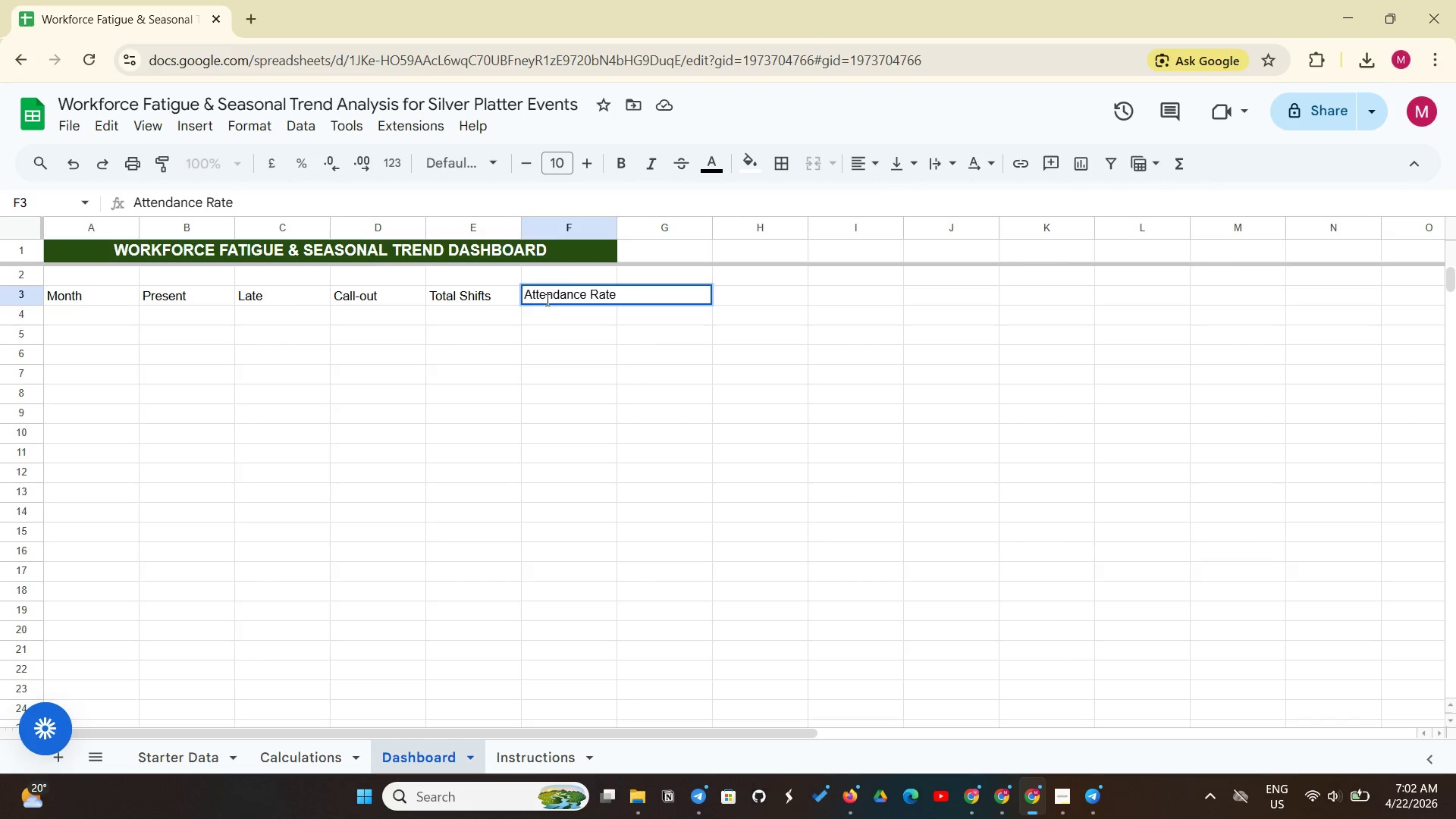 
key(Enter)
 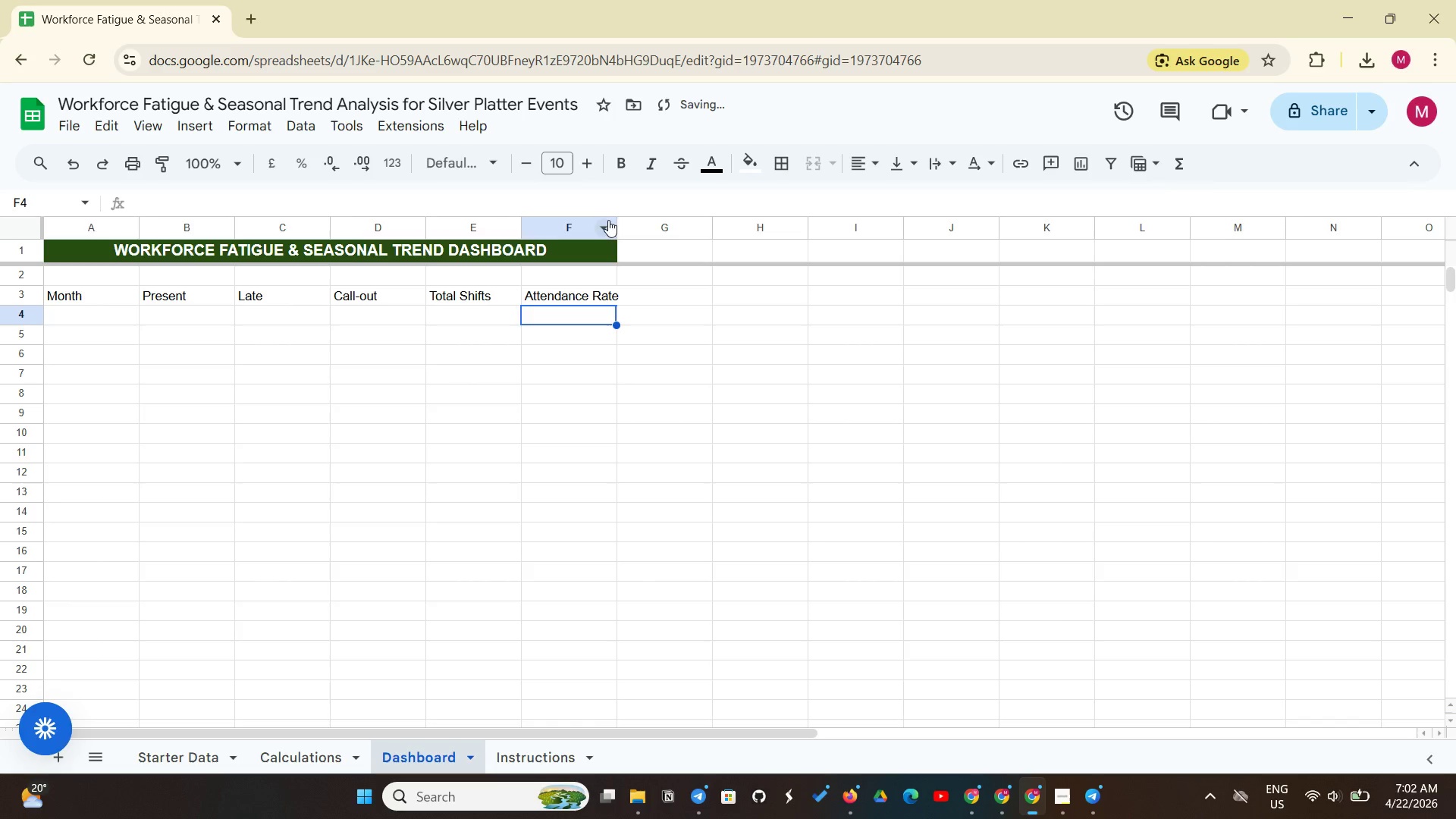 
left_click_drag(start_coordinate=[615, 220], to_coordinate=[629, 220])
 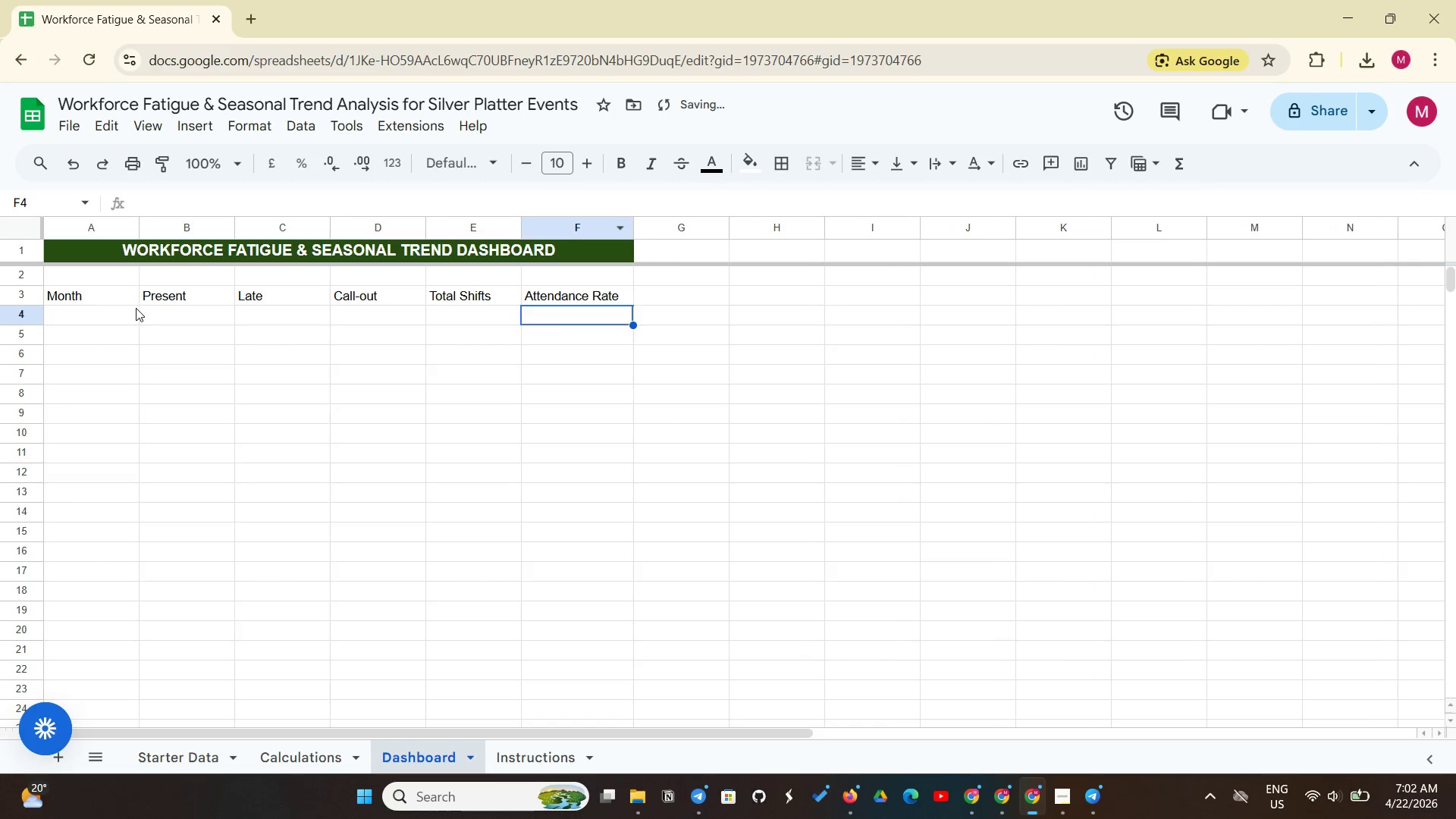 
left_click([132, 311])
 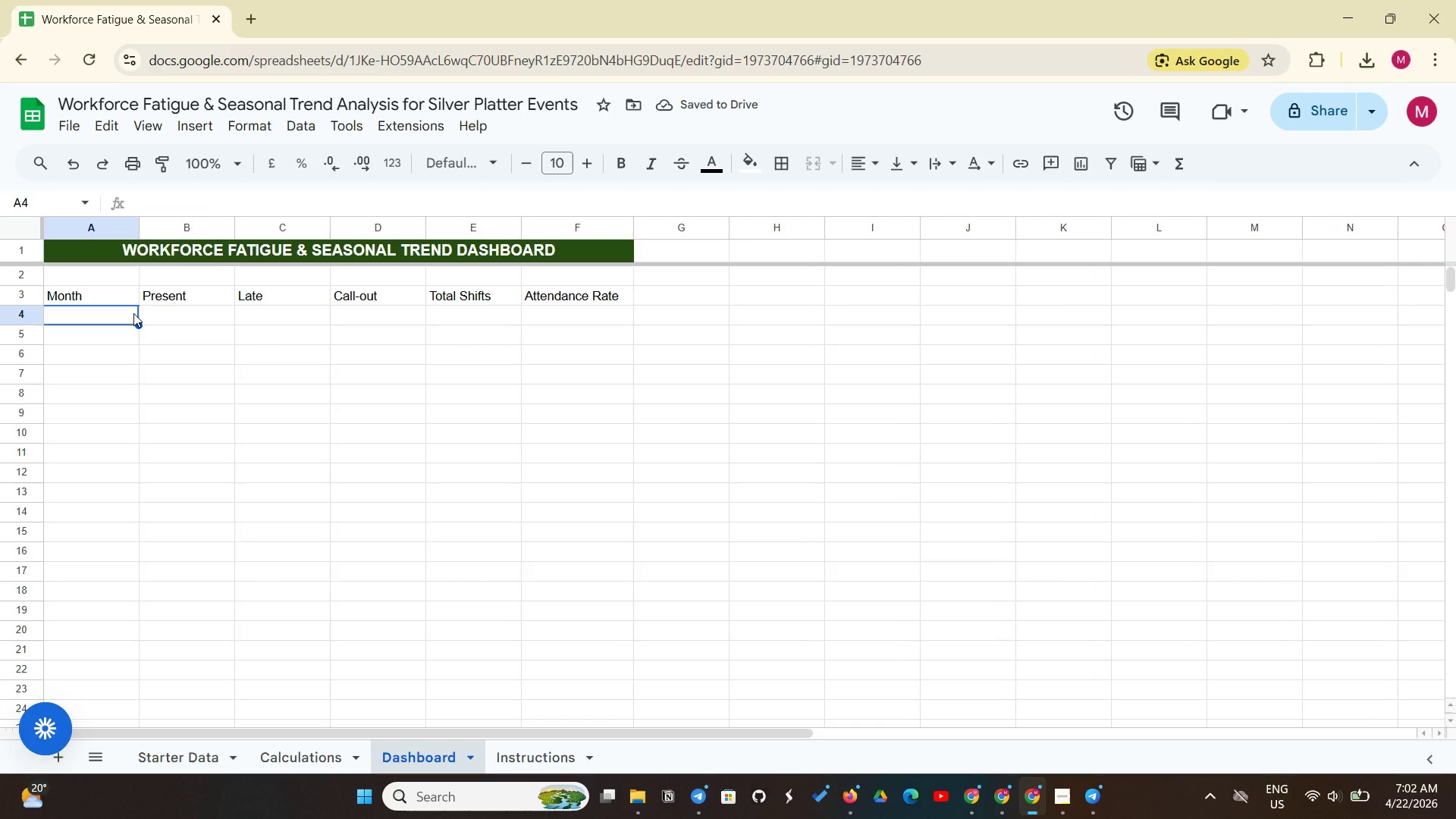 
type(=UNIQUE(AR)
key(Backspace)
type(RRAYFORMULA(TEXT('Starter Data'!)
 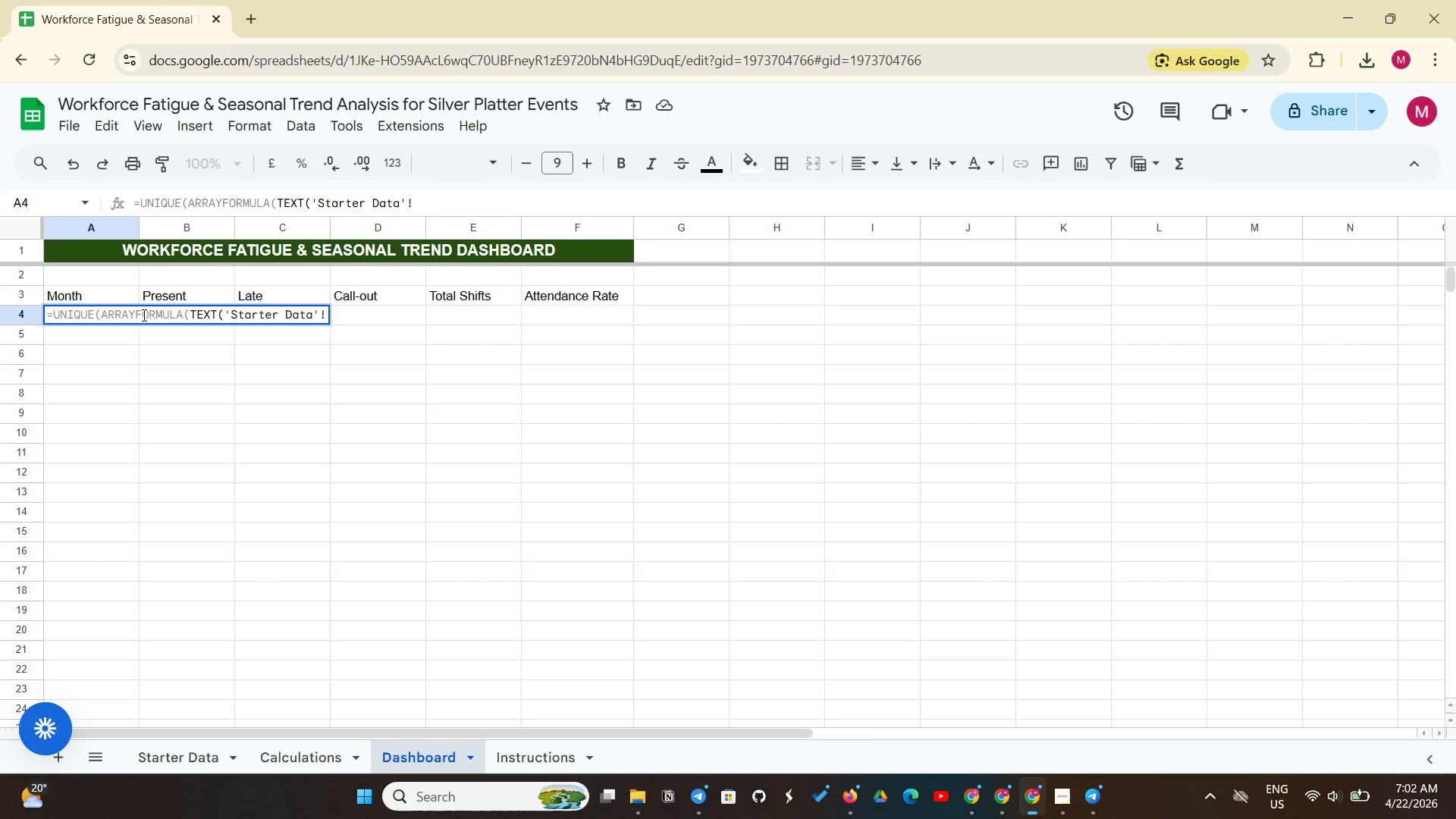 
wait(5.69)
 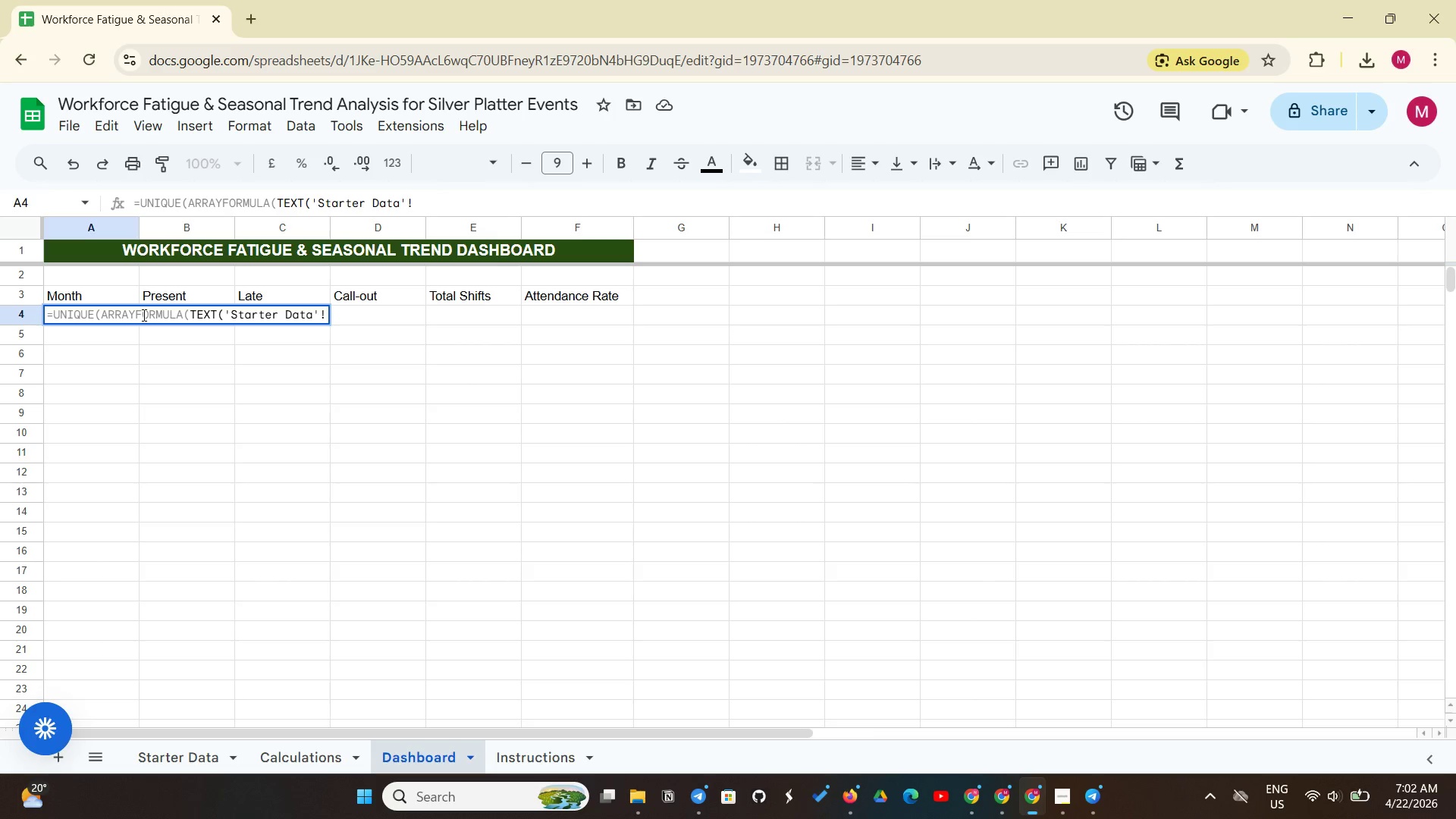 
type(B2:B)
 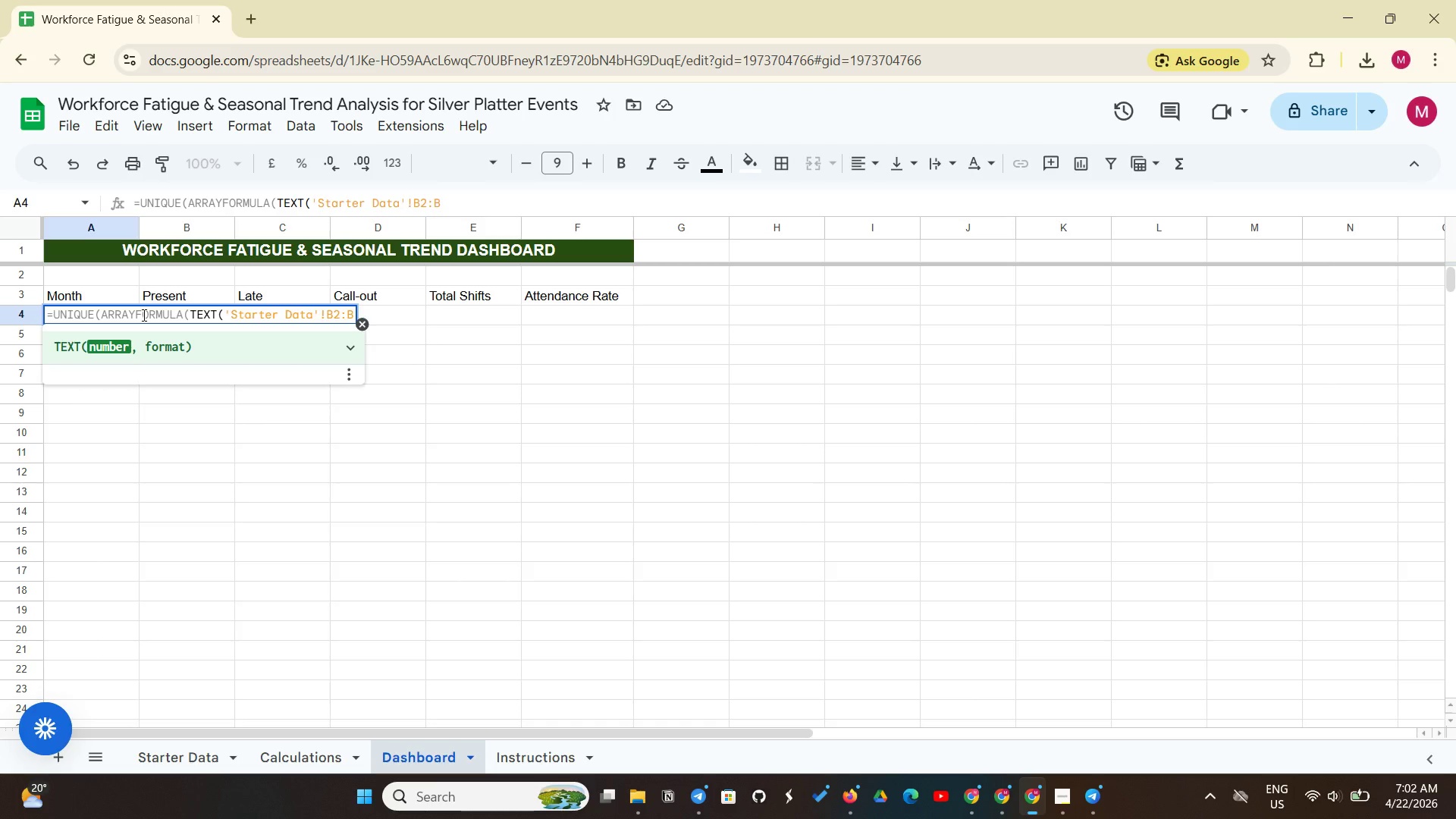 
type(, "MMM )
 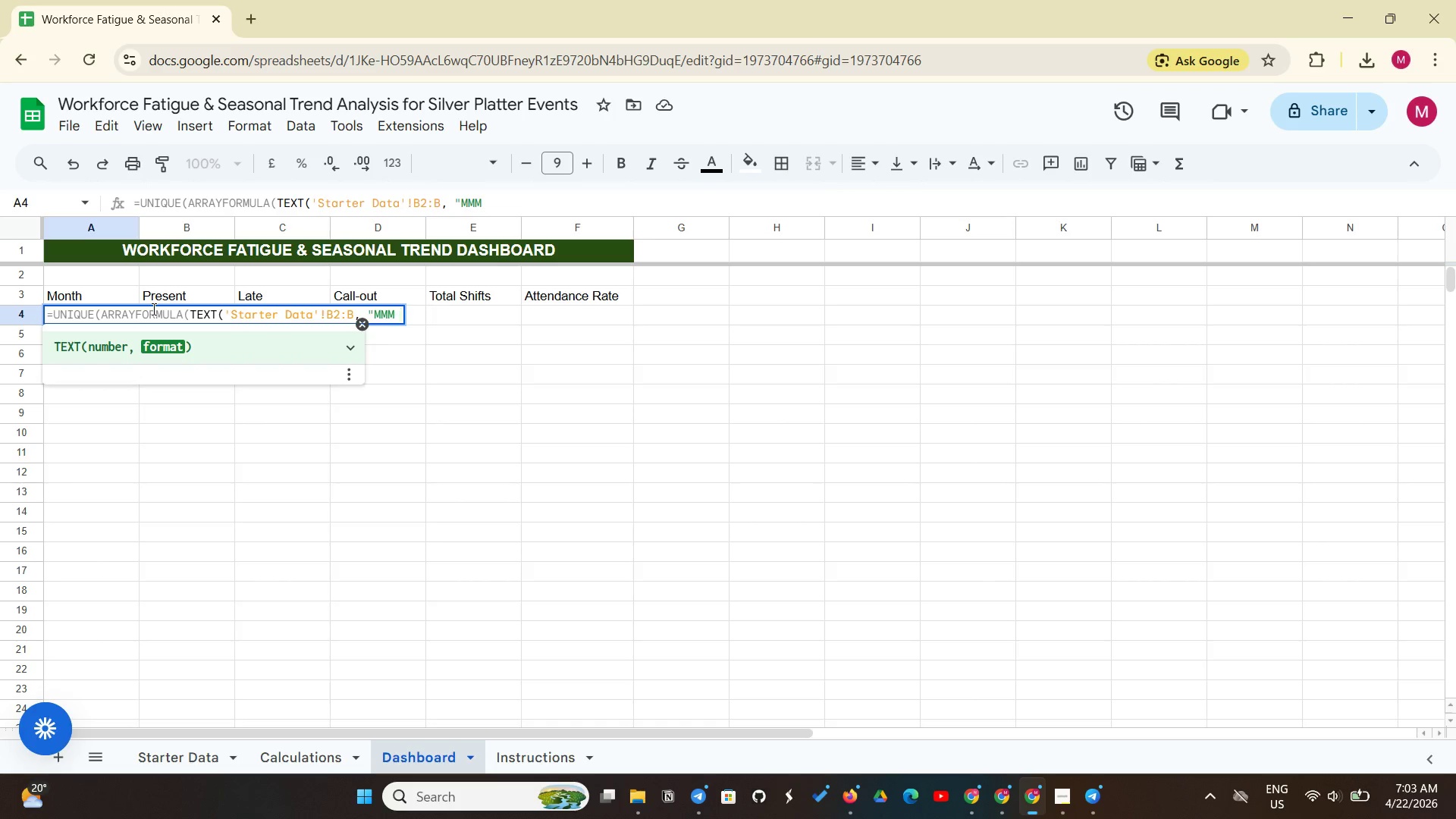 
type(YYYY")
 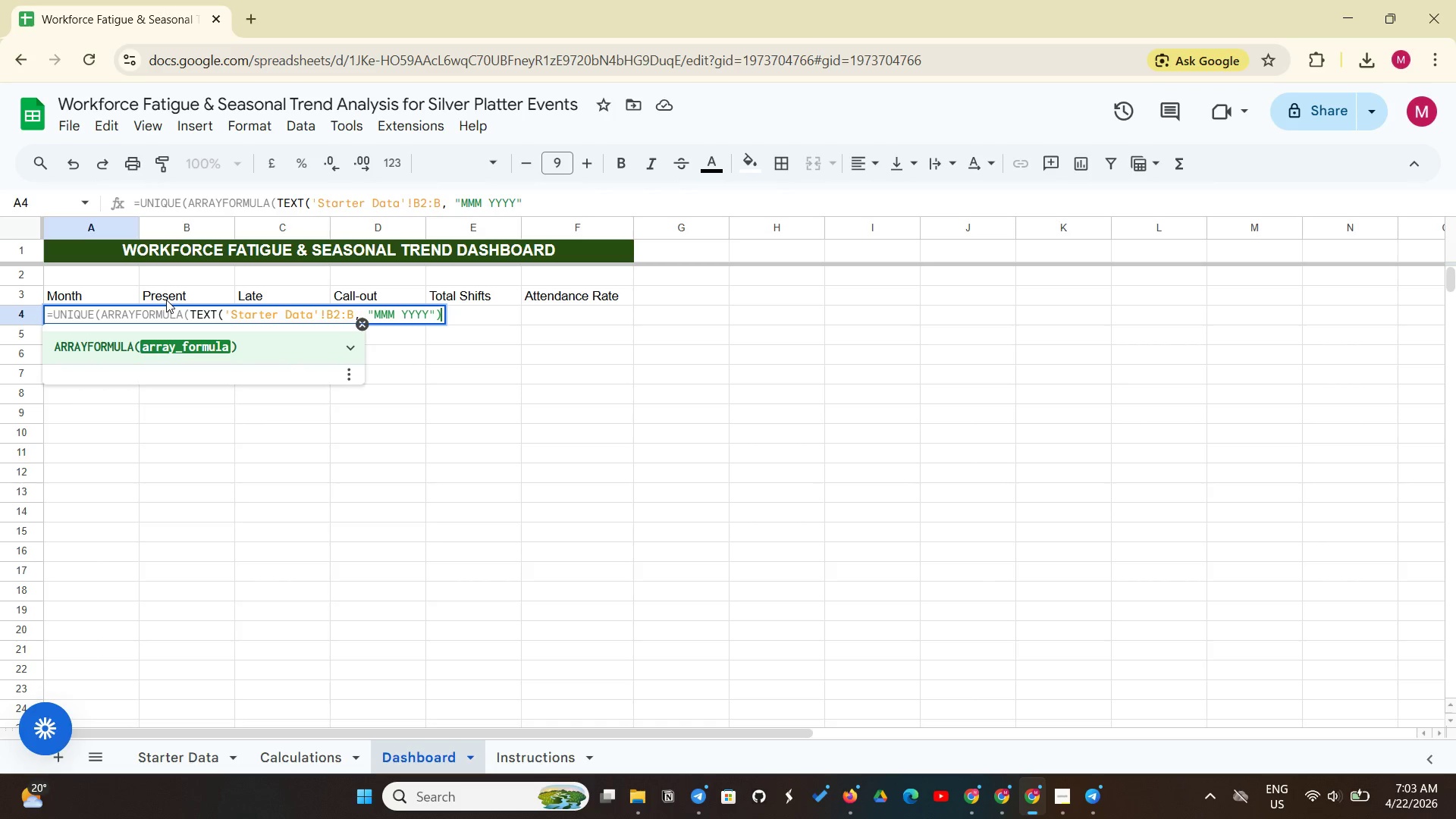 
type())))
 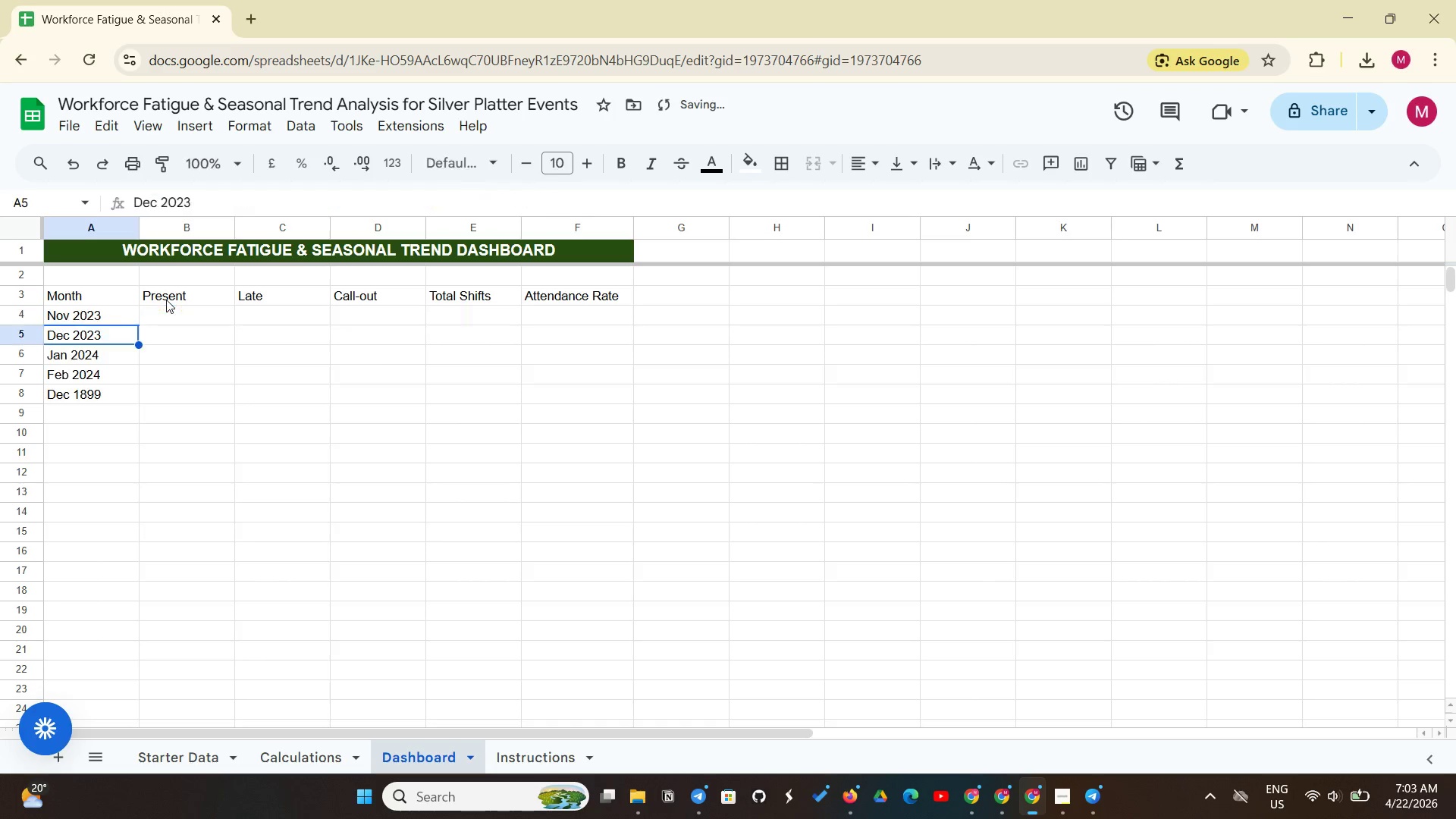 
 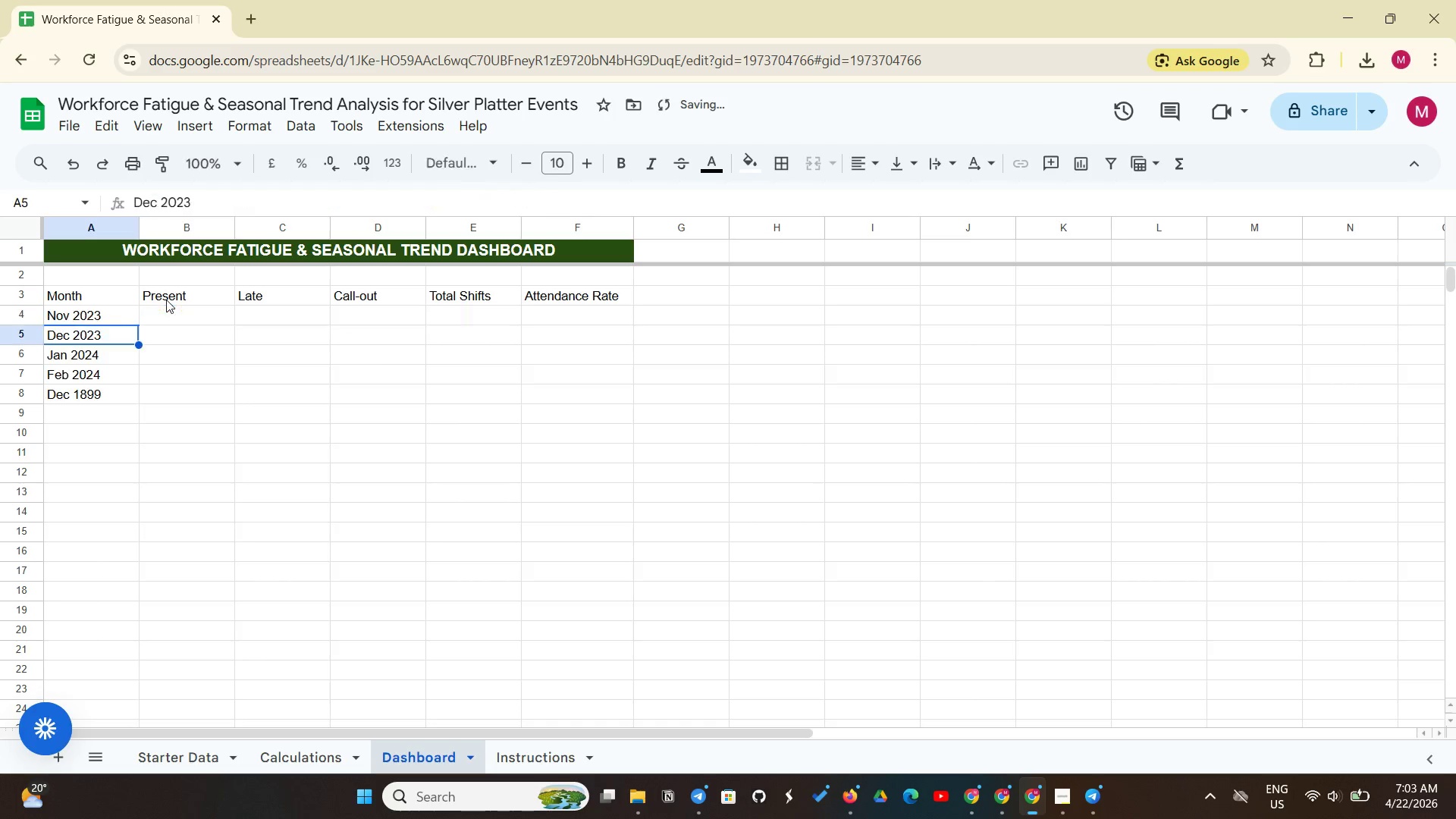 
key(Enter)
 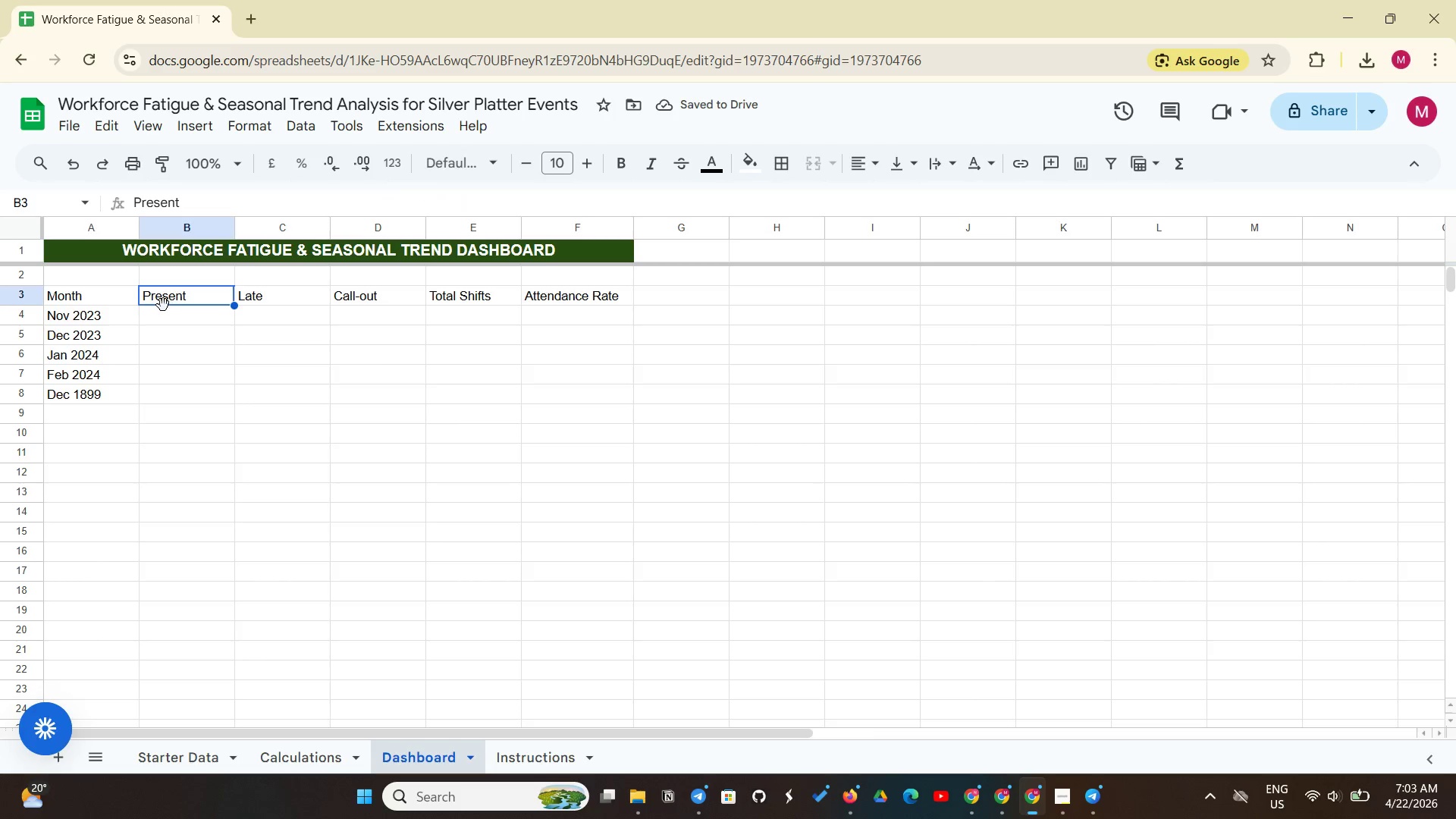 
left_click([182, 318])
 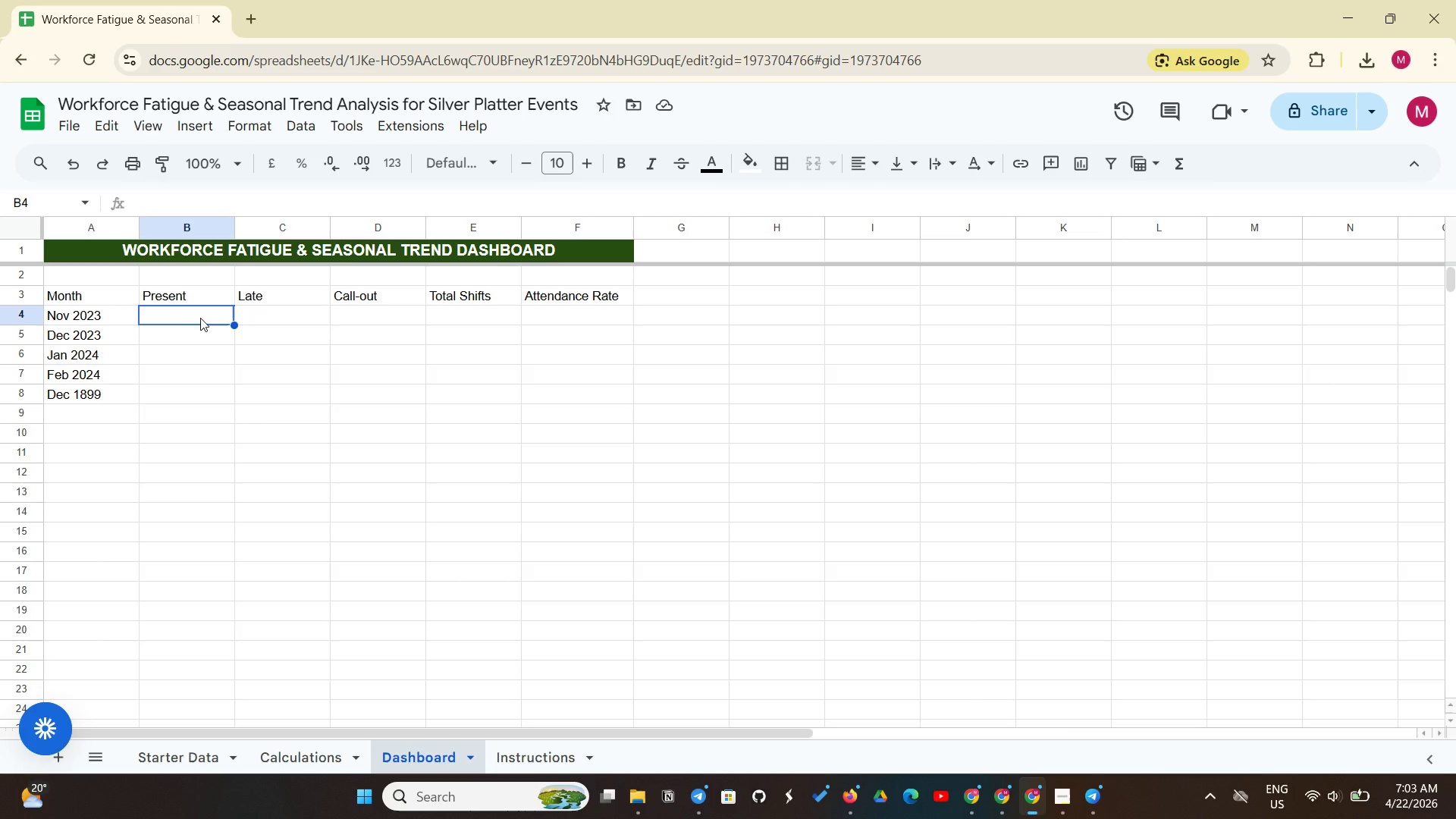 
type(-COUNTIFS)
key(Backspace)
type(=COUNTIFS('Starter Data')
 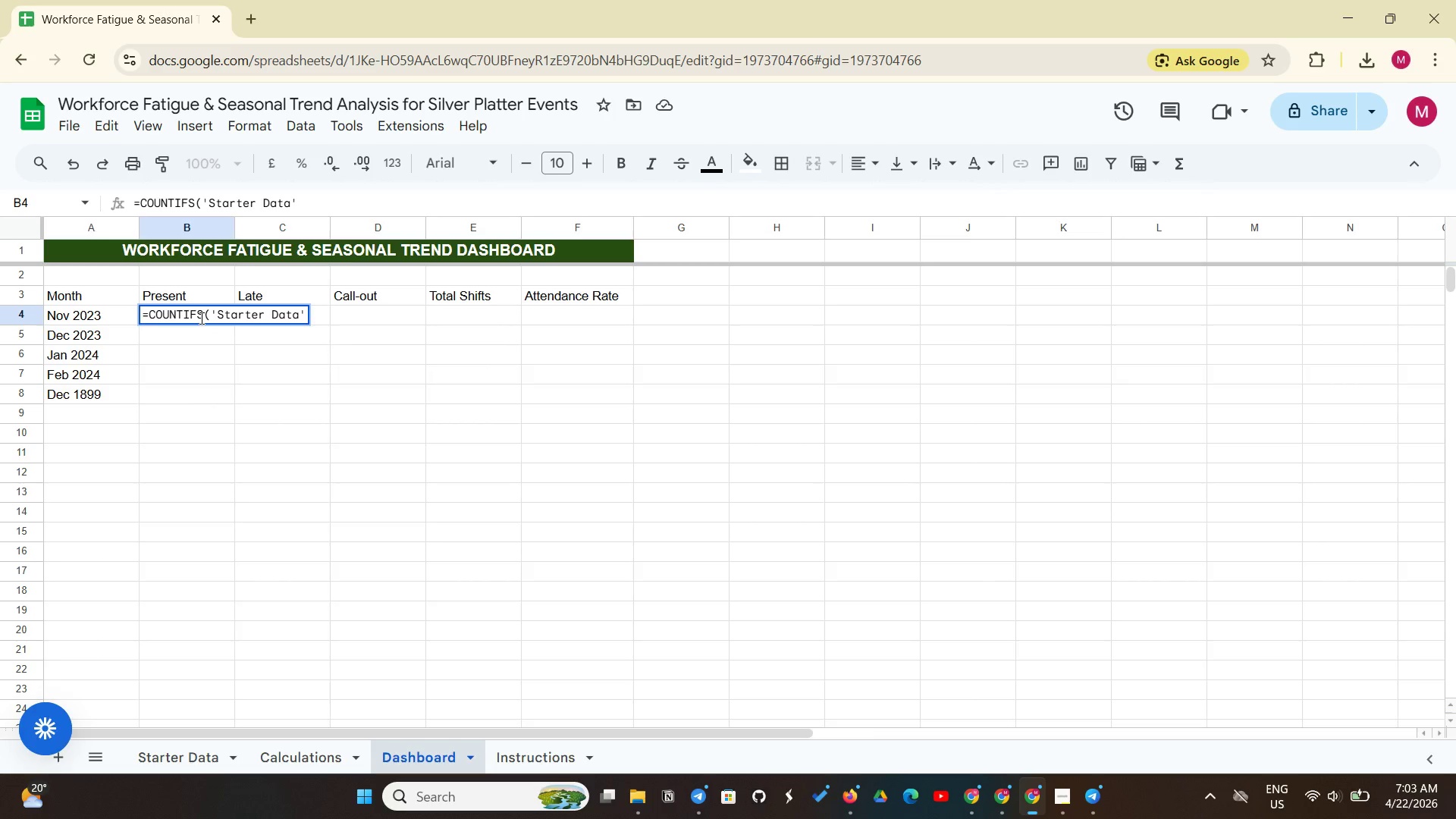 
type(!GL)
 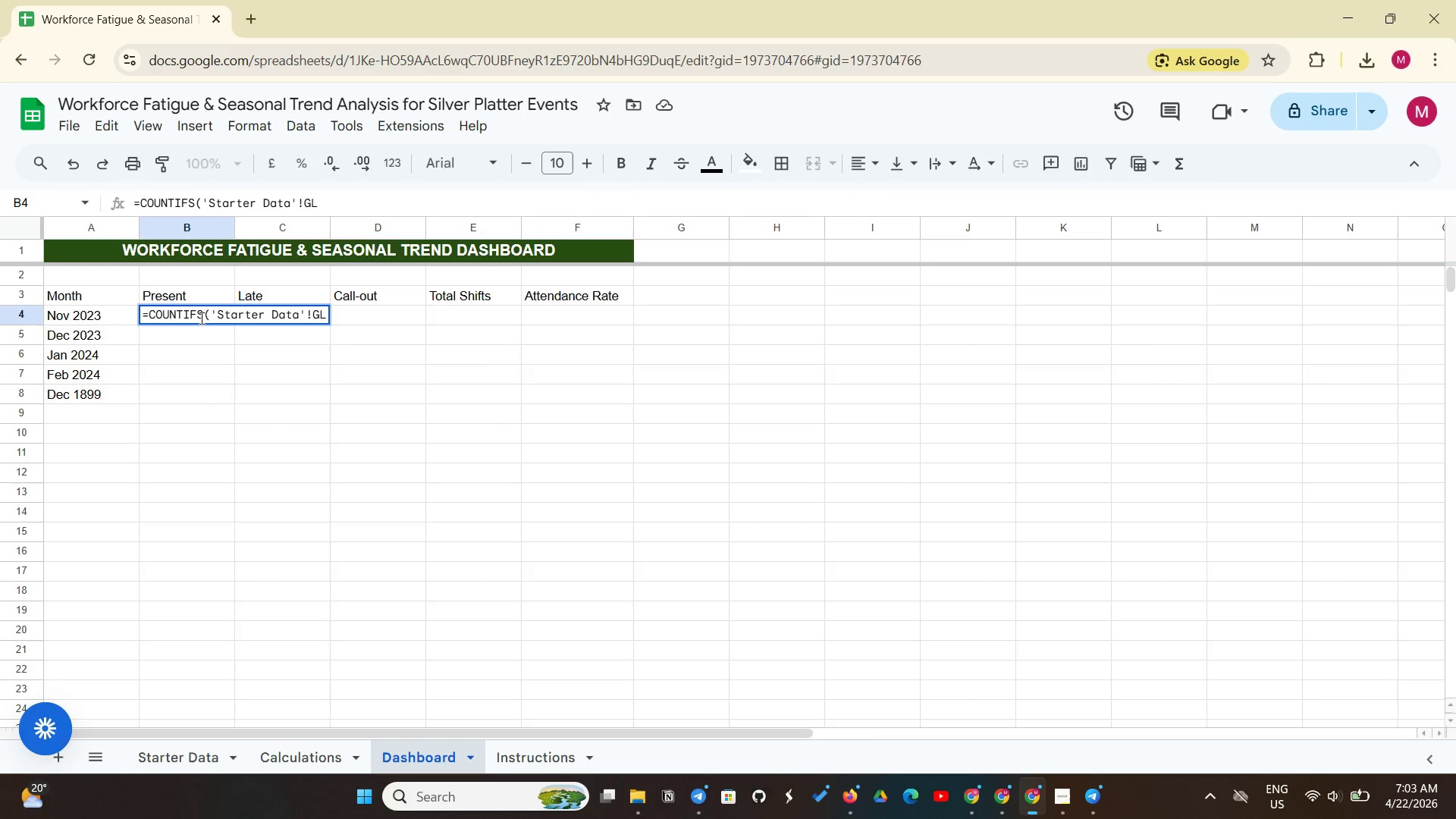 
key(Shift+Backspace)
 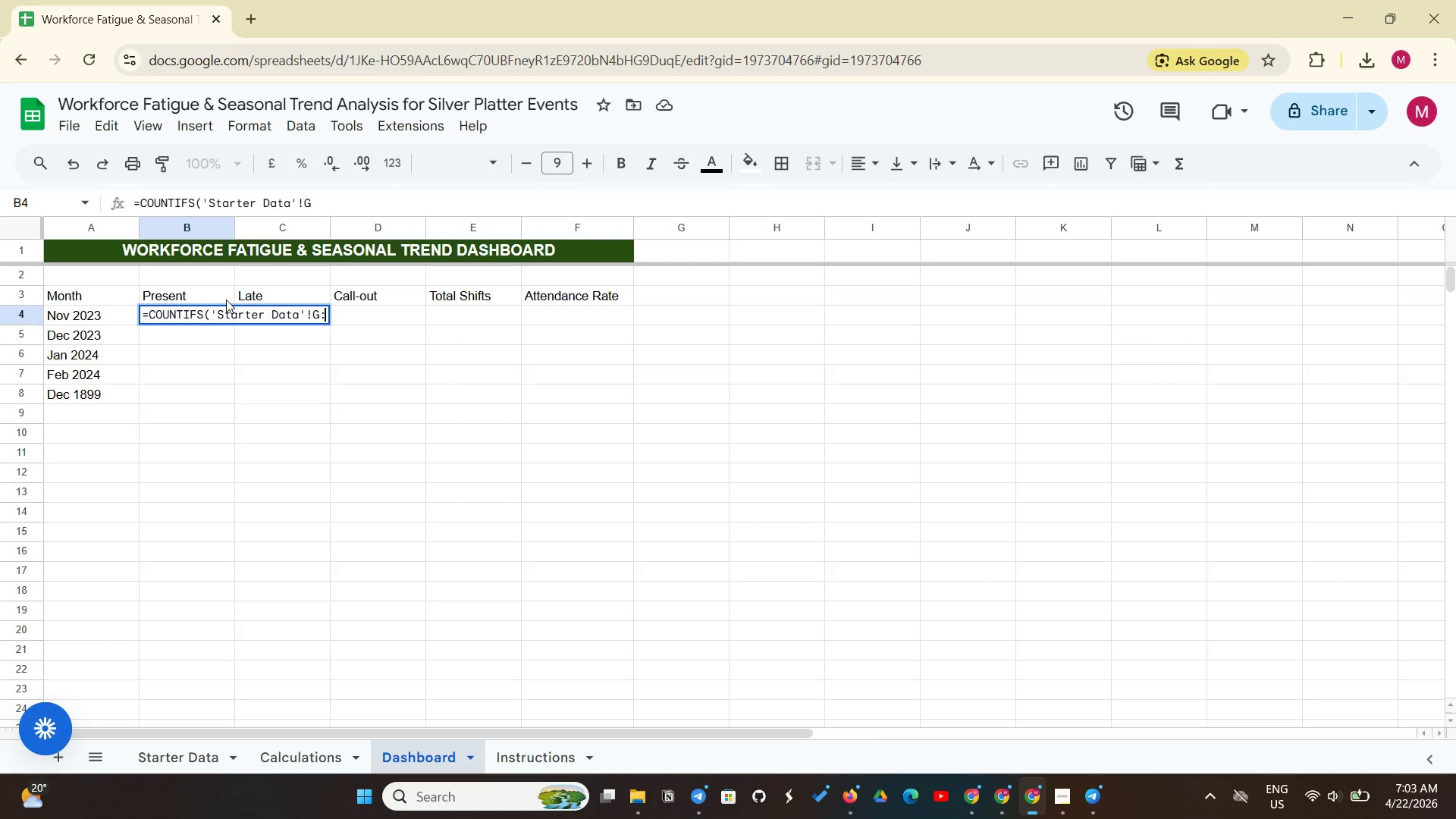 
key(Shift+Semicolon)
 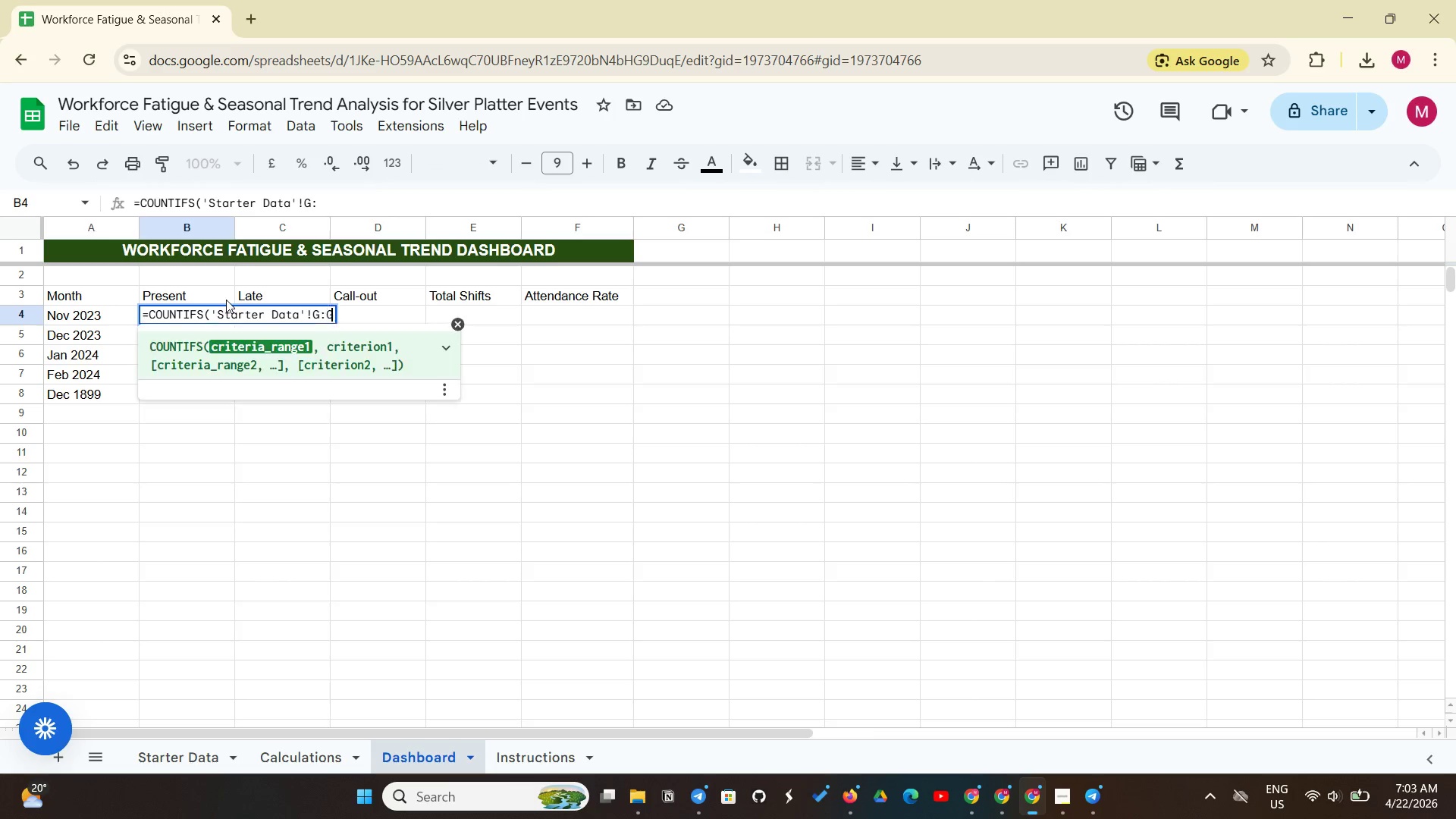 
key(Shift+G)
 